 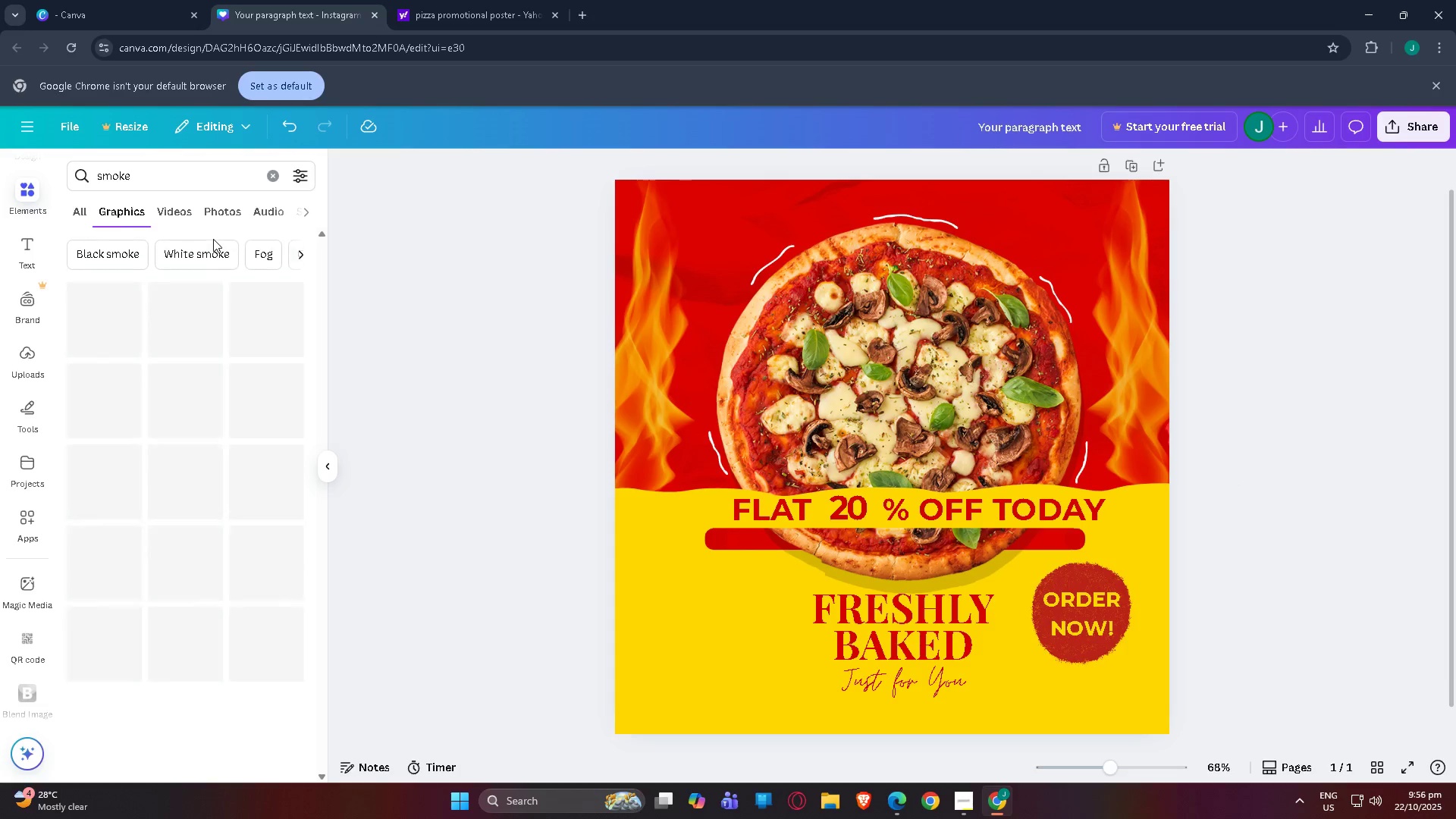 
left_click([203, 492])
 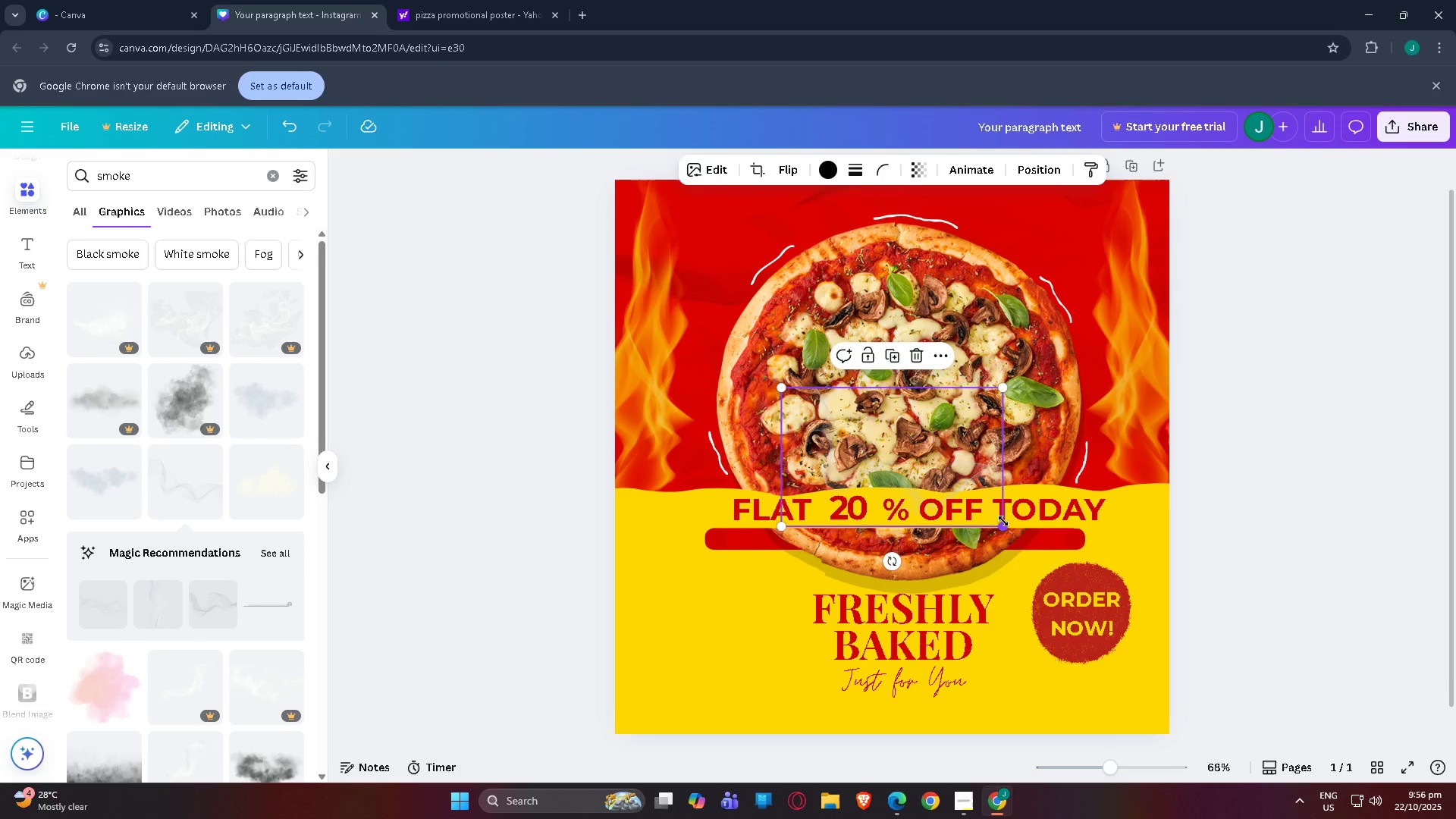 
left_click_drag(start_coordinate=[890, 560], to_coordinate=[582, 469])
 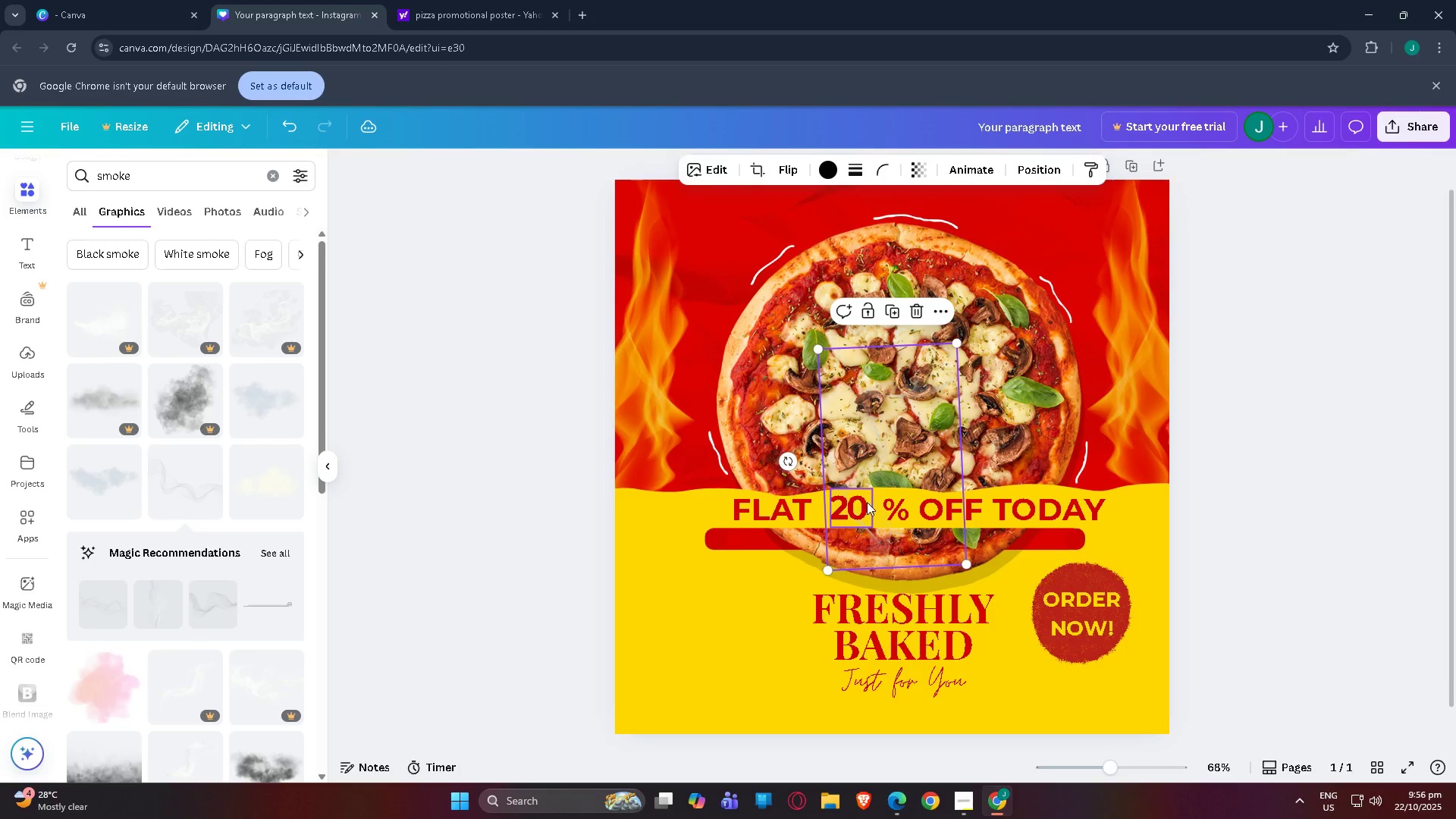 
left_click_drag(start_coordinate=[868, 503], to_coordinate=[739, 328])
 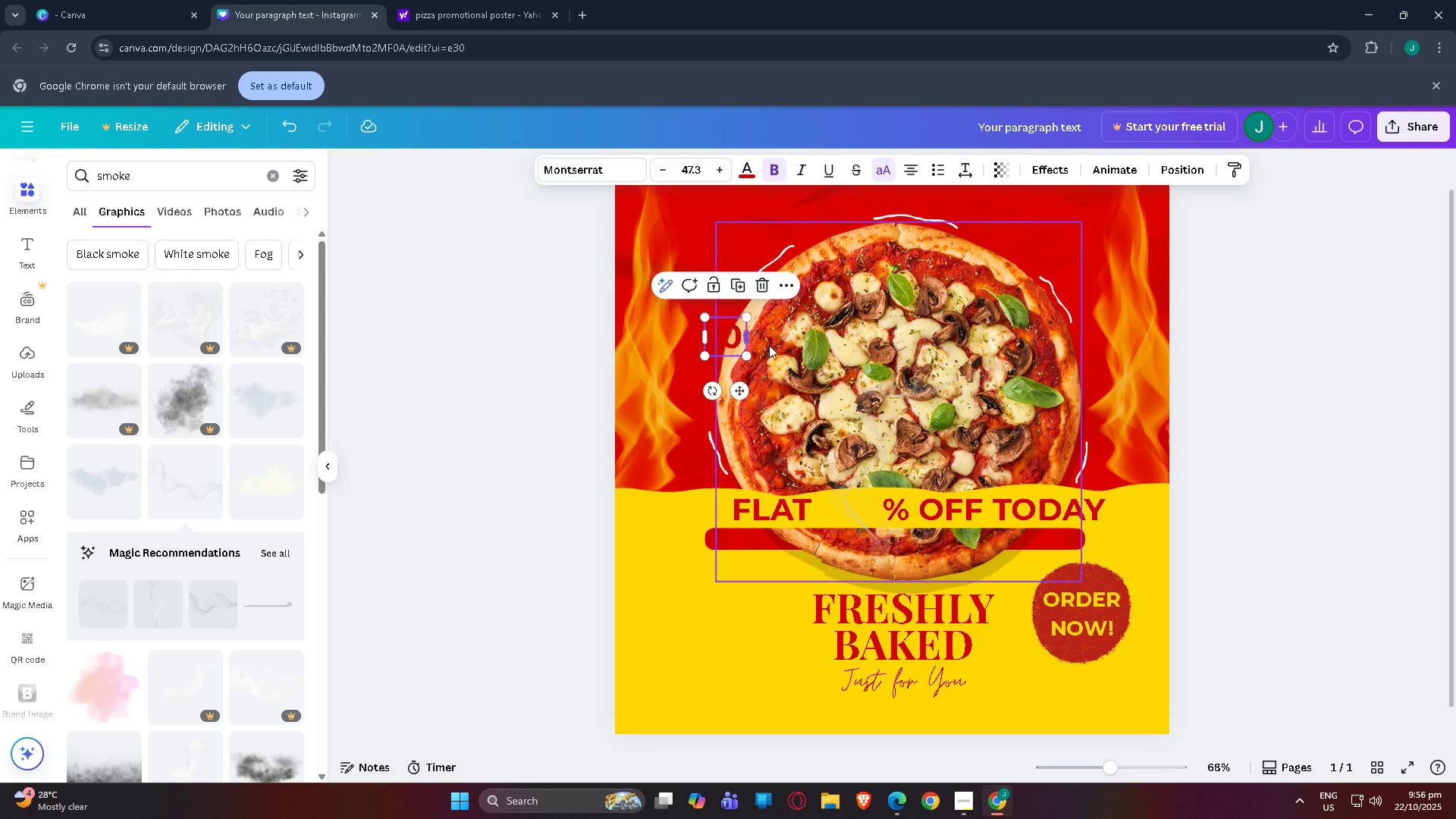 
key(Control+Z)
 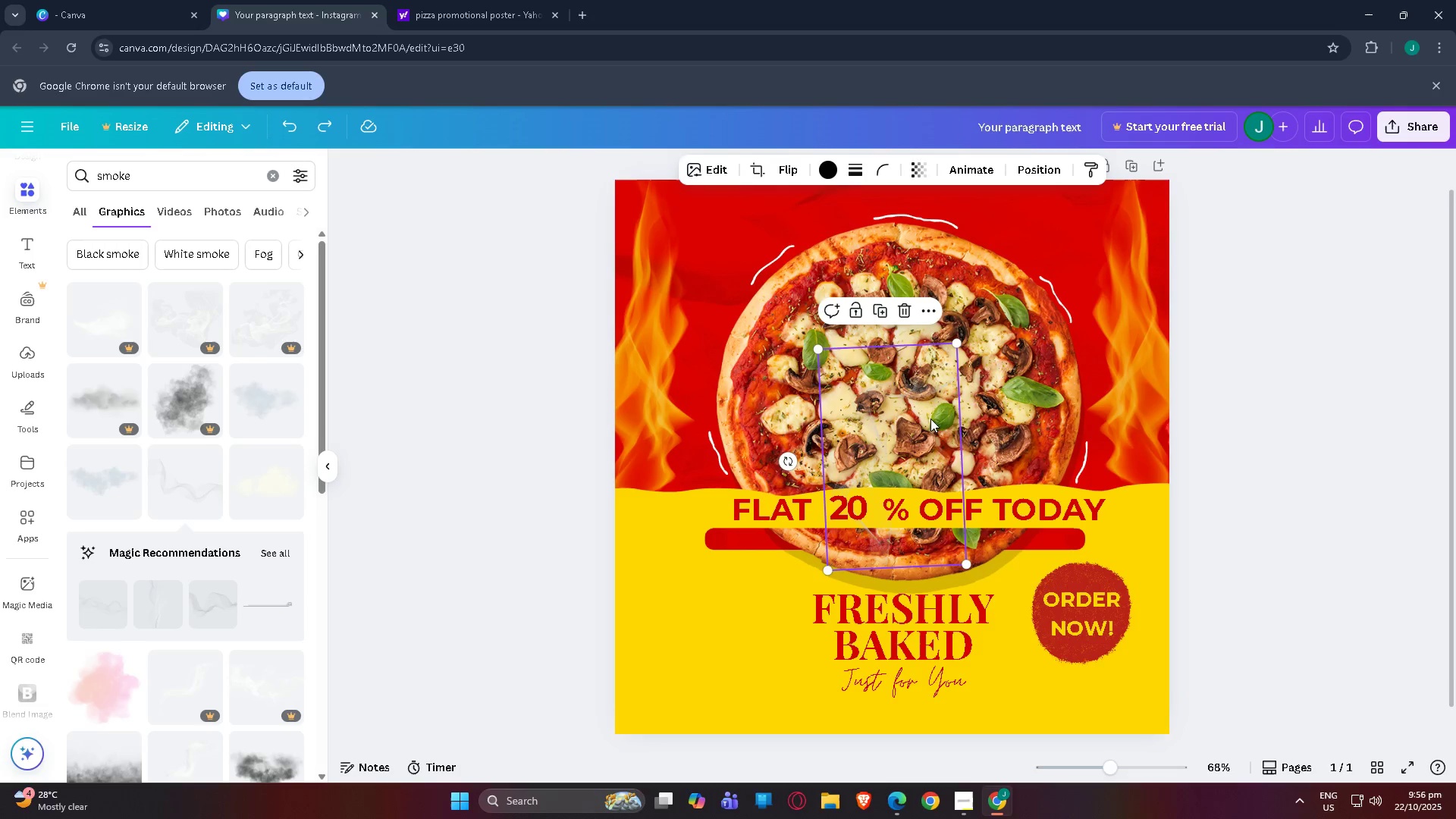 
left_click([930, 419])
 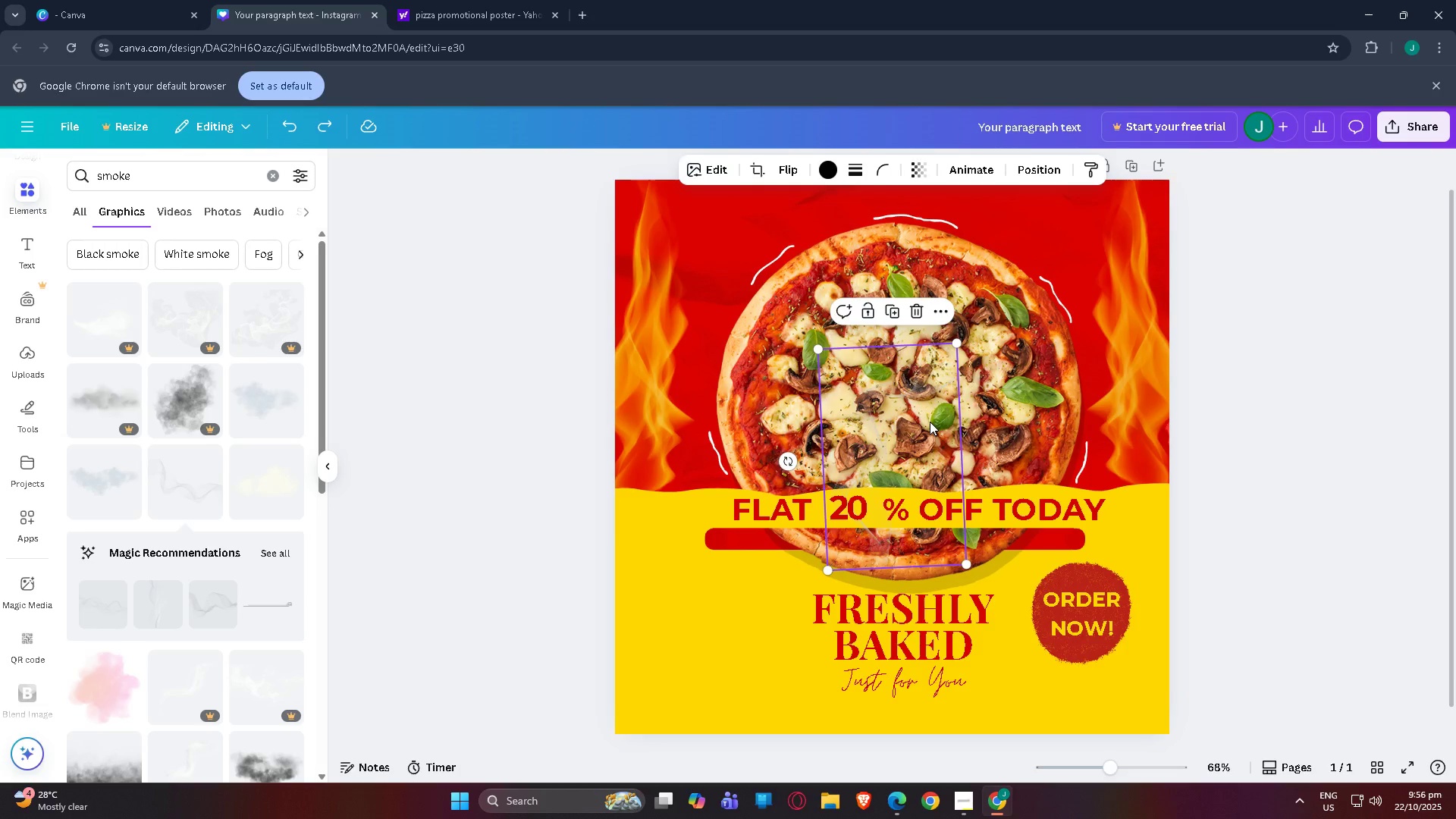 
left_click_drag(start_coordinate=[930, 422], to_coordinate=[778, 216])
 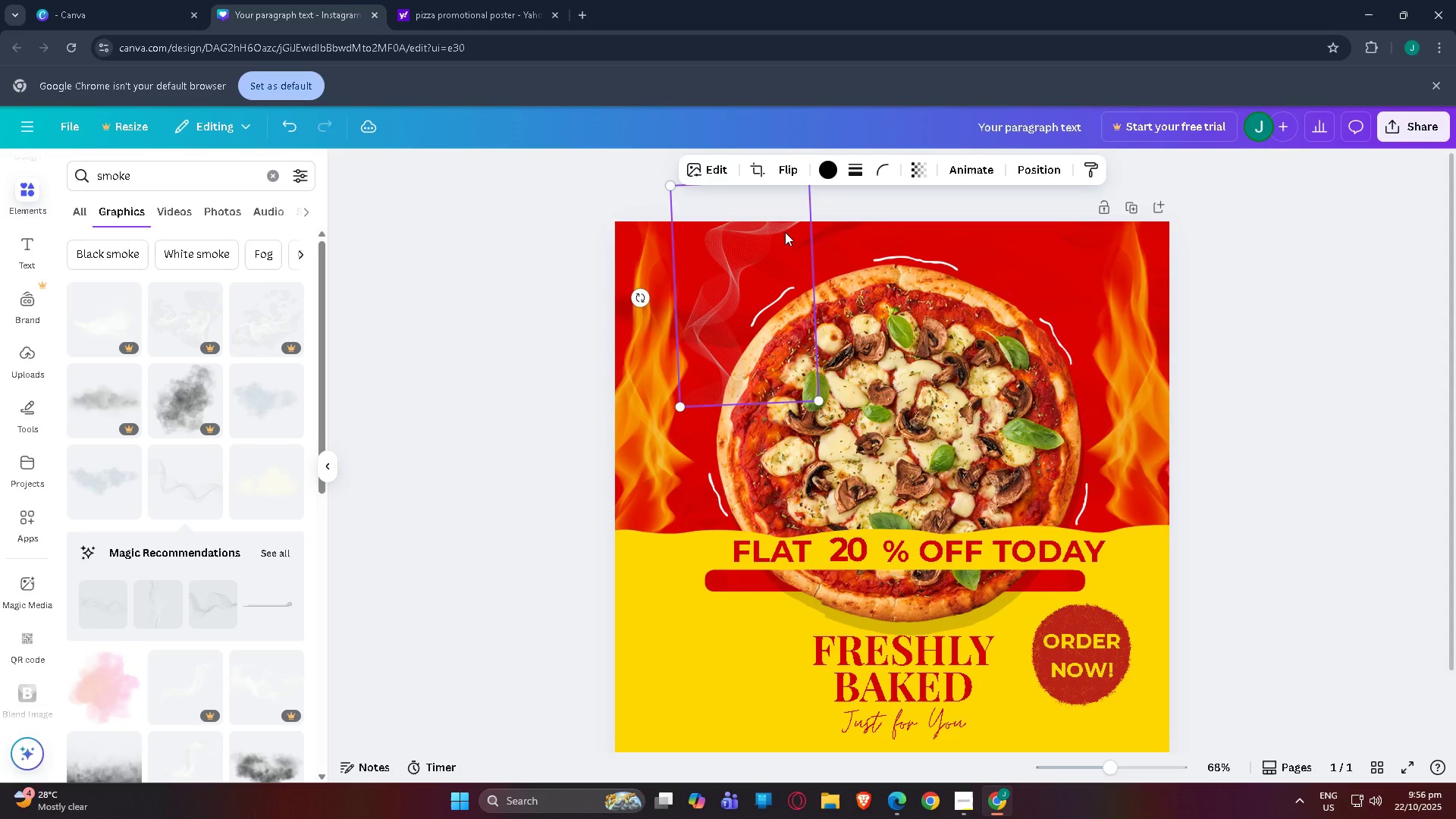 
scroll: coordinate [767, 342], scroll_direction: up, amount: 6.0
 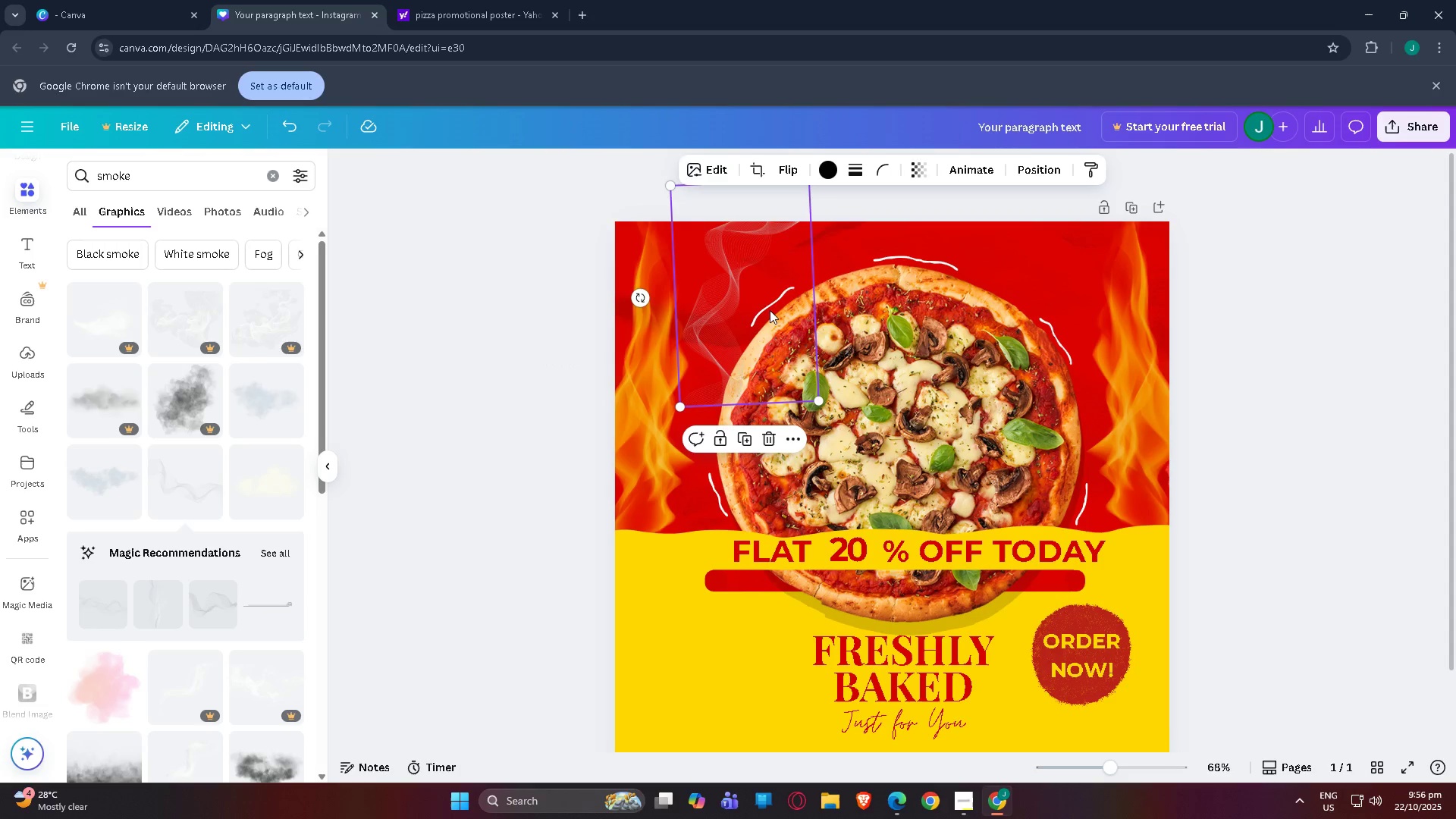 
key(Delete)
 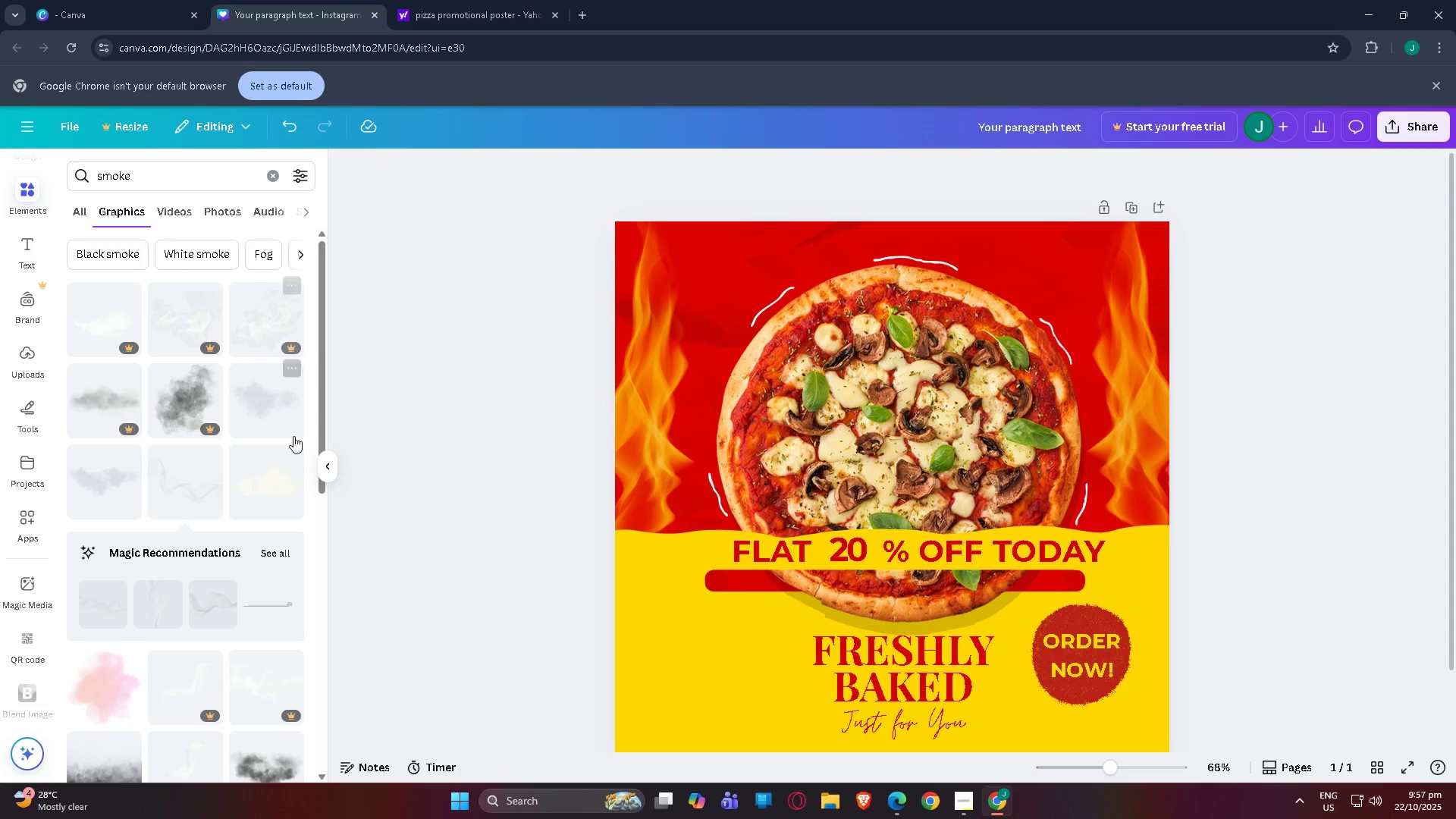 
scroll: coordinate [181, 411], scroll_direction: down, amount: 21.0
 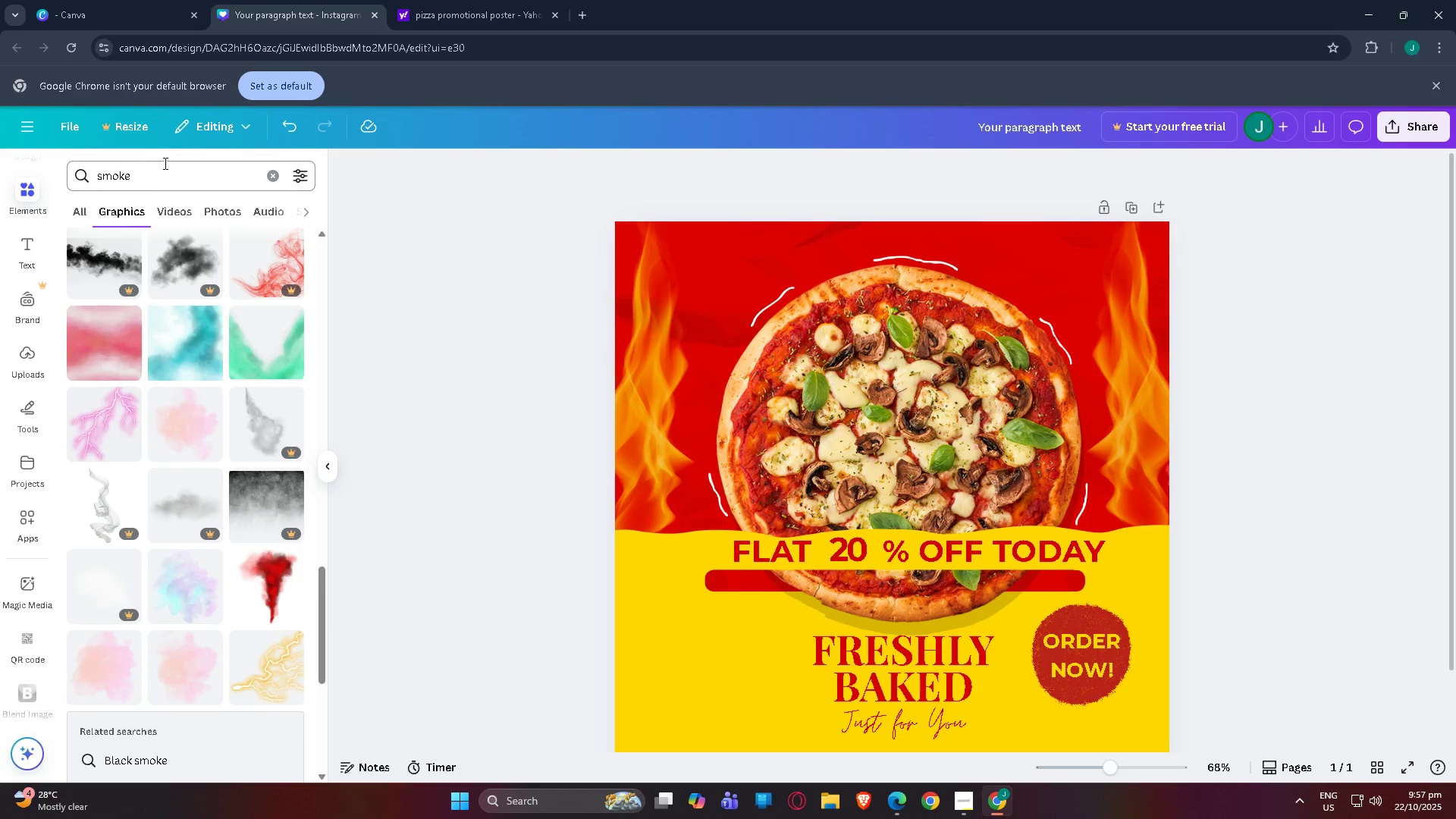 
left_click([164, 163])
 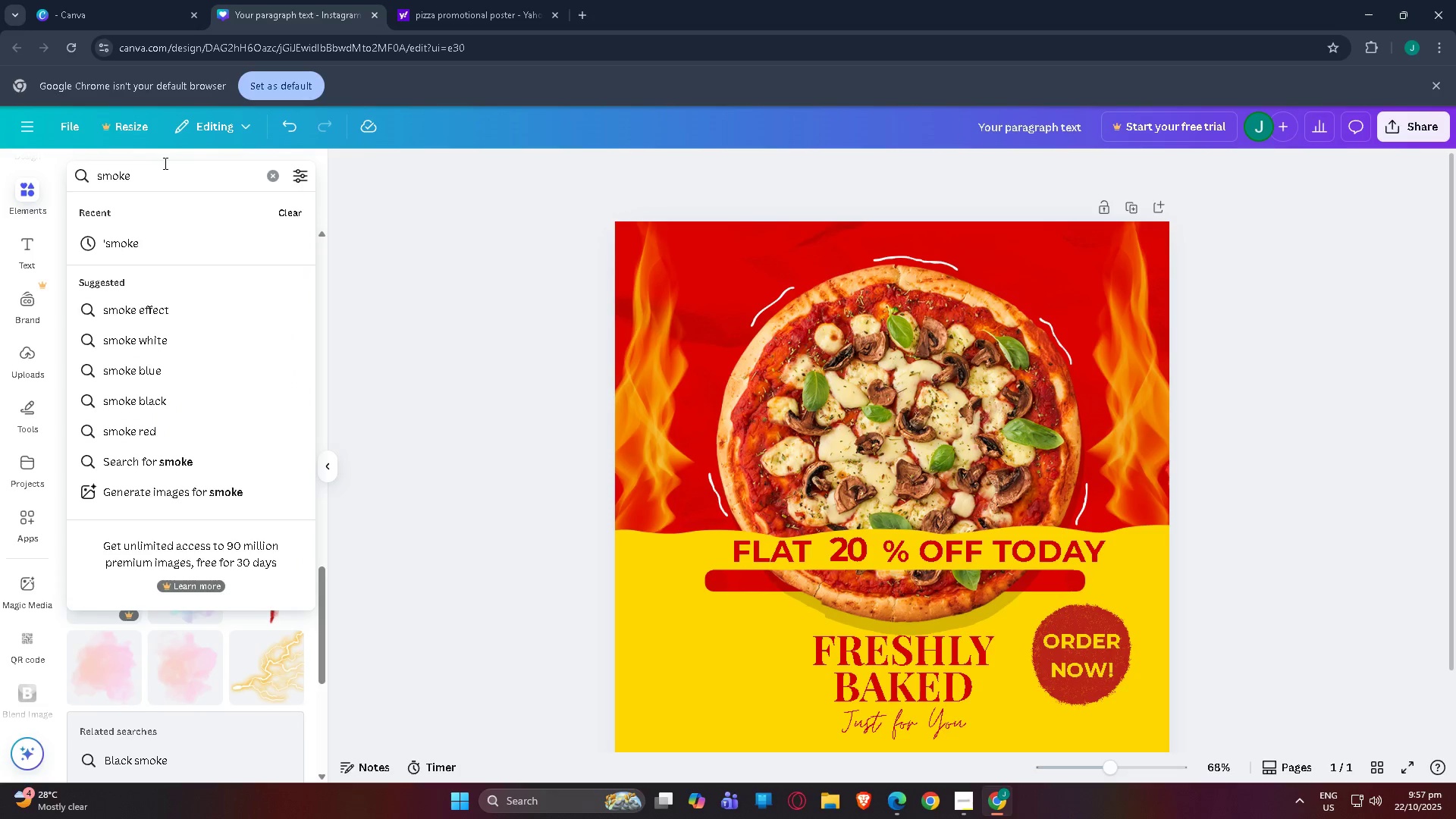 
hold_key(key=Backspace, duration=0.86)
 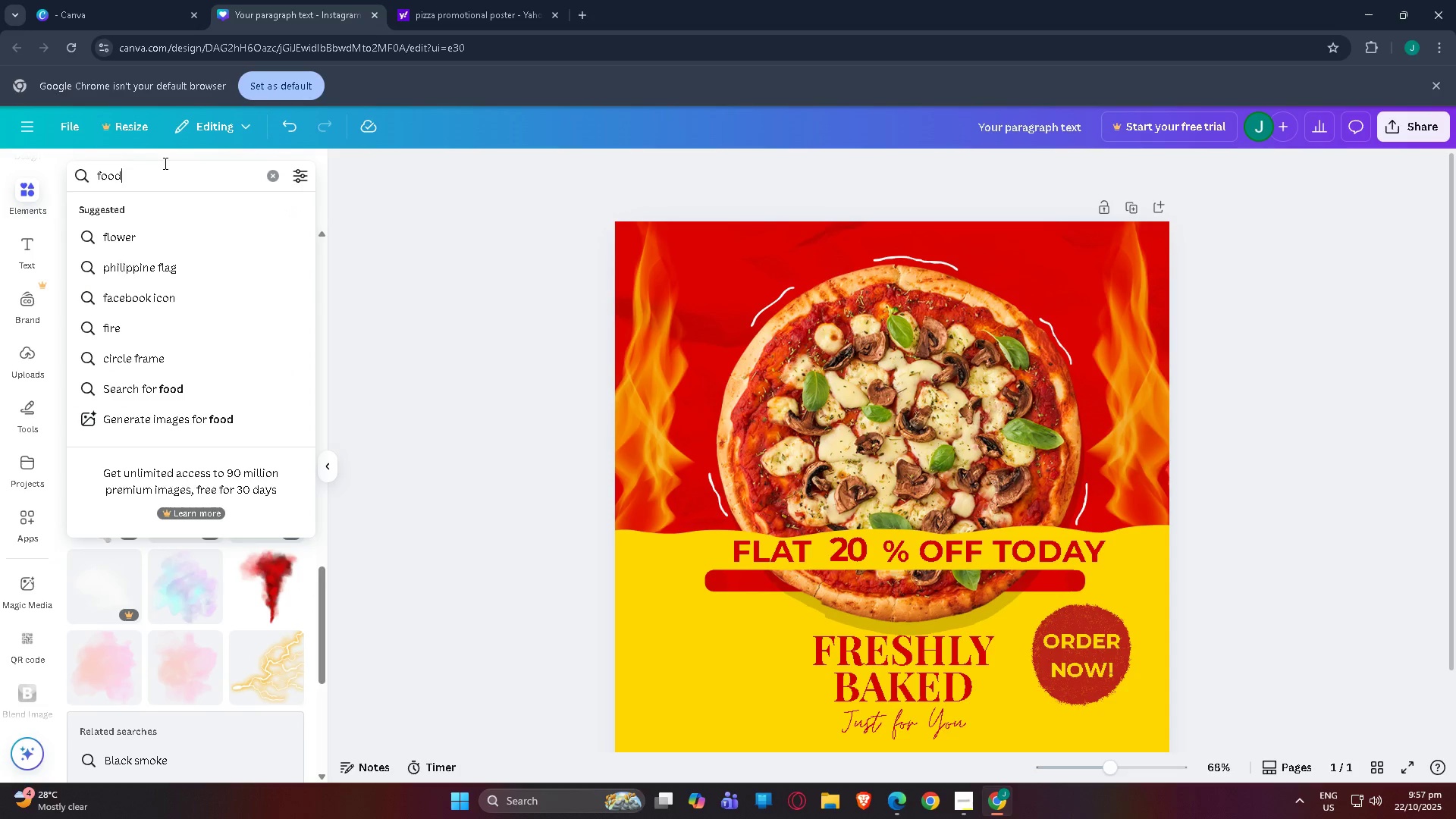 
type(food smop)
key(Backspace)
type(ke)
 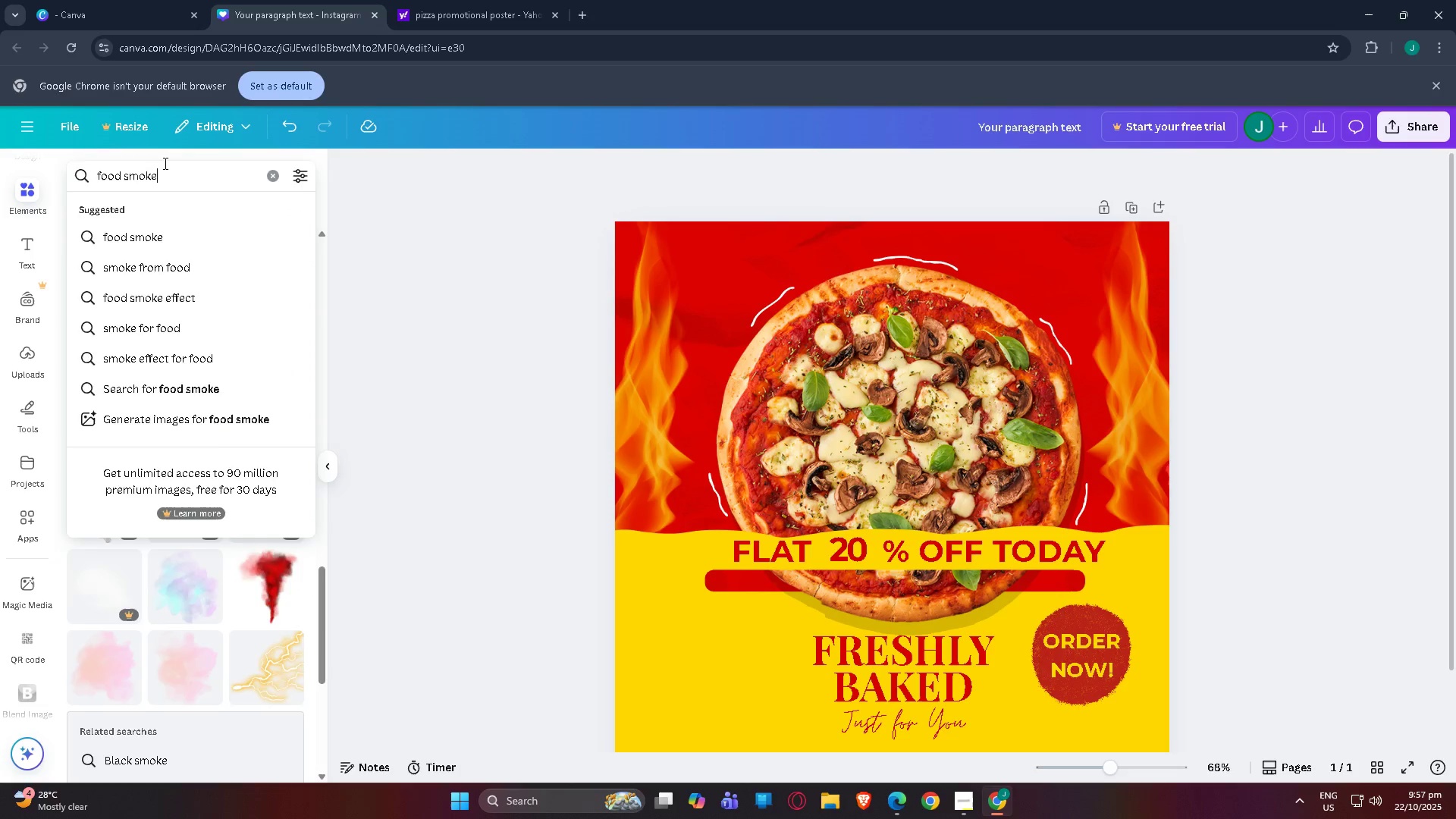 
key(Enter)
 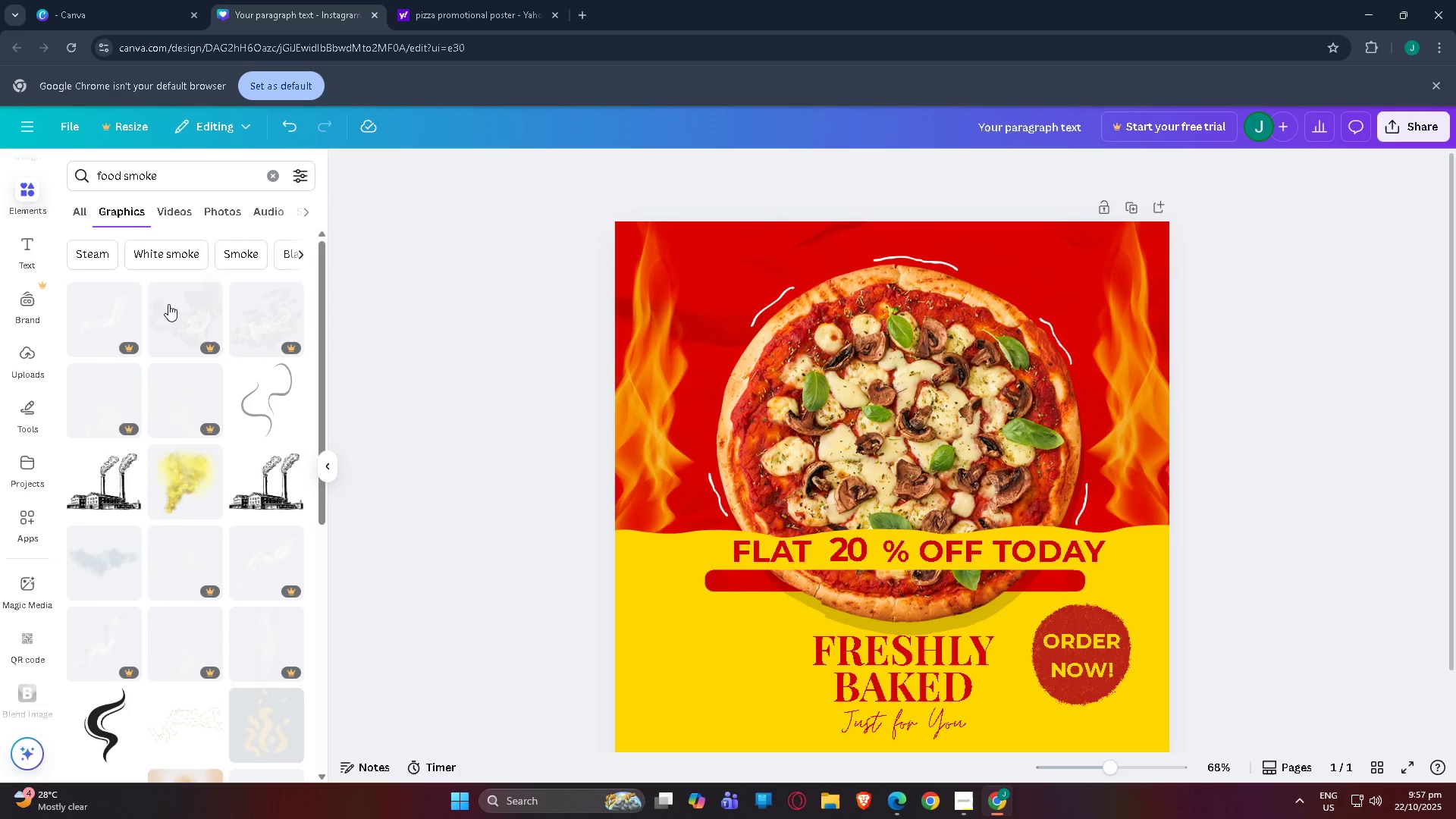 
left_click([182, 314])
 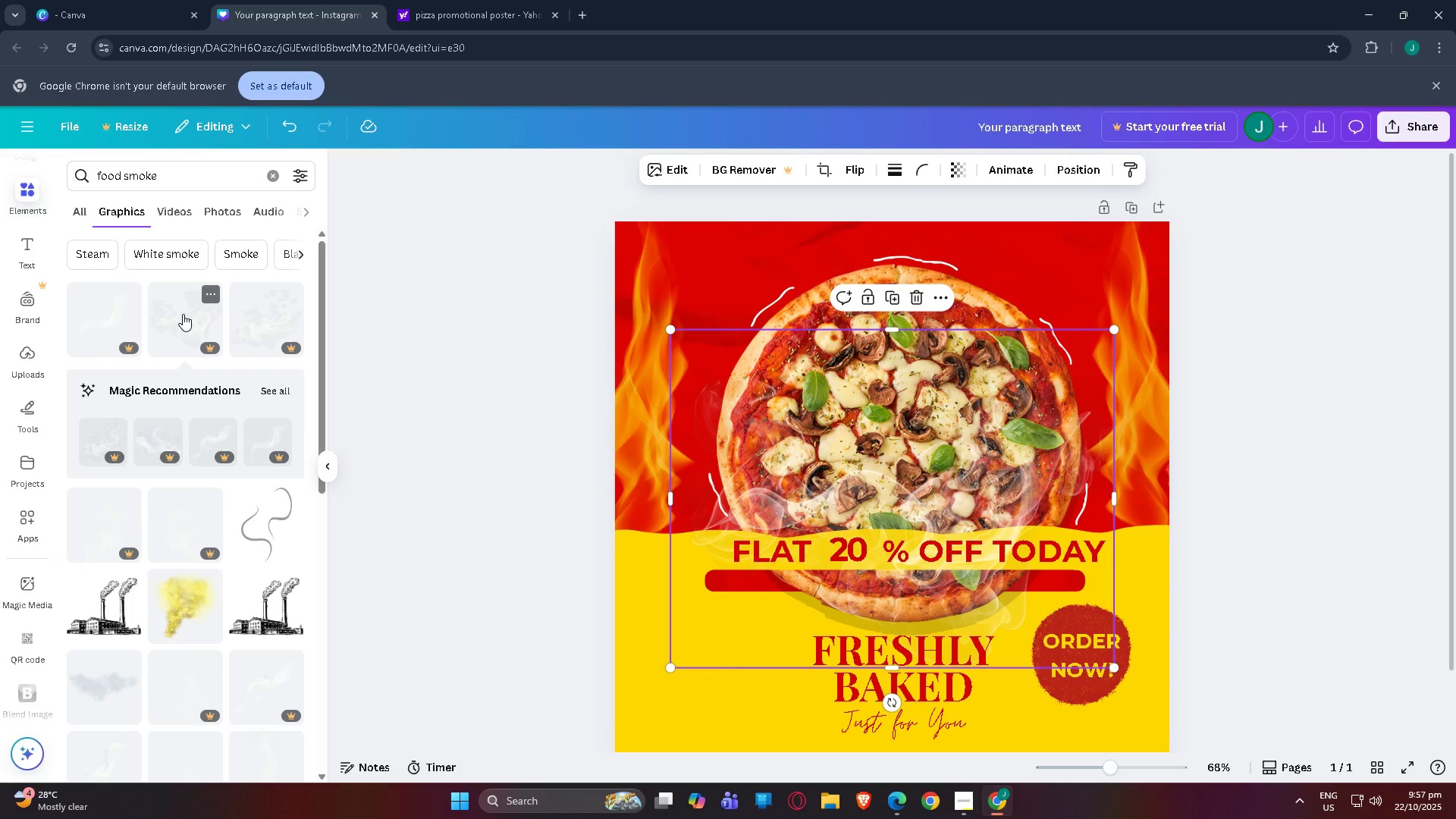 
key(Control+Z)
 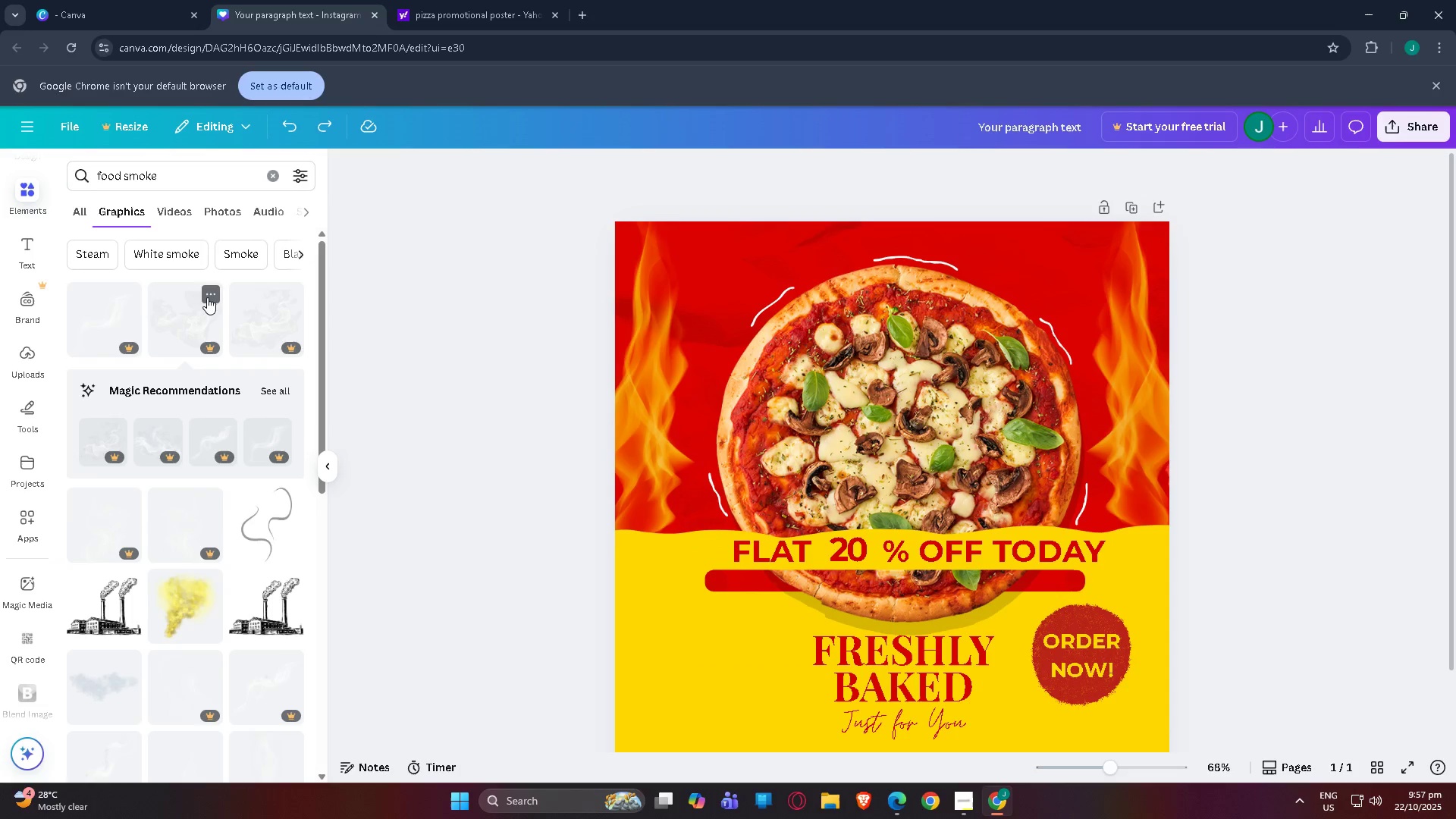 
left_click([209, 295])
 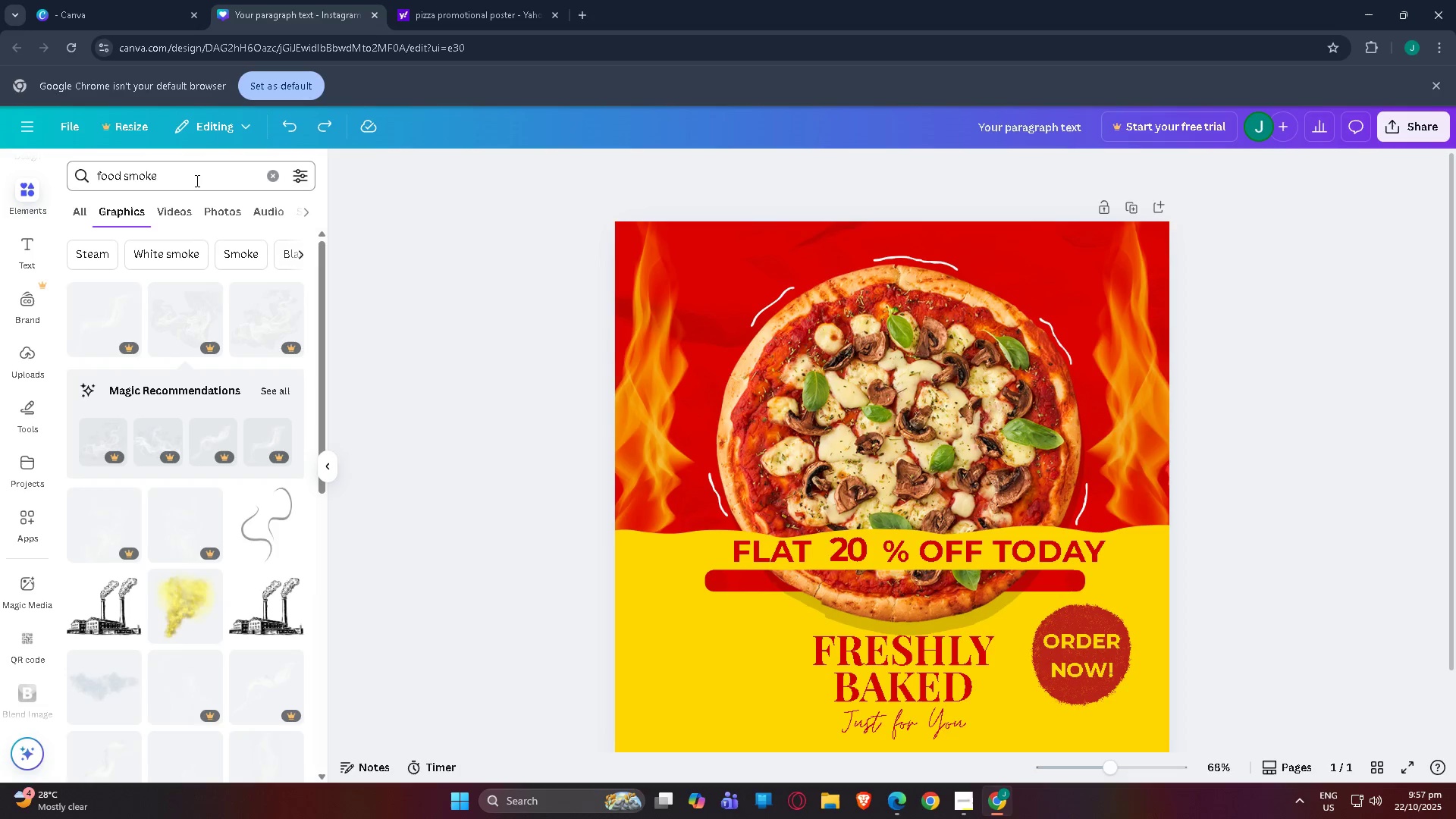 
left_click_drag(start_coordinate=[196, 175], to_coordinate=[0, 174])
 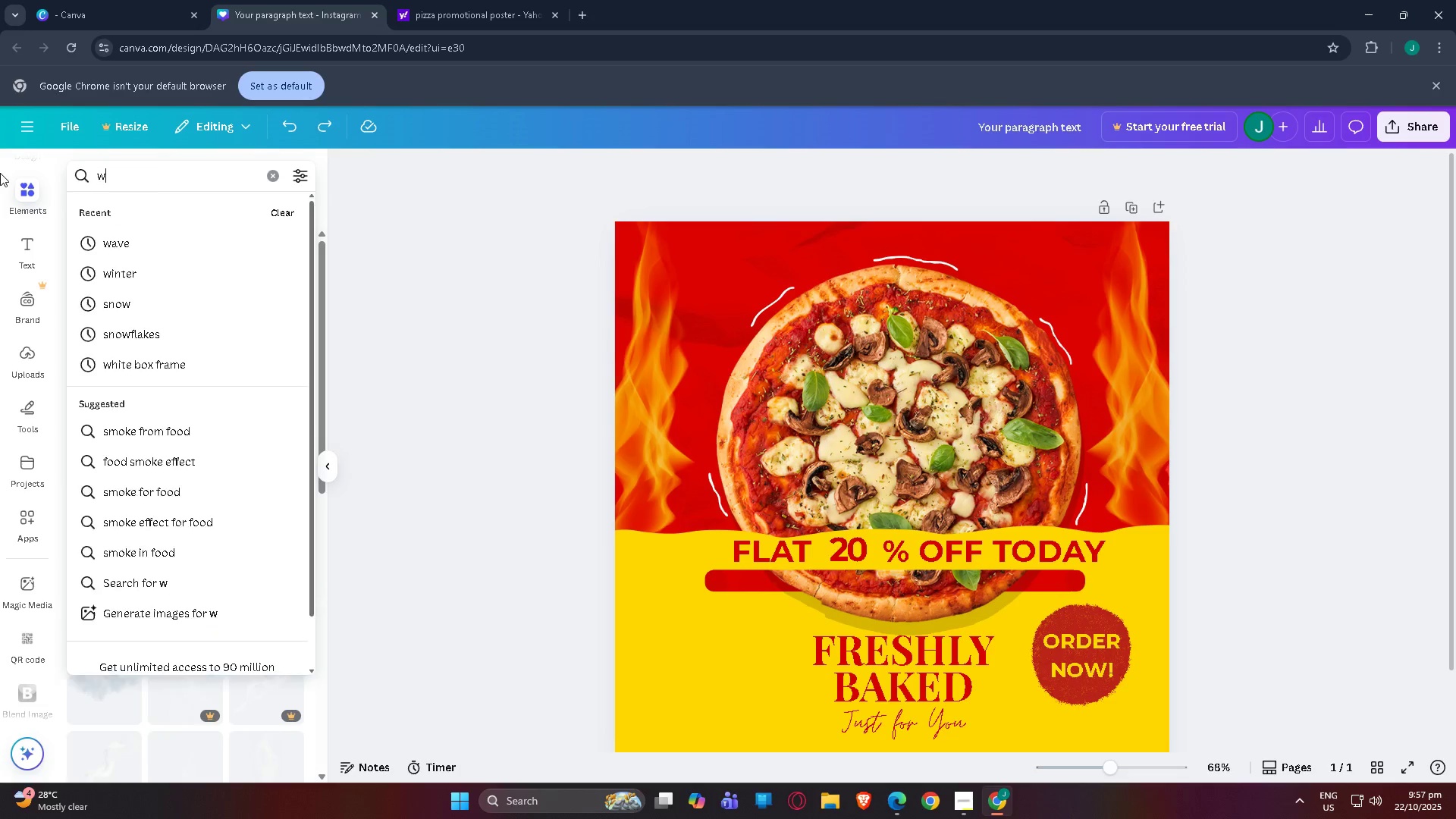 
type(white  smoke)
 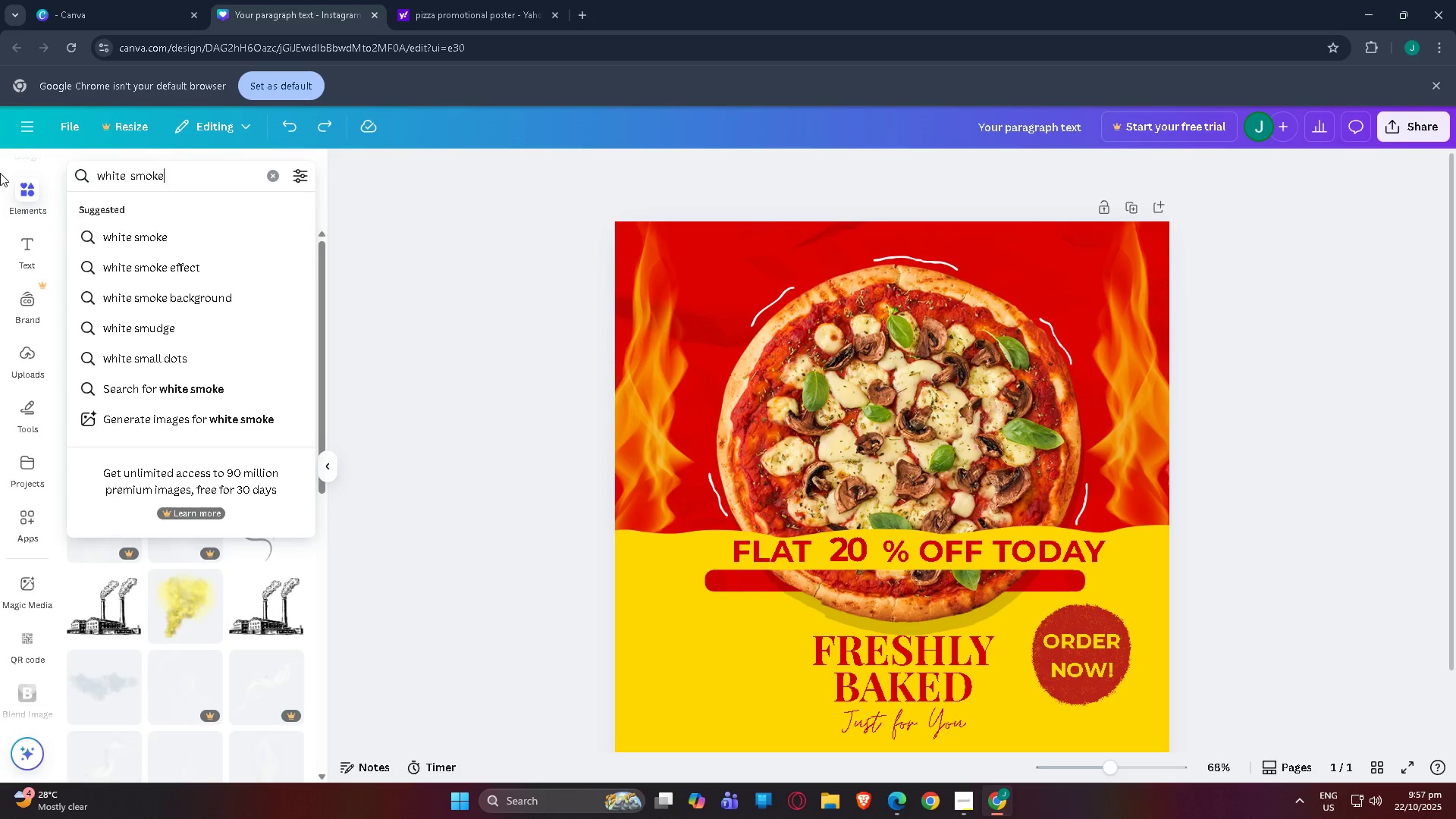 
key(Enter)
 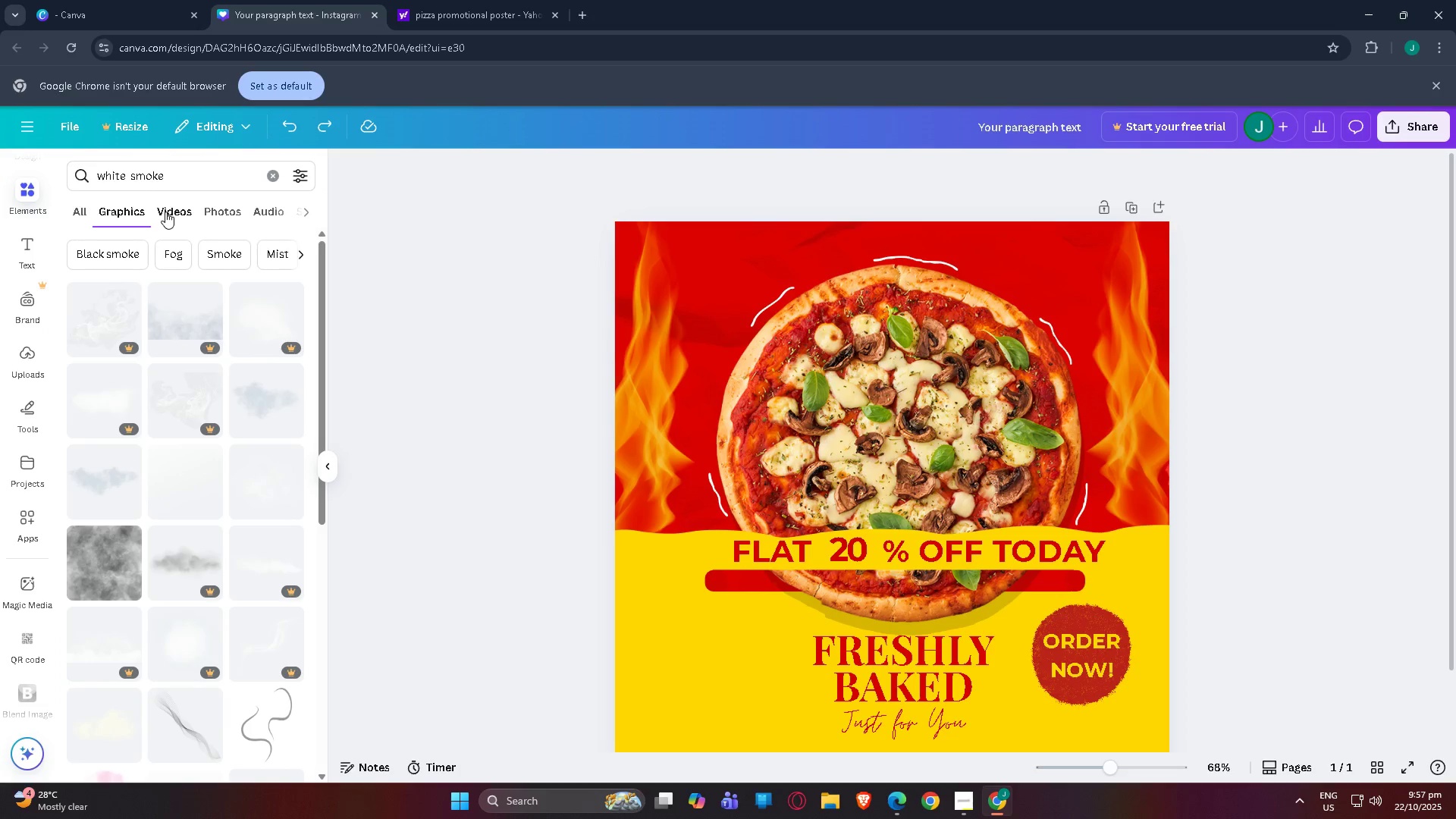 
left_click([136, 177])
 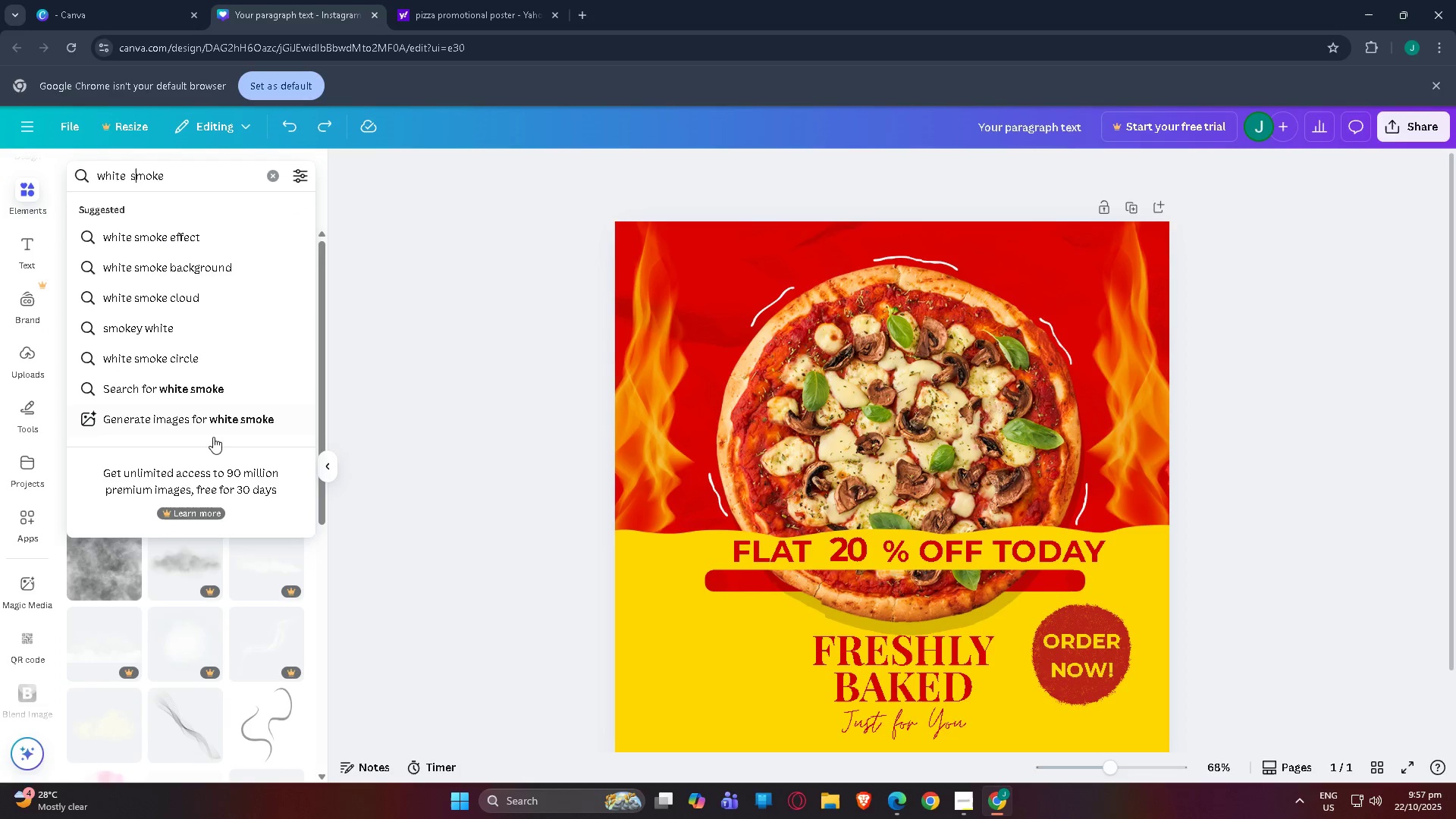 
scroll: coordinate [321, 533], scroll_direction: down, amount: 3.0
 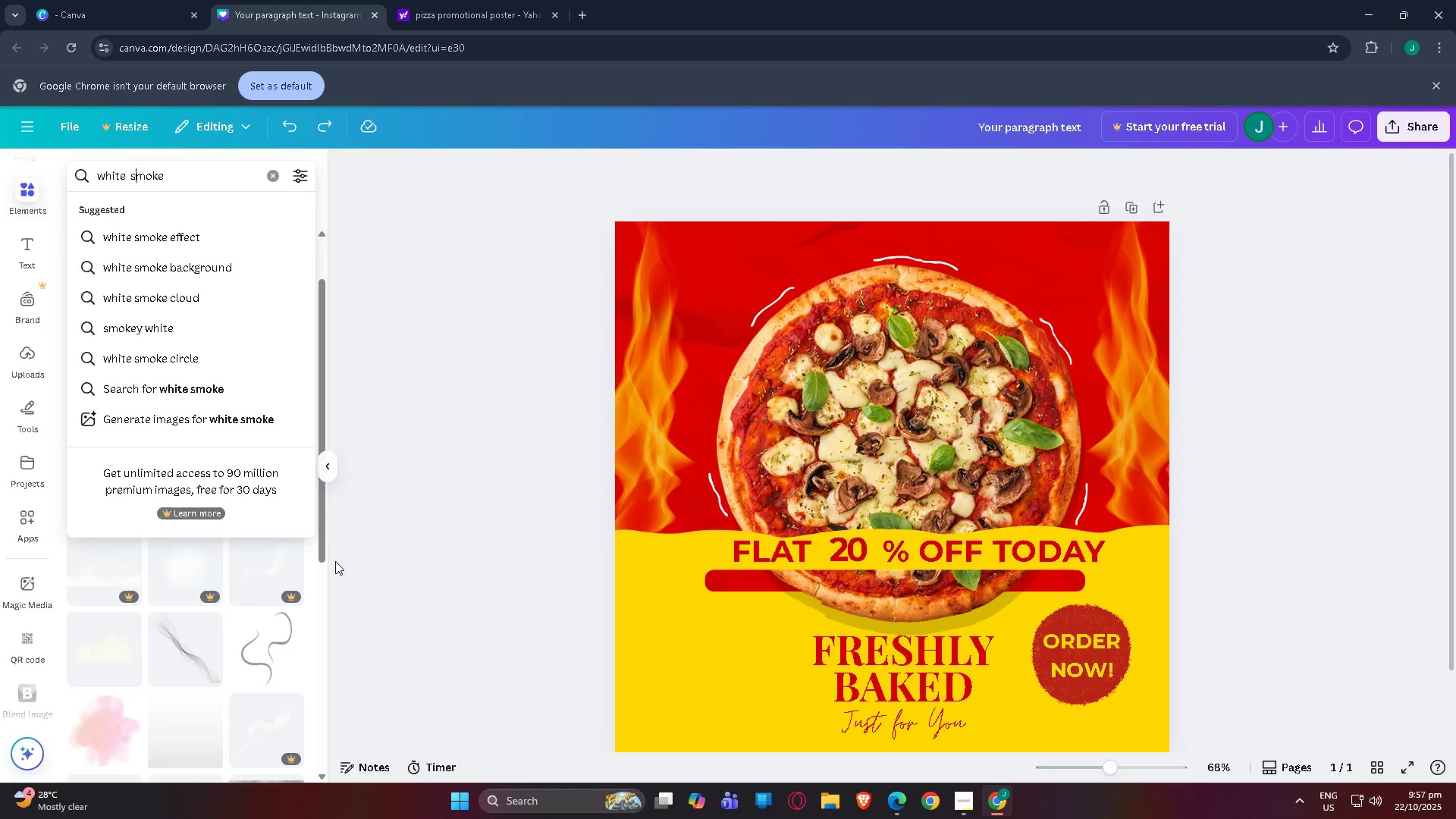 
left_click([335, 561])
 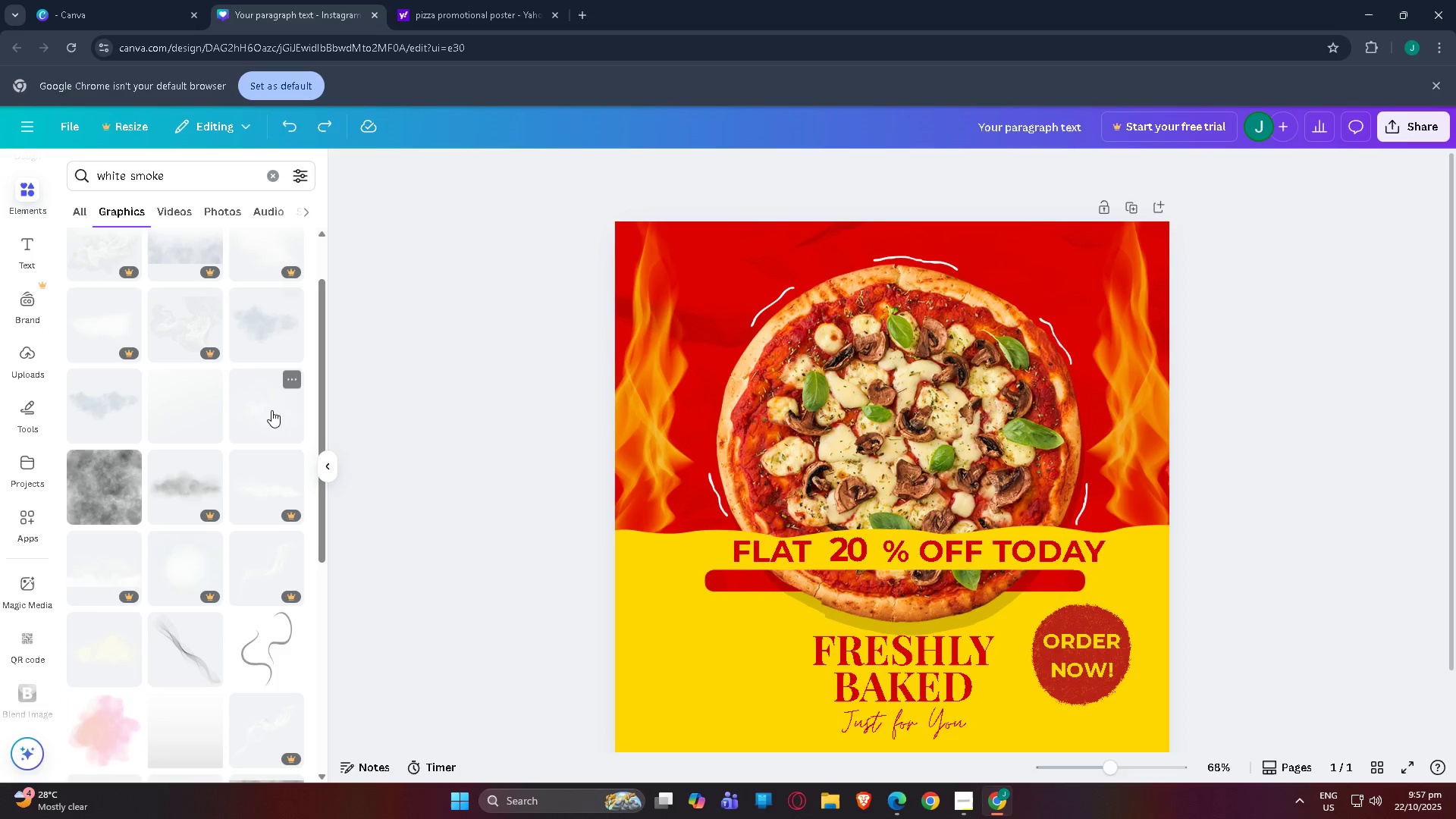 
left_click([271, 410])
 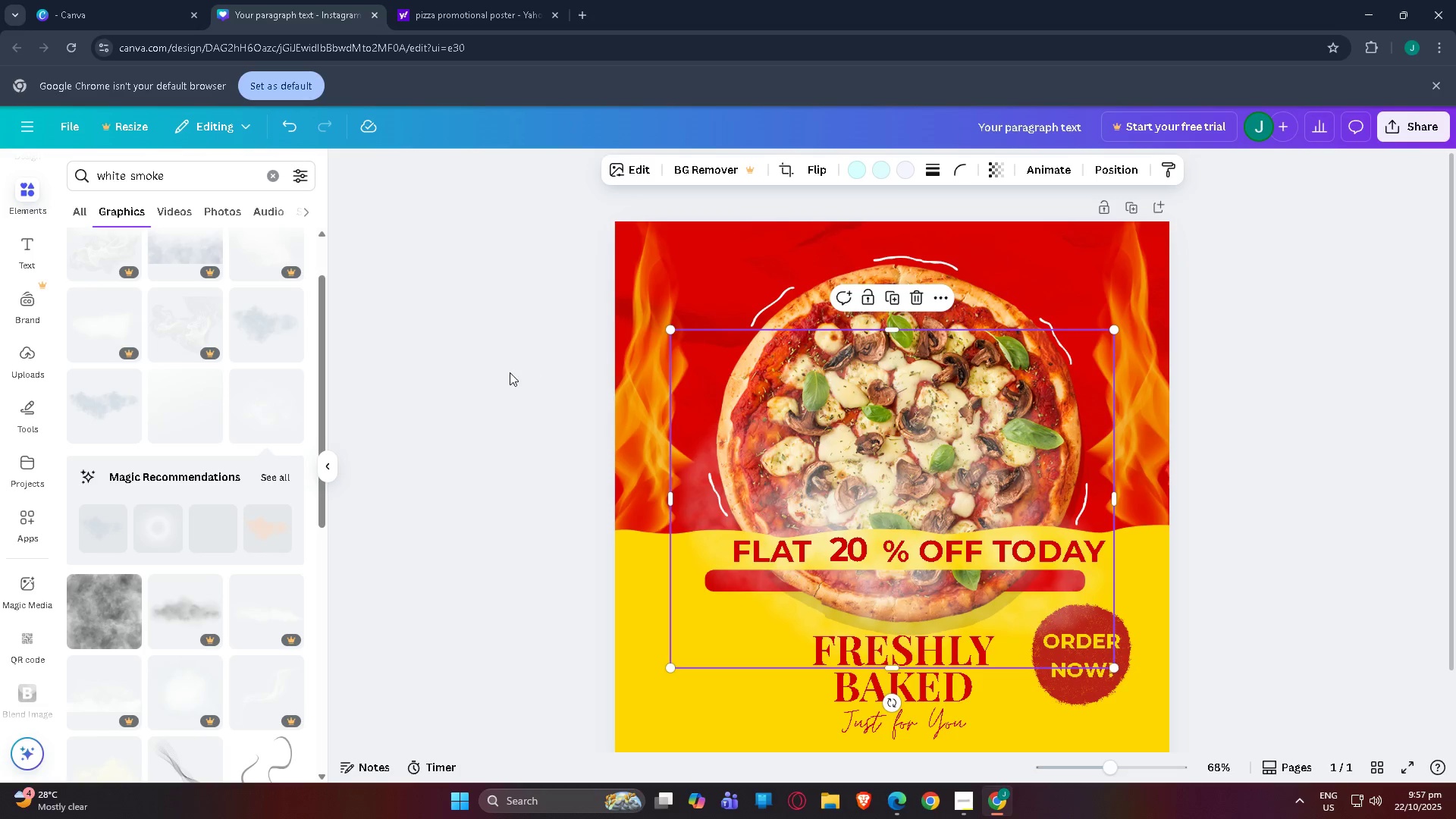 
key(Delete)
 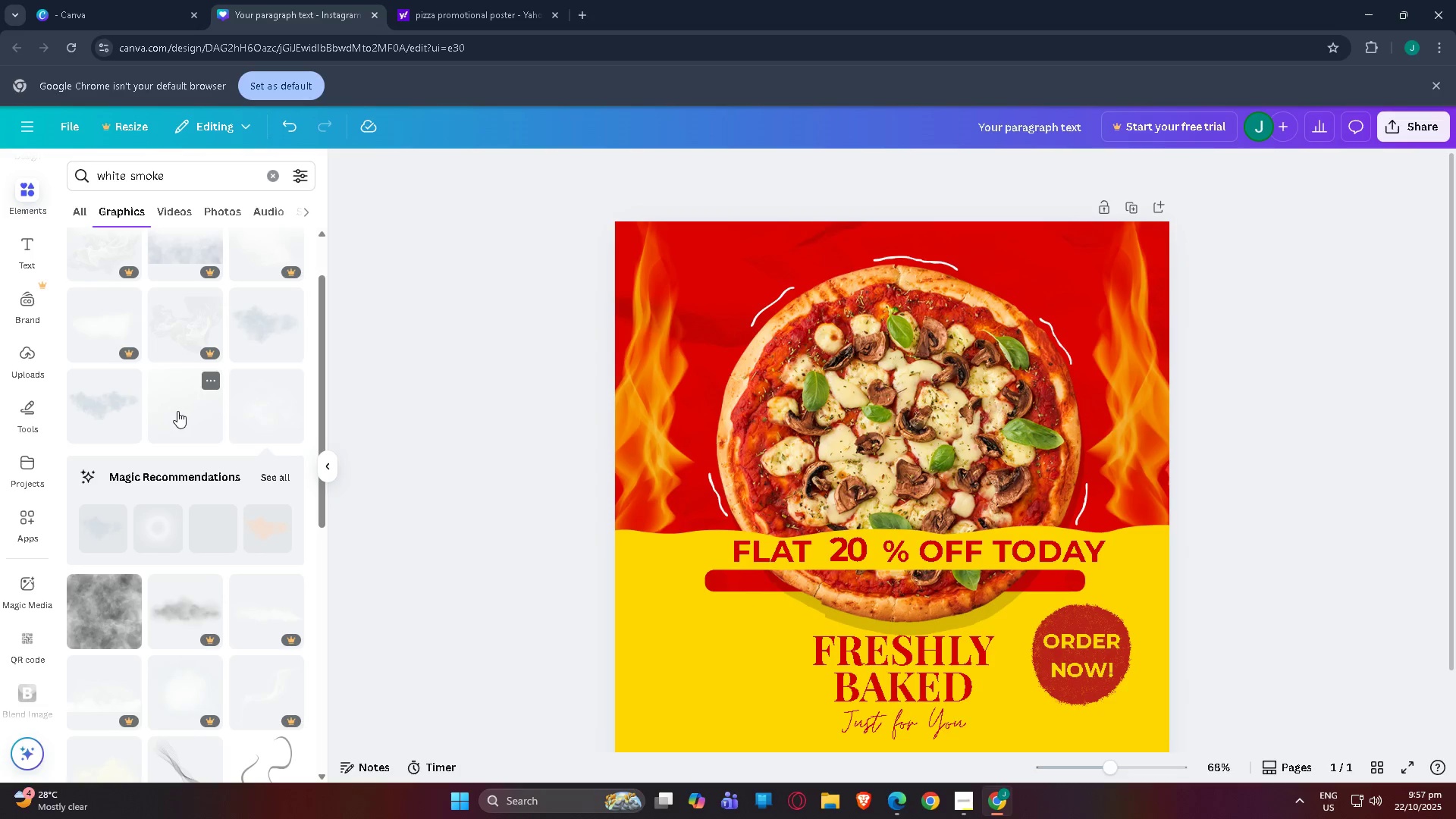 
left_click([177, 411])
 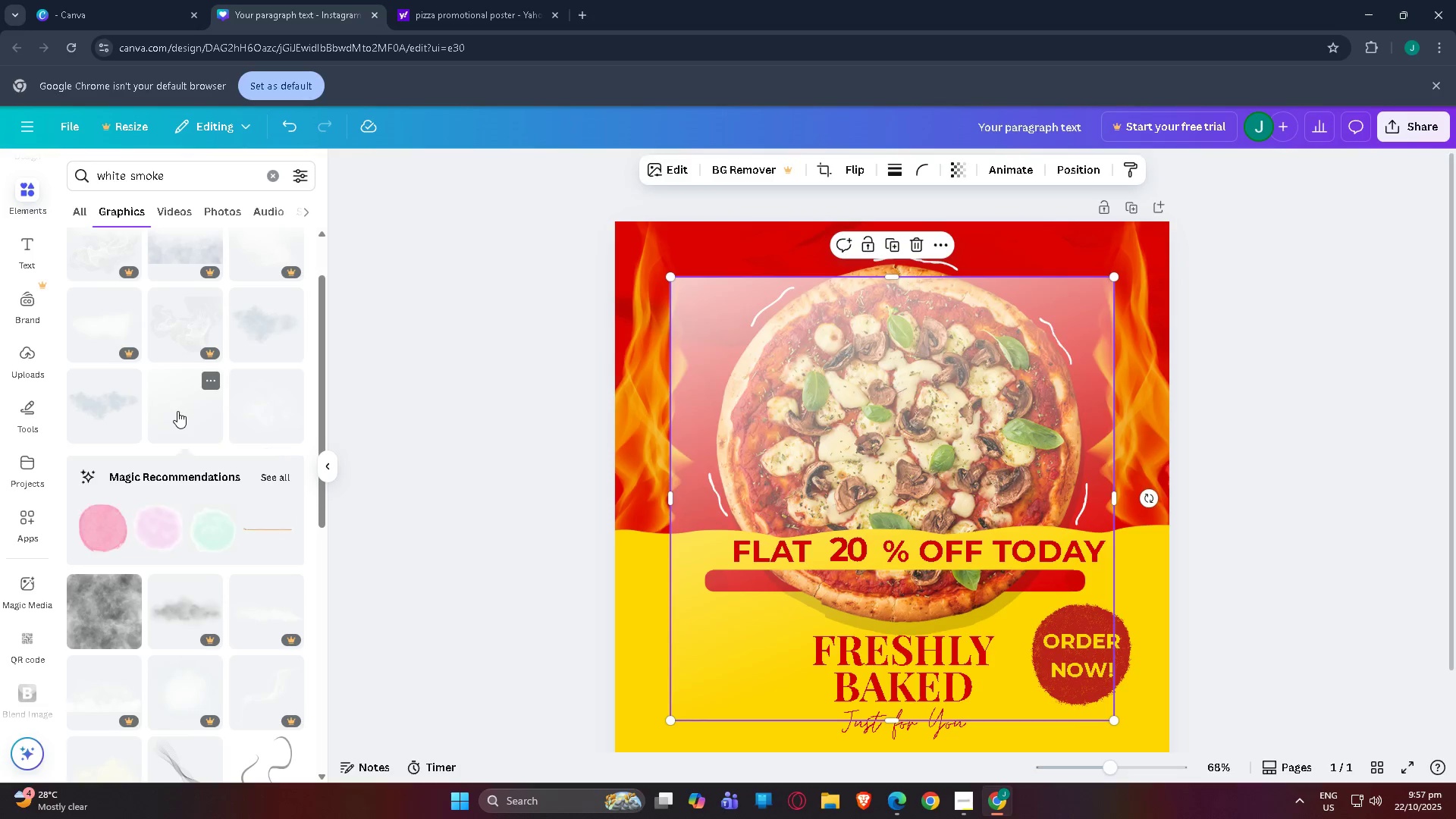 
key(Delete)
 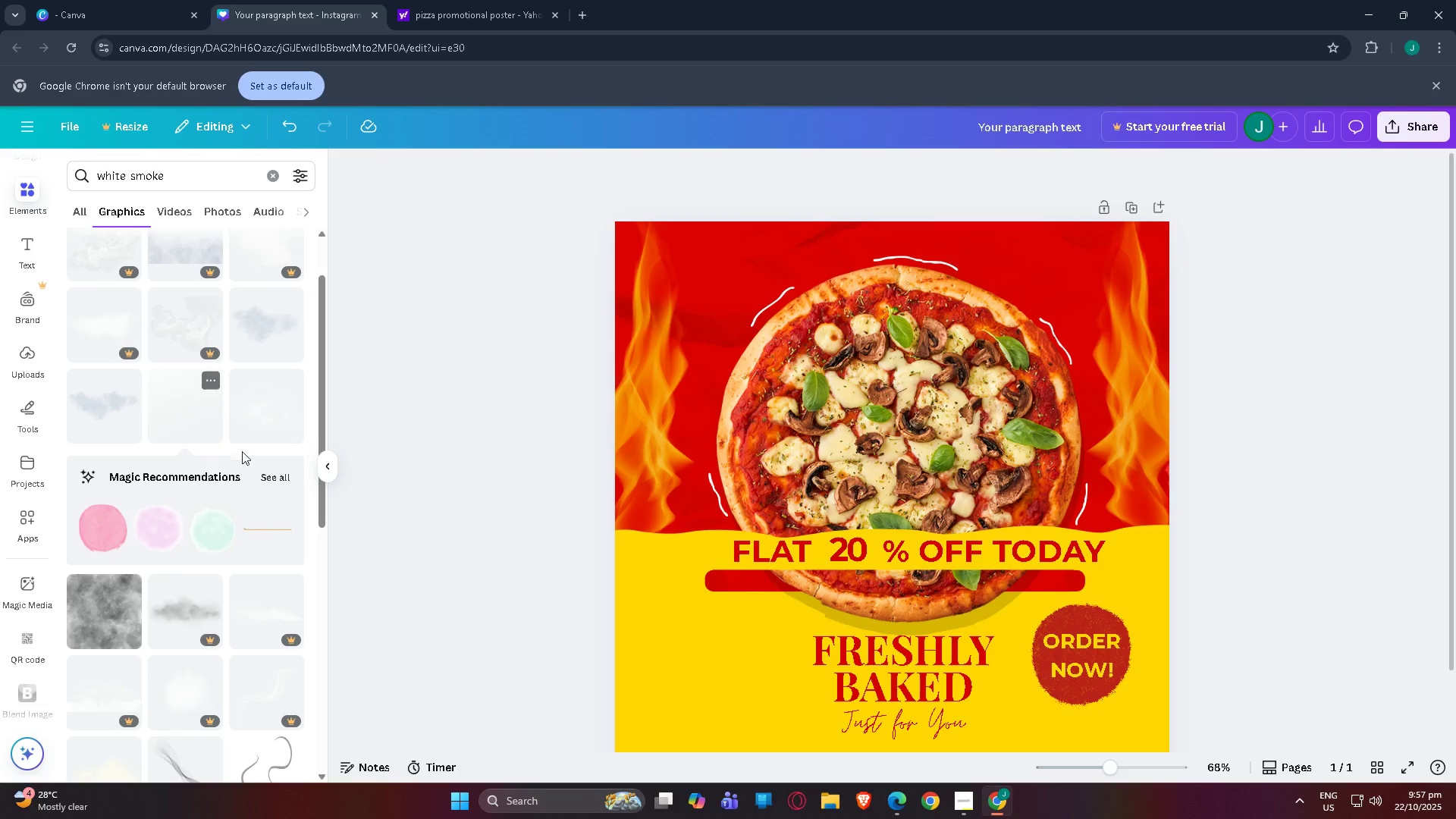 
scroll: coordinate [241, 470], scroll_direction: down, amount: 5.0
 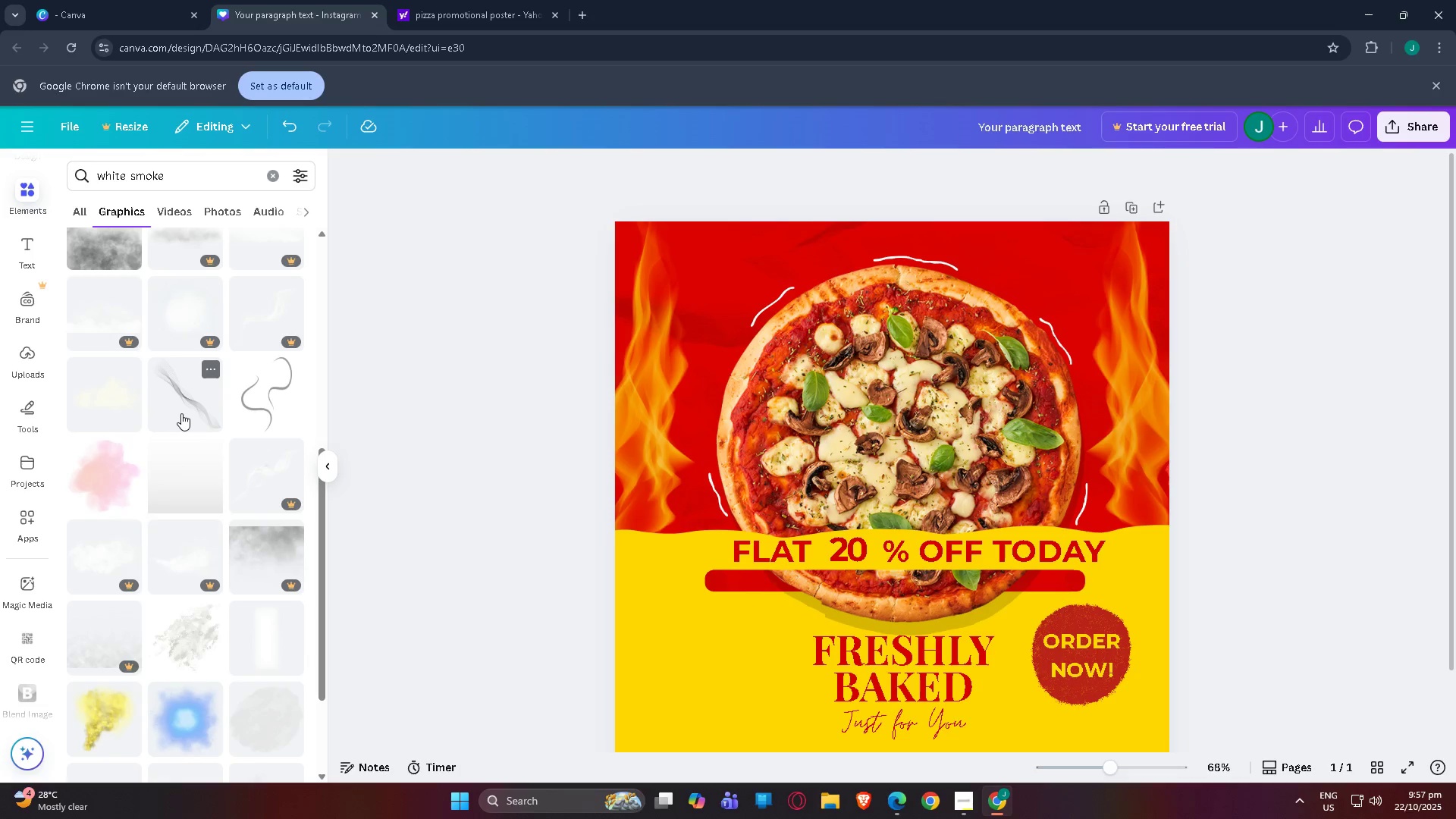 
left_click([181, 413])
 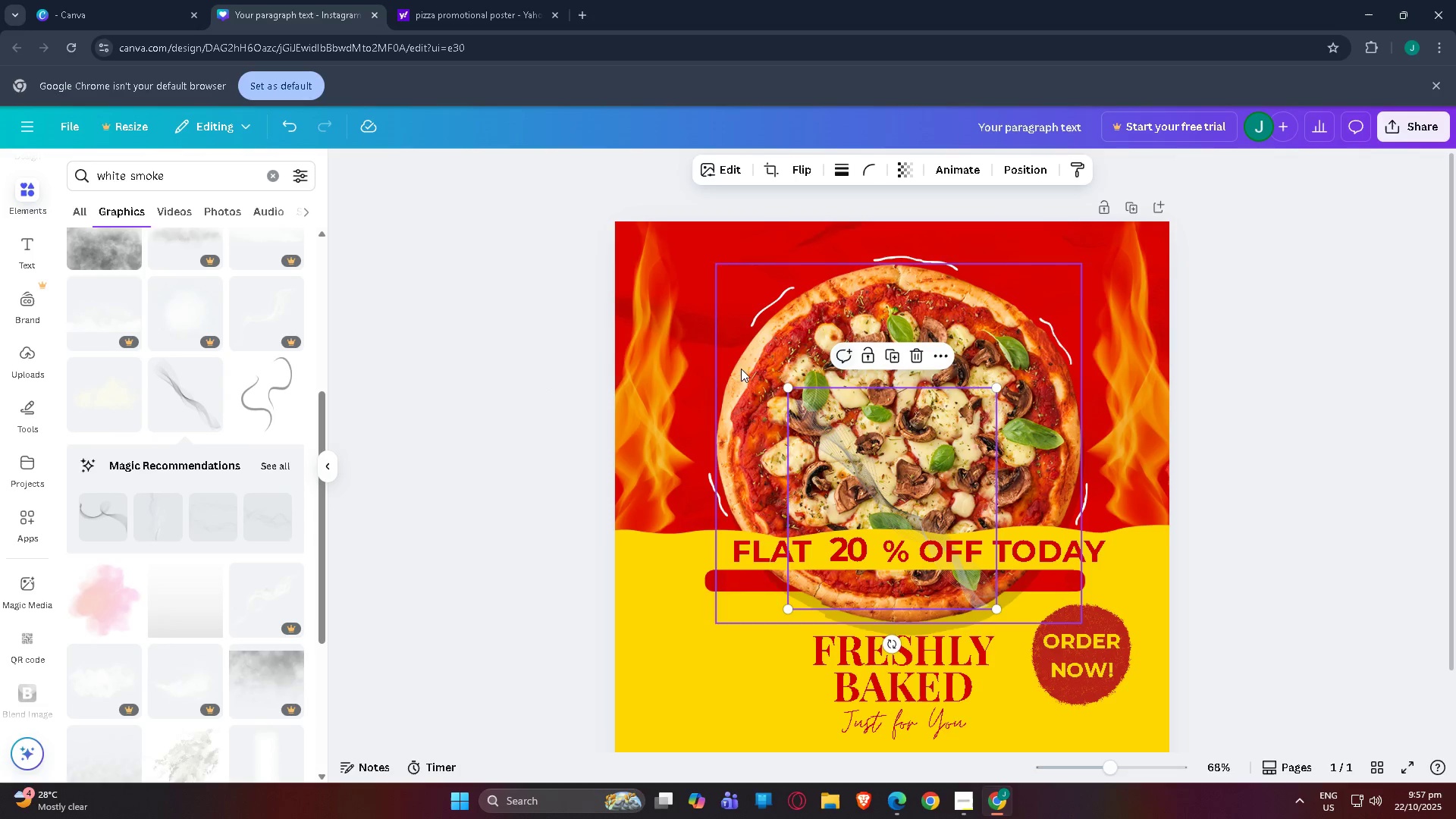 
key(Delete)
 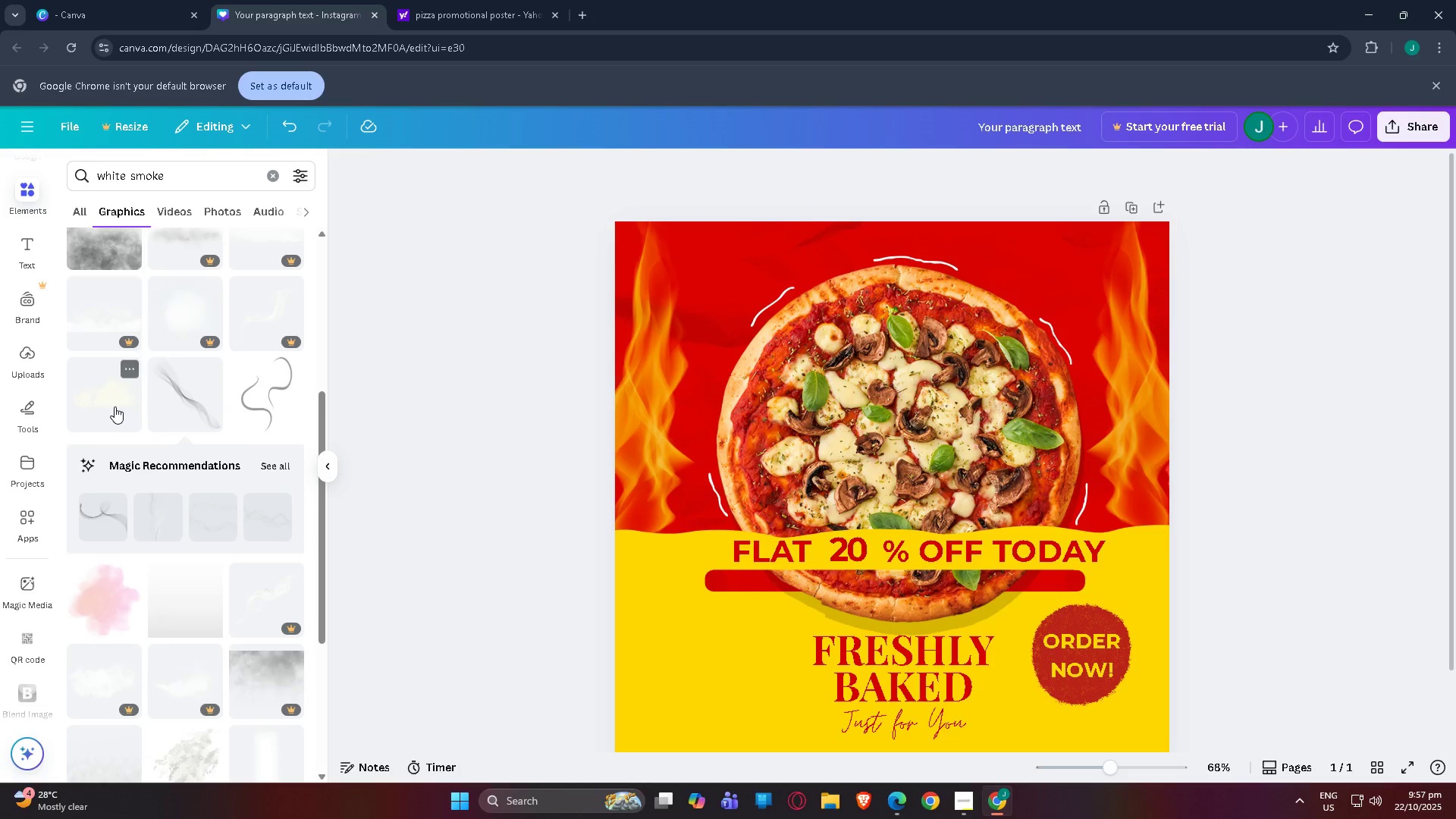 
left_click([115, 406])
 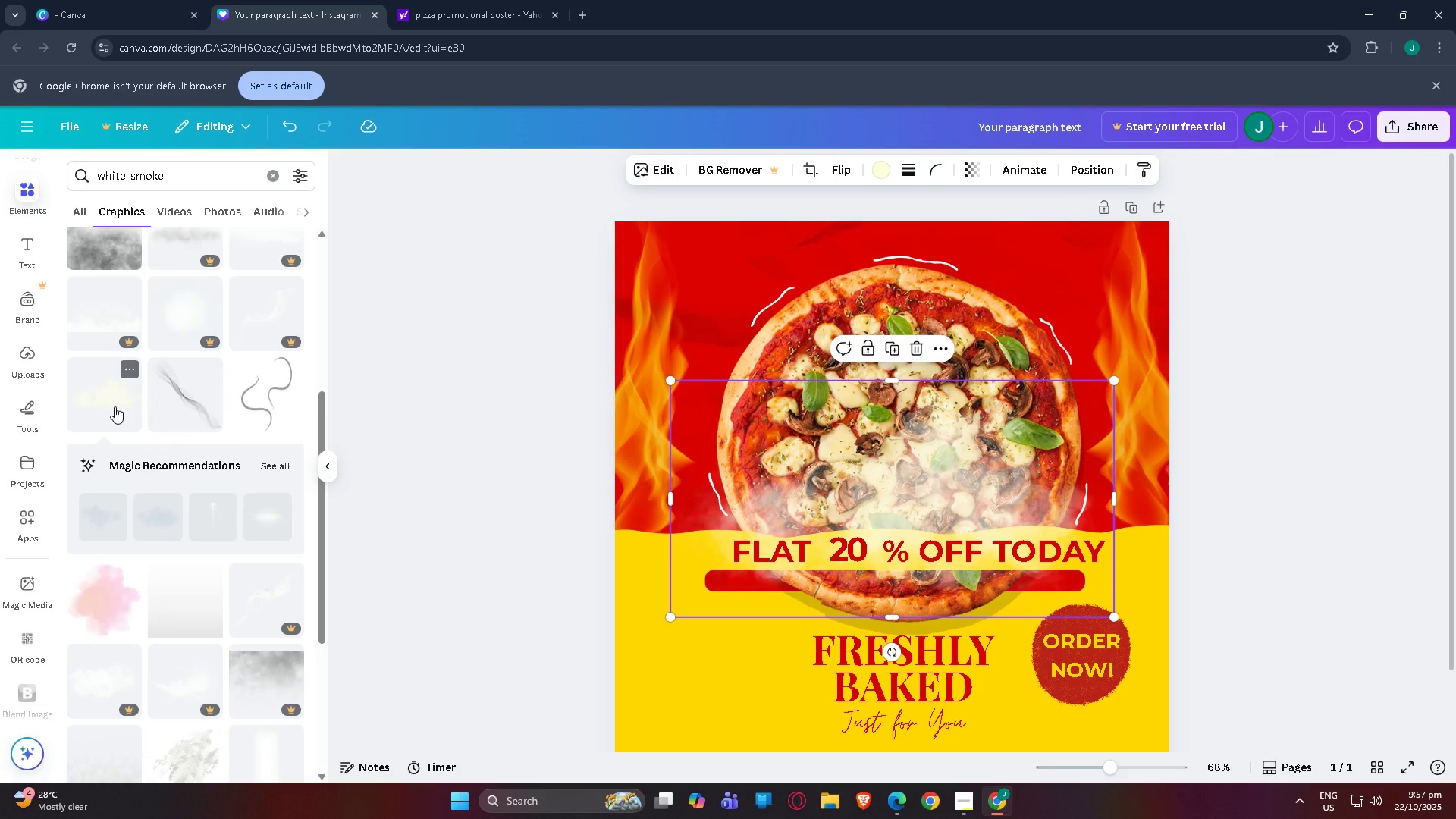 
key(Delete)
 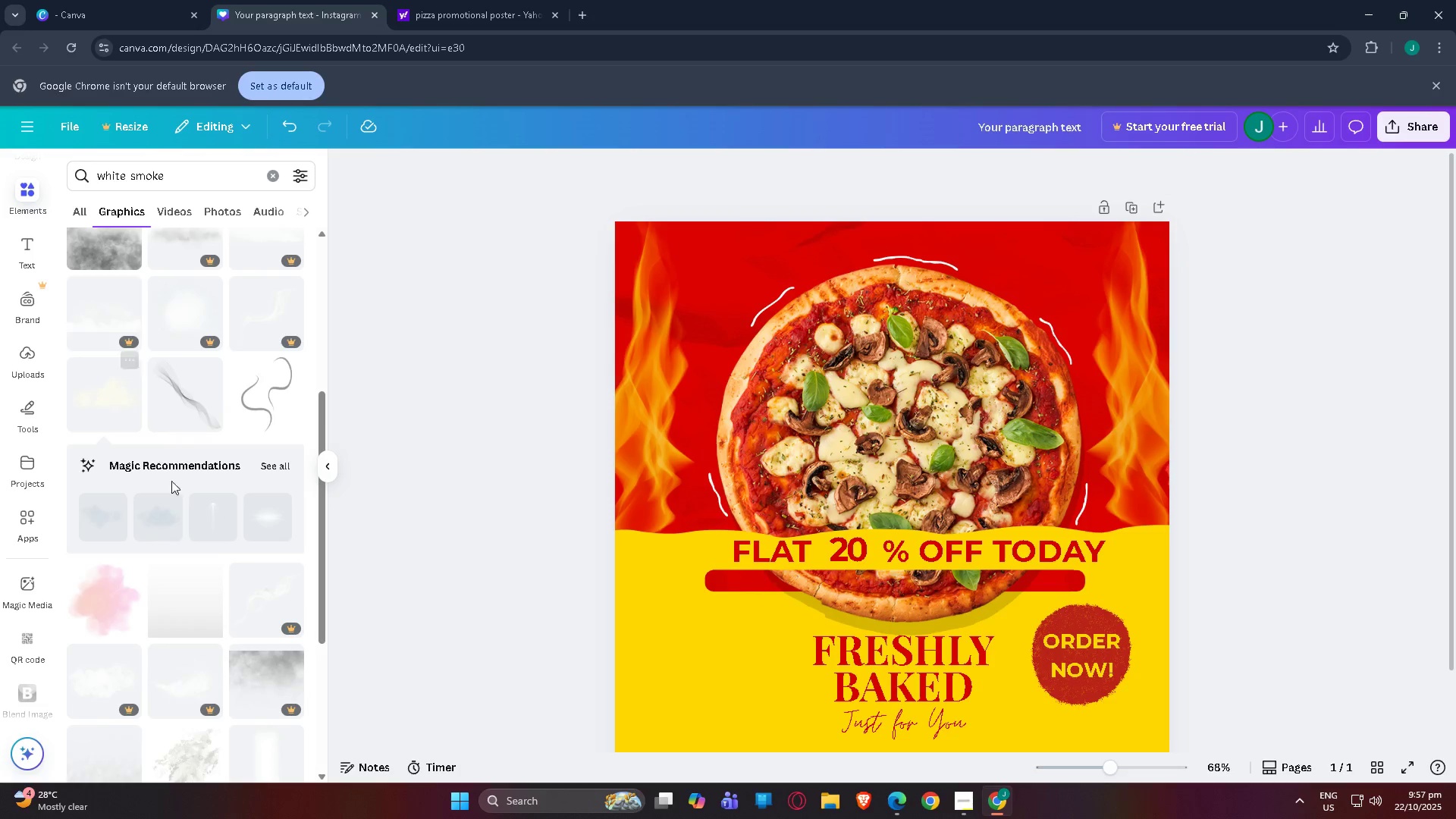 
scroll: coordinate [172, 570], scroll_direction: down, amount: 8.0
 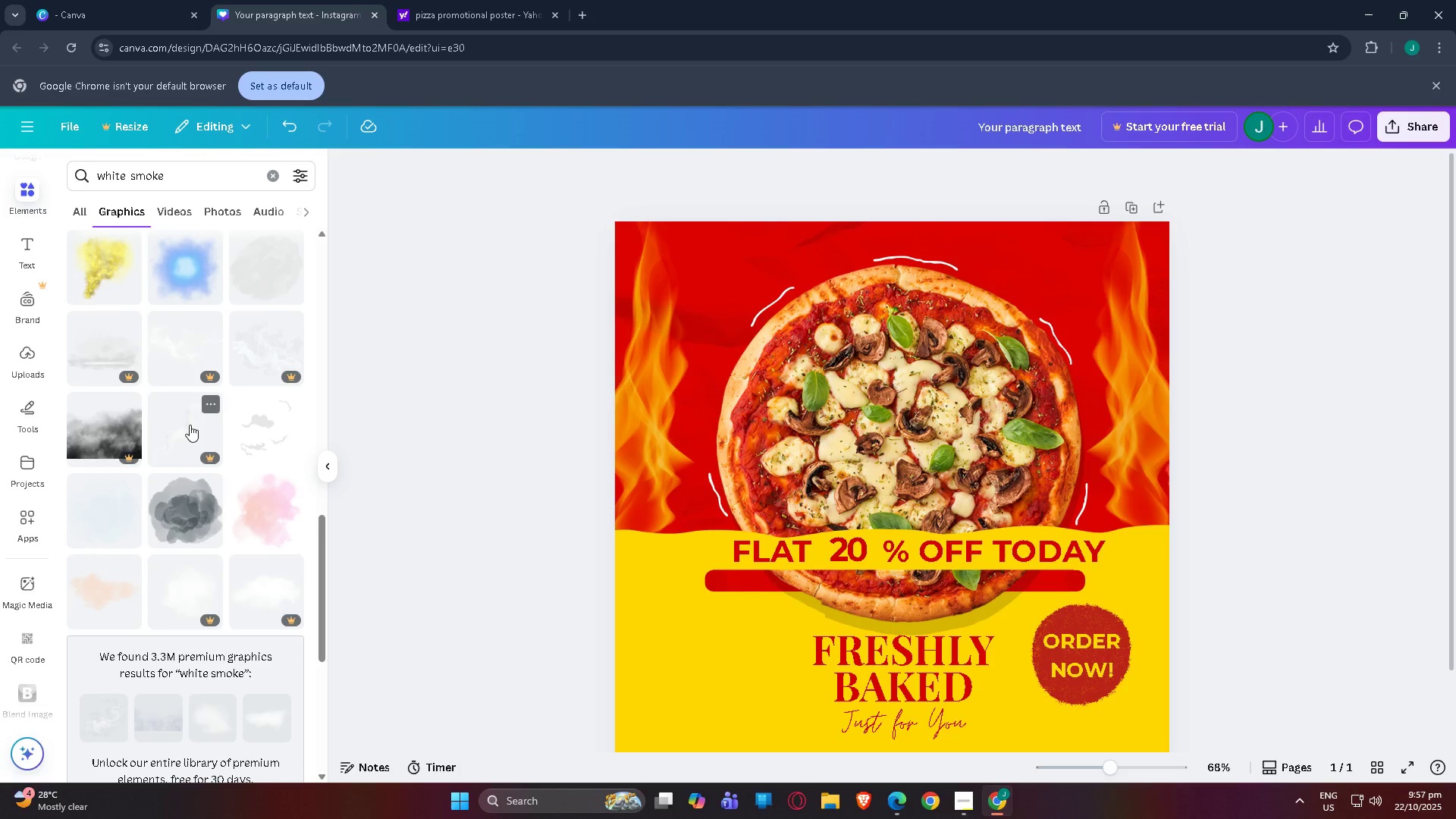 
left_click([190, 425])
 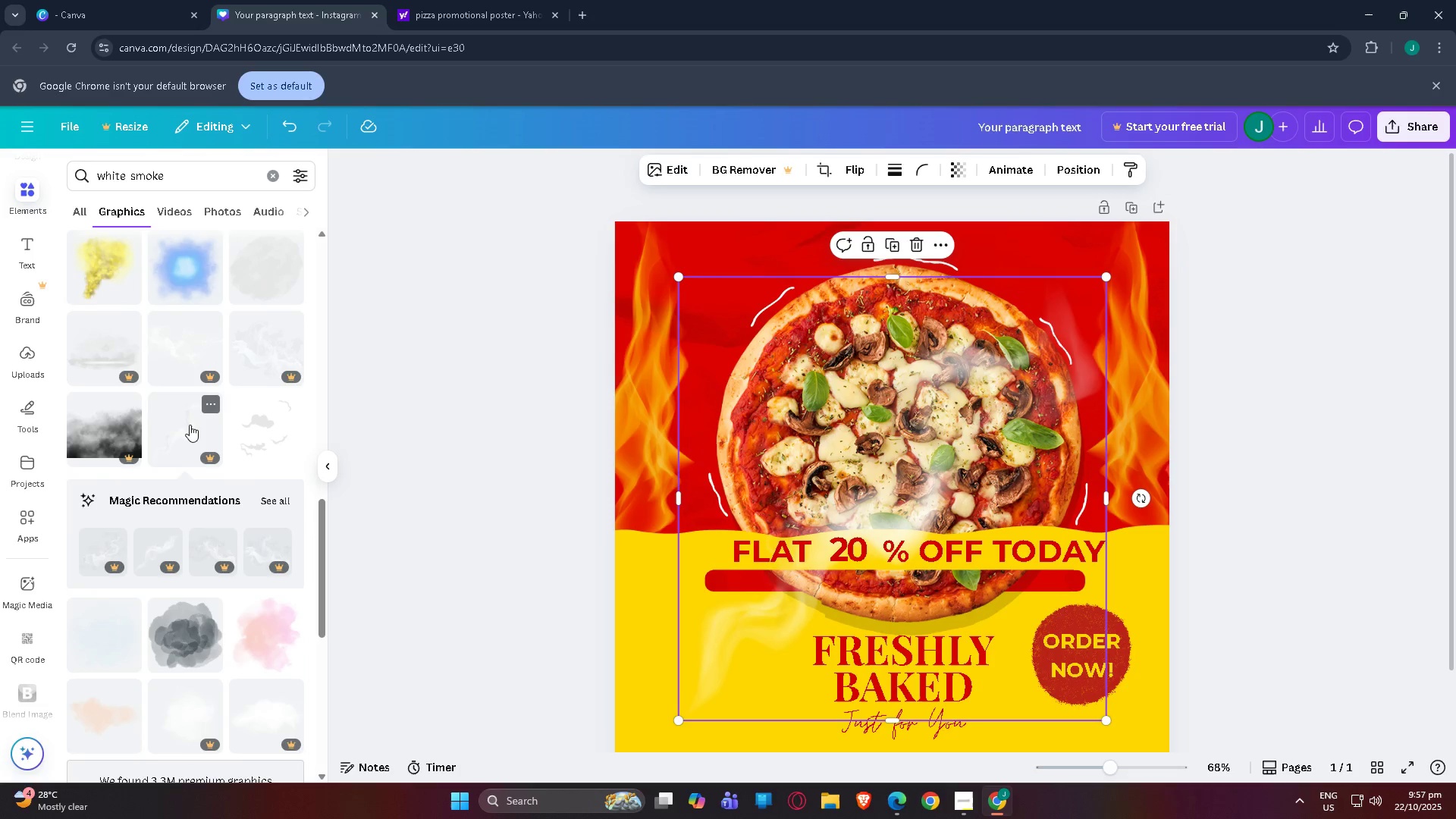 
key(Delete)
 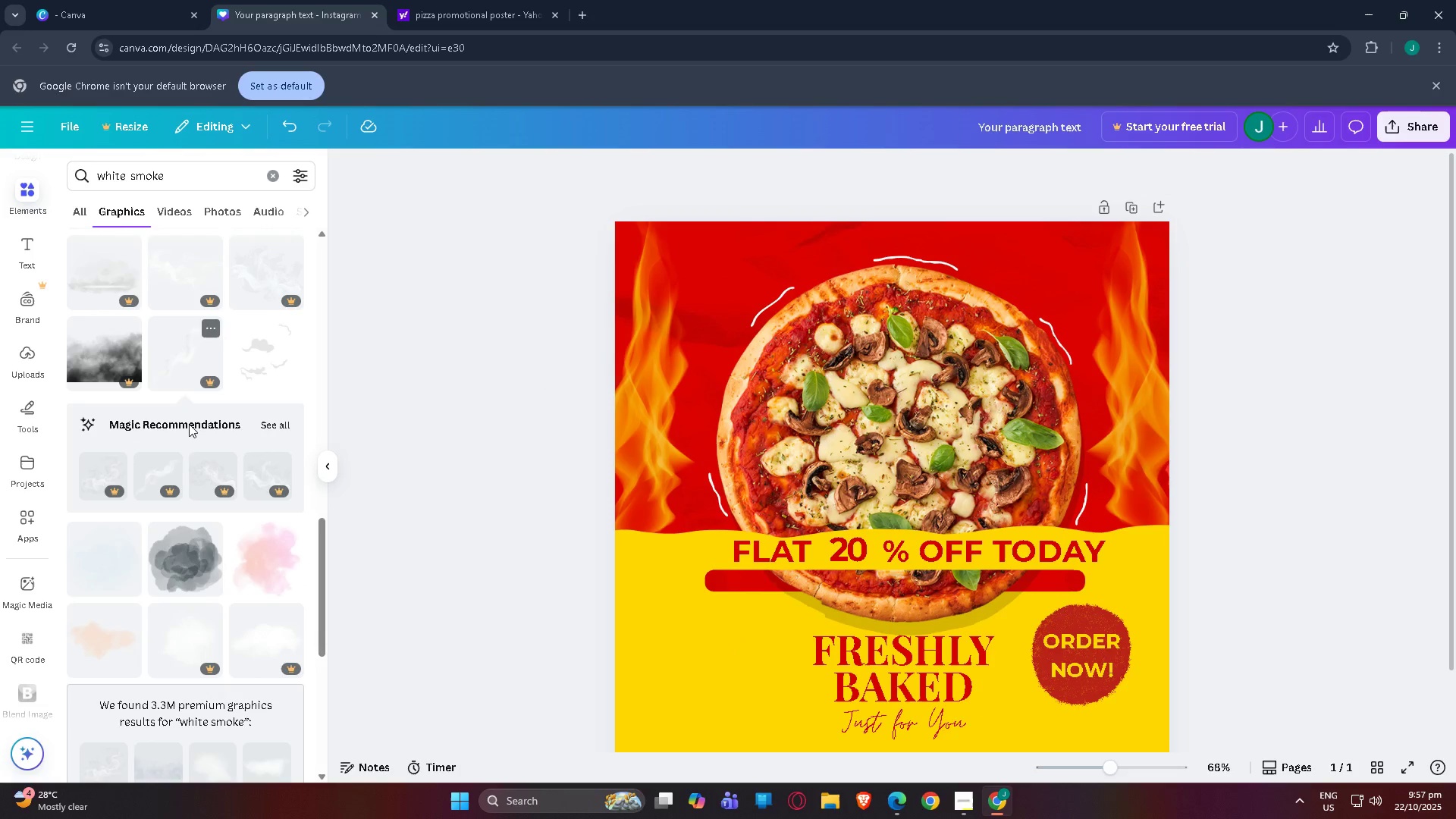 
scroll: coordinate [189, 424], scroll_direction: down, amount: 3.0
 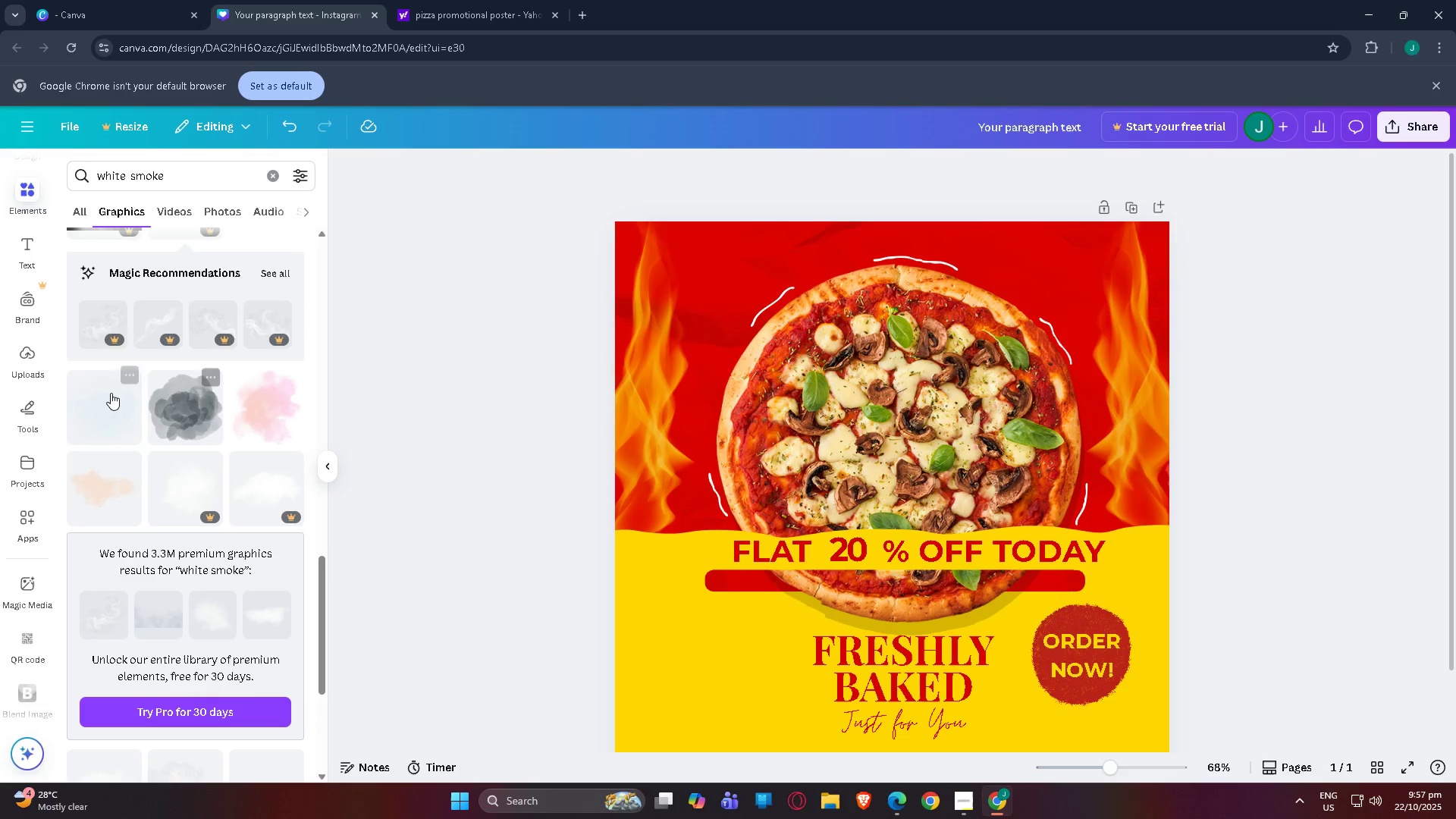 
left_click([111, 393])
 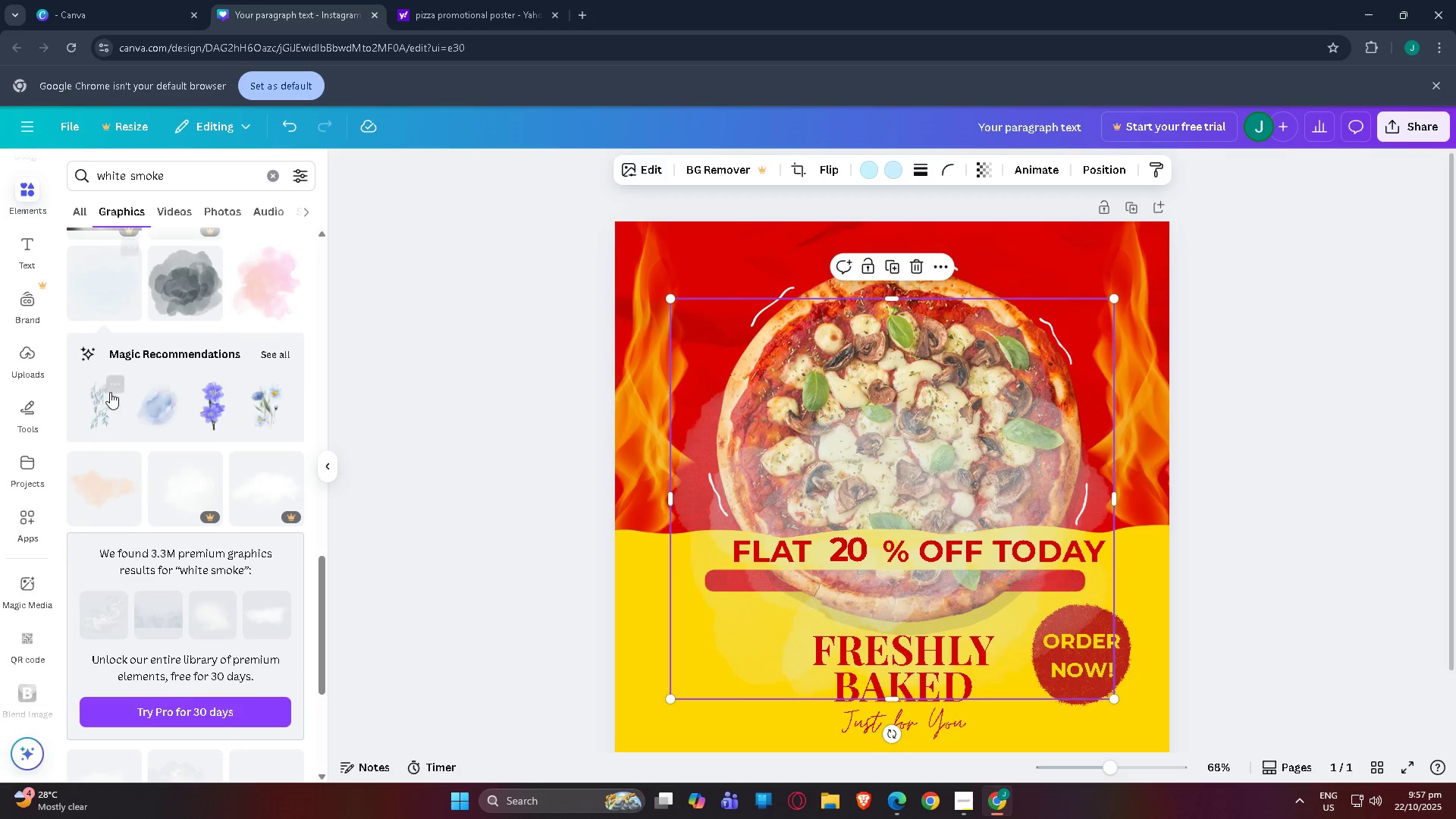 
key(Delete)
 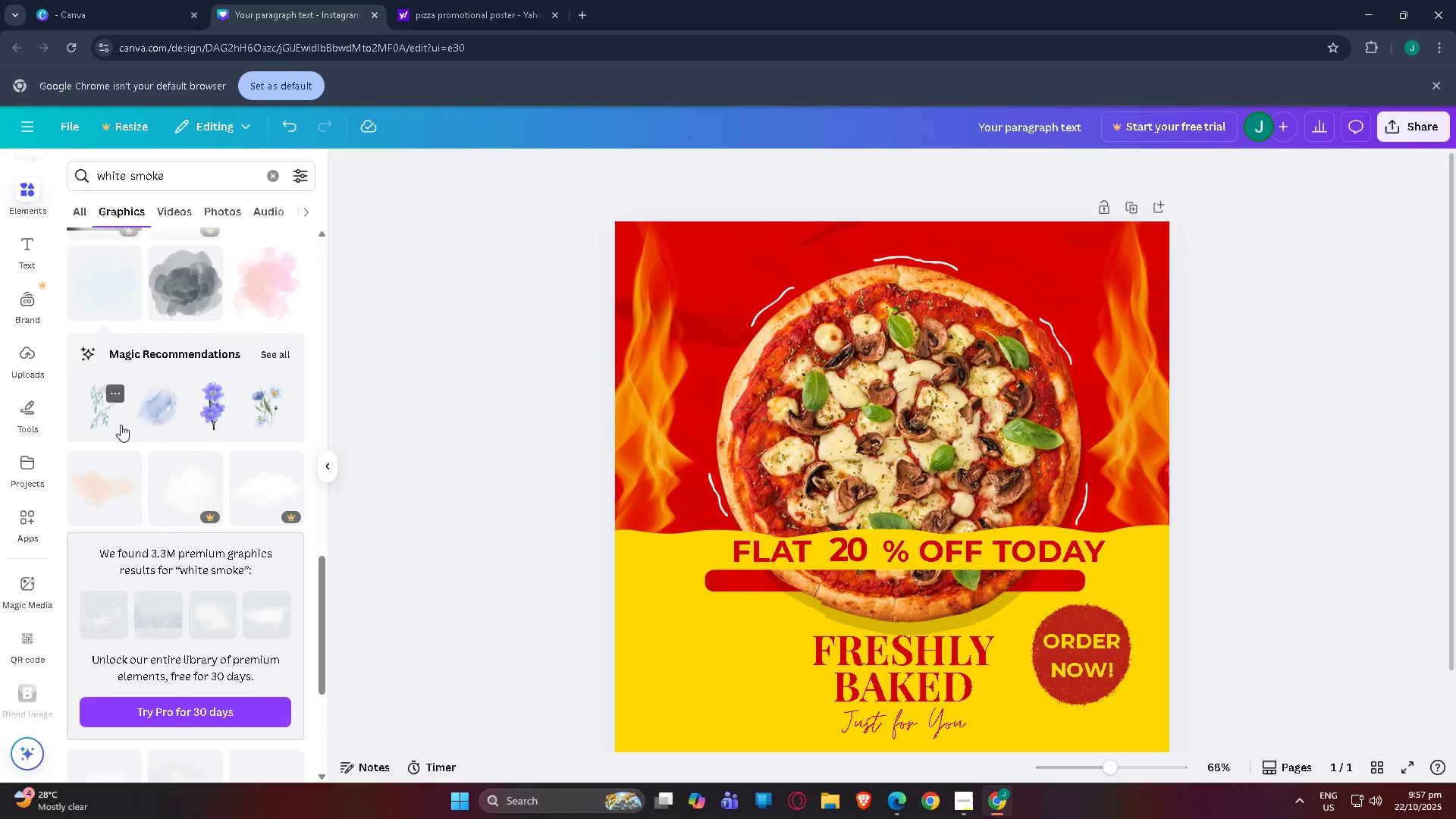 
scroll: coordinate [174, 452], scroll_direction: down, amount: 11.0
 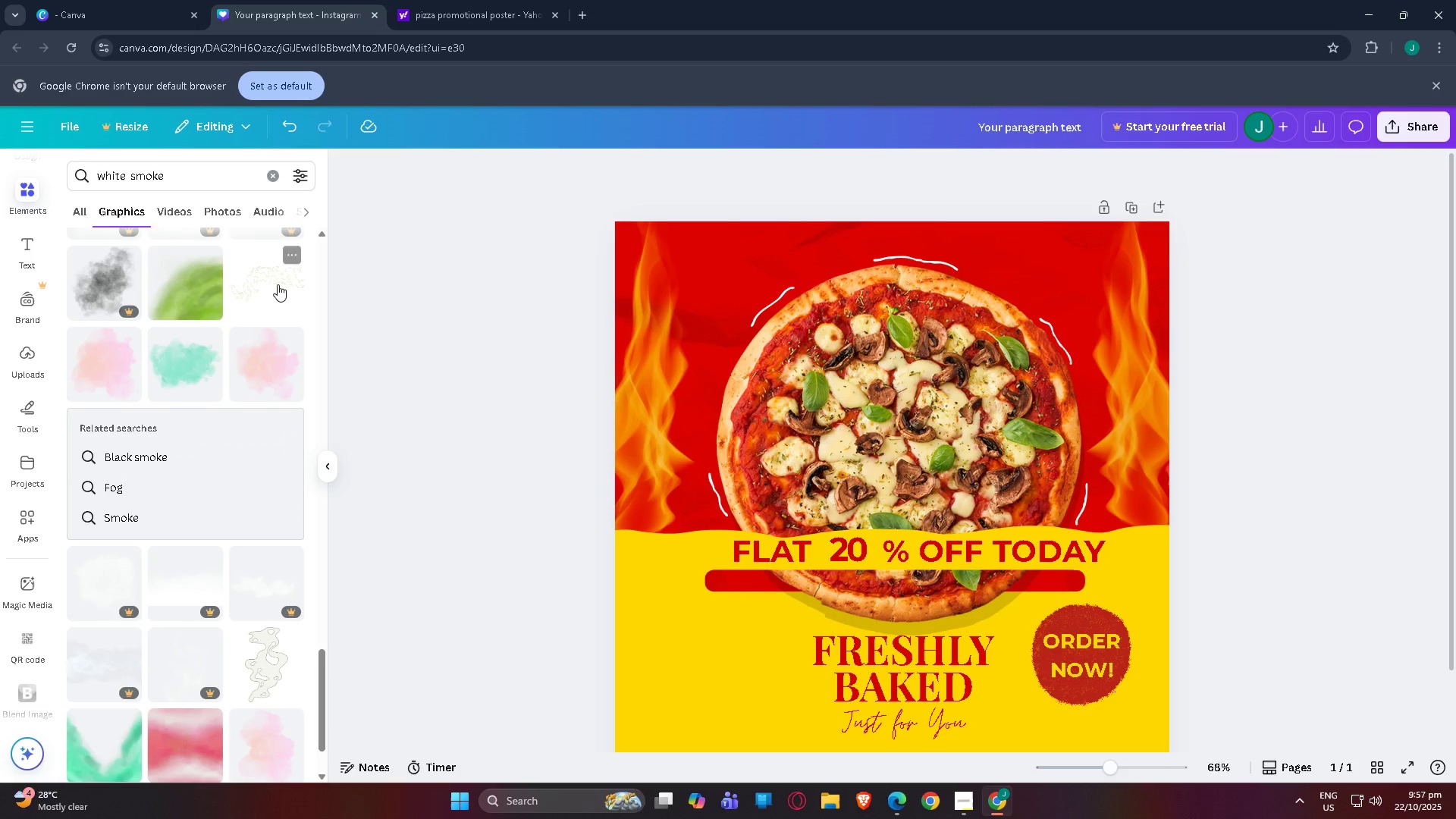 
left_click([274, 284])
 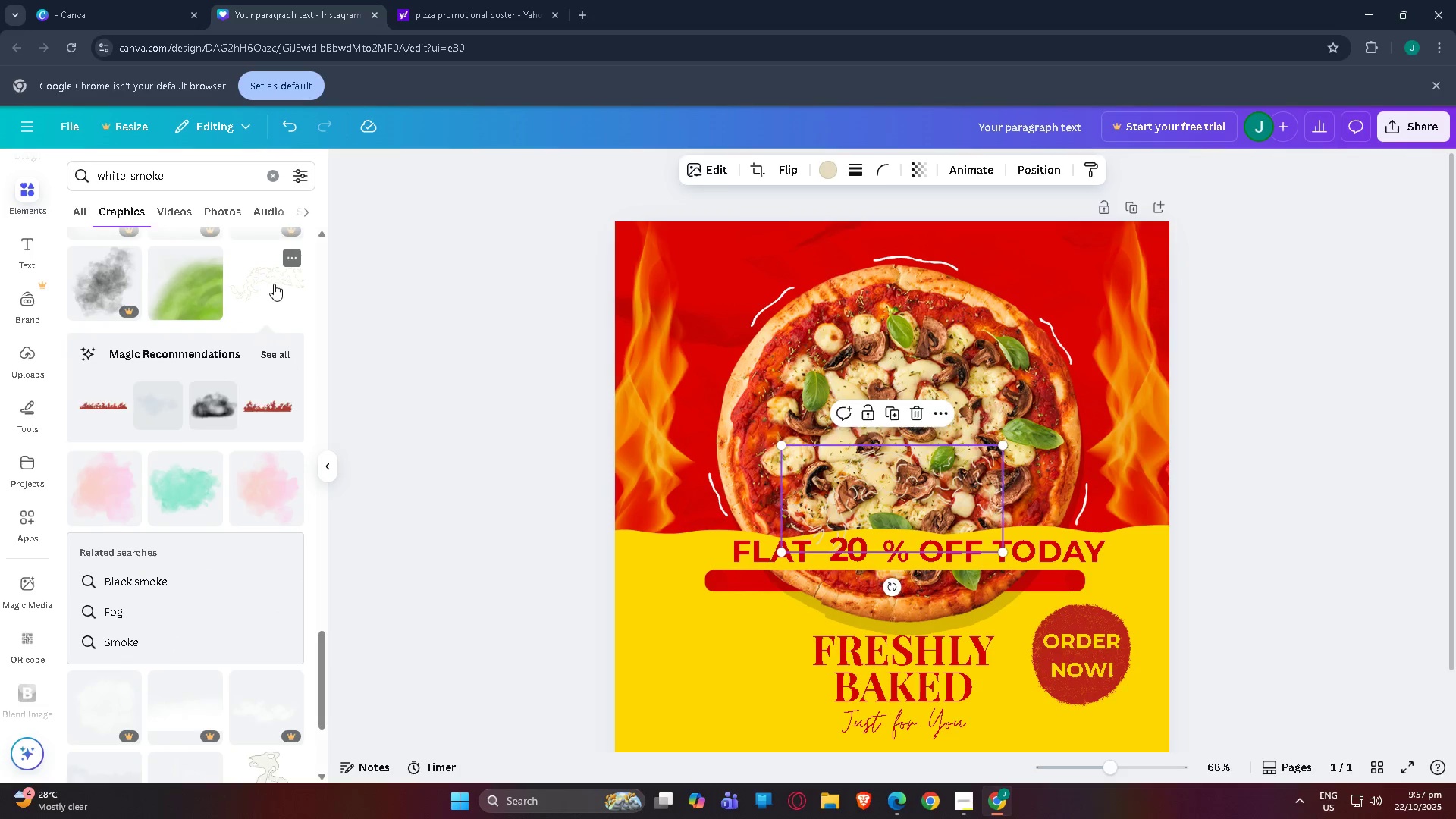 
key(Delete)
 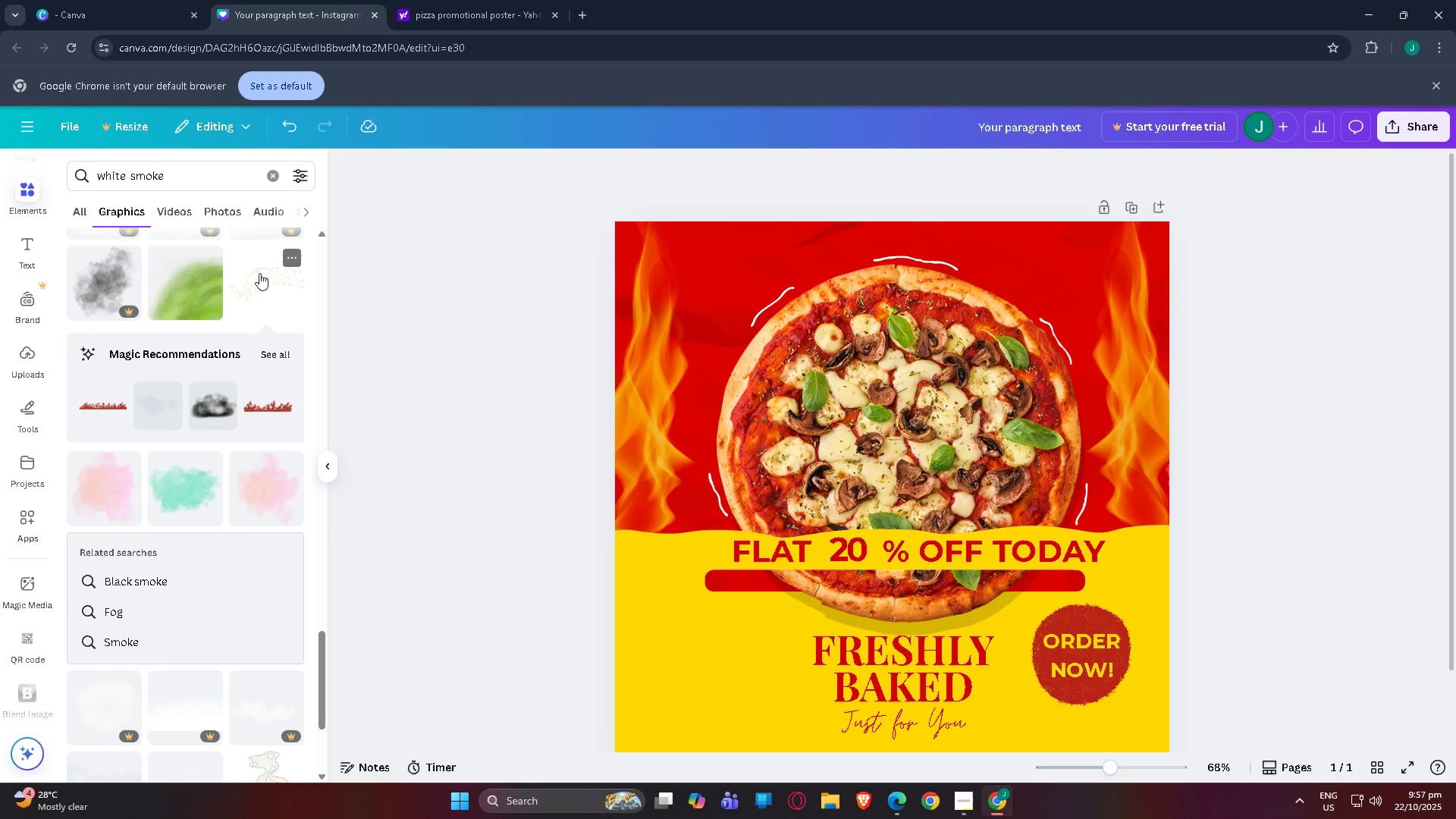 
left_click([259, 273])
 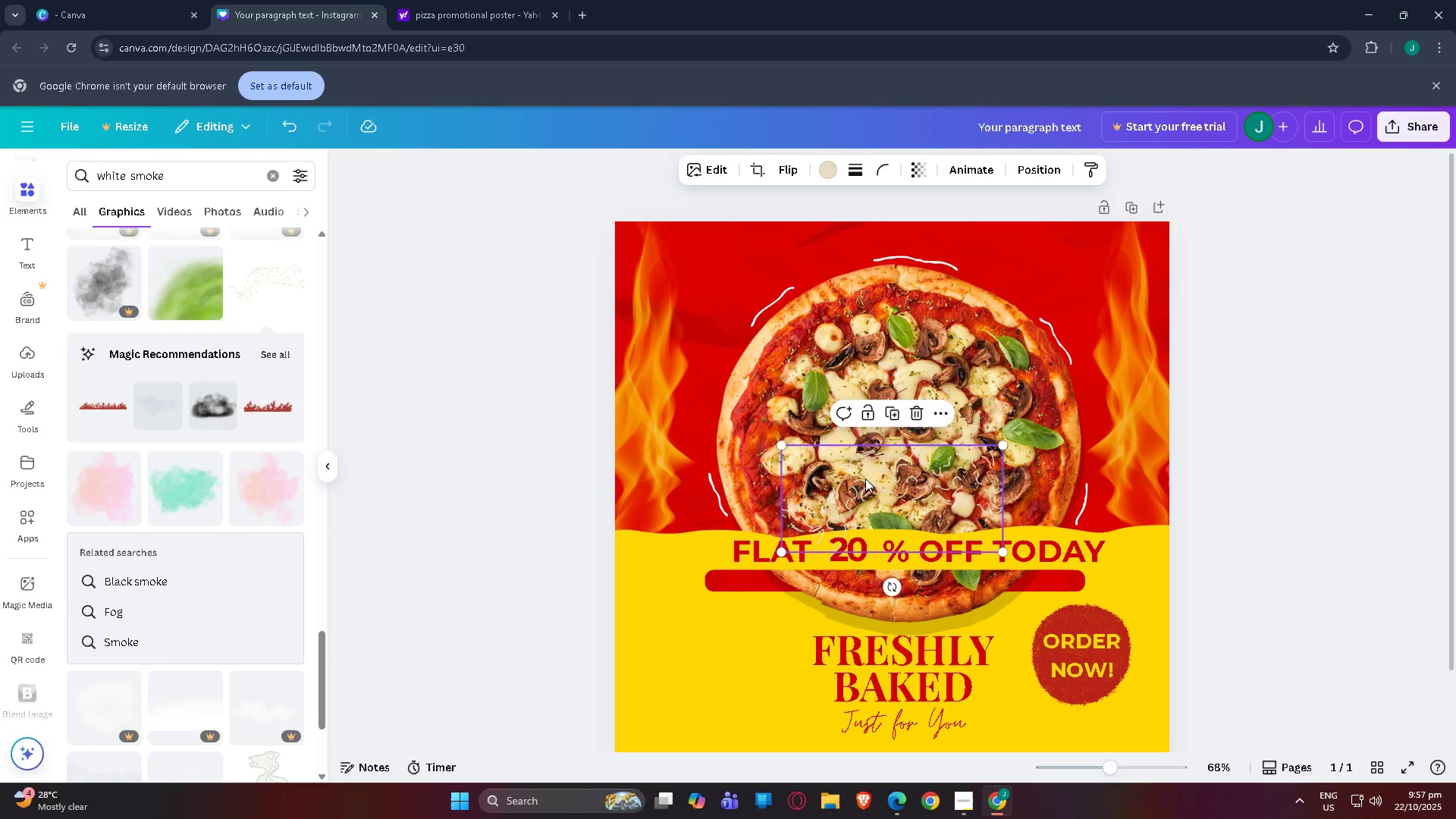 
left_click_drag(start_coordinate=[849, 472], to_coordinate=[707, 234])
 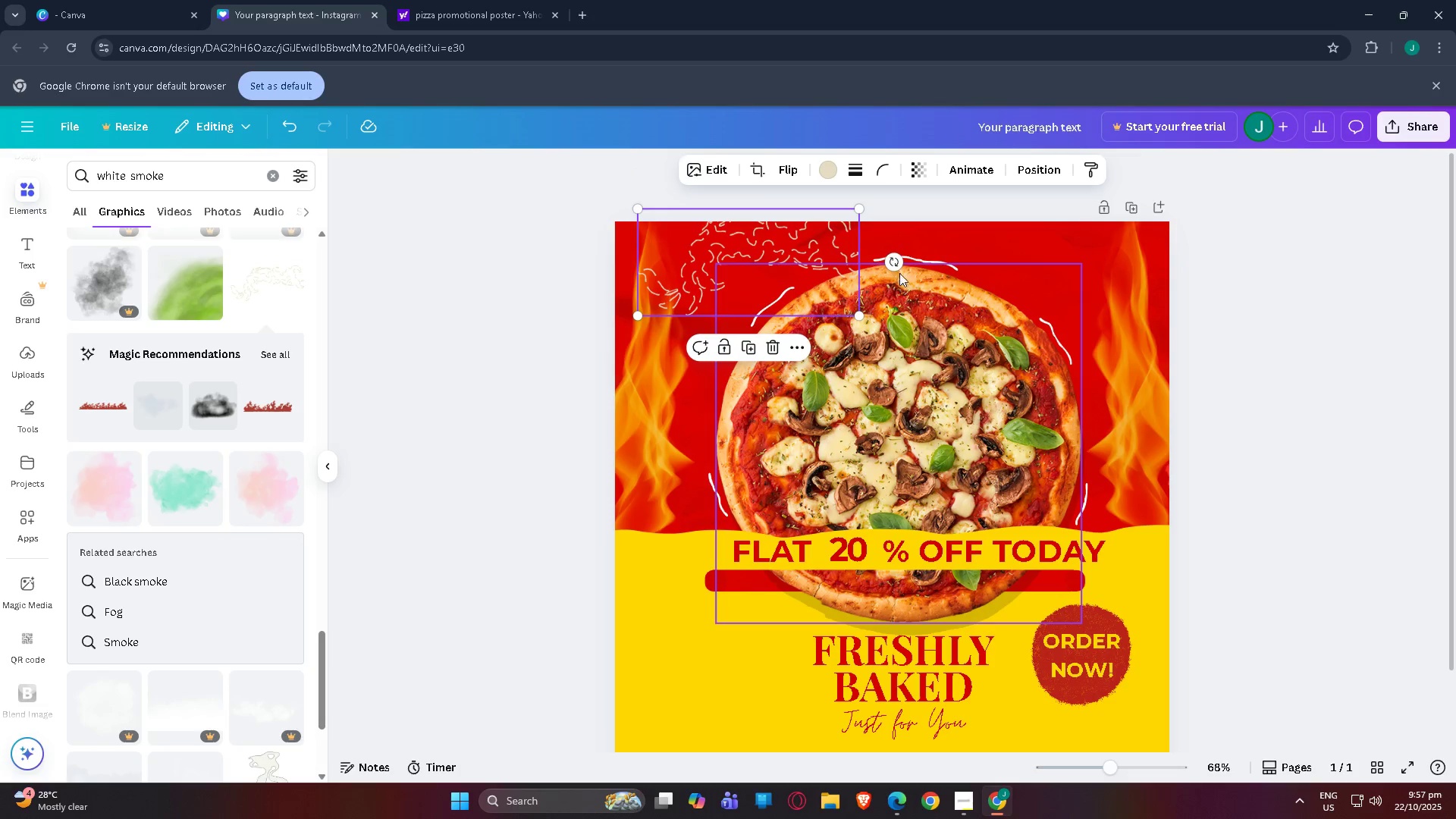 
left_click_drag(start_coordinate=[896, 266], to_coordinate=[711, 379])
 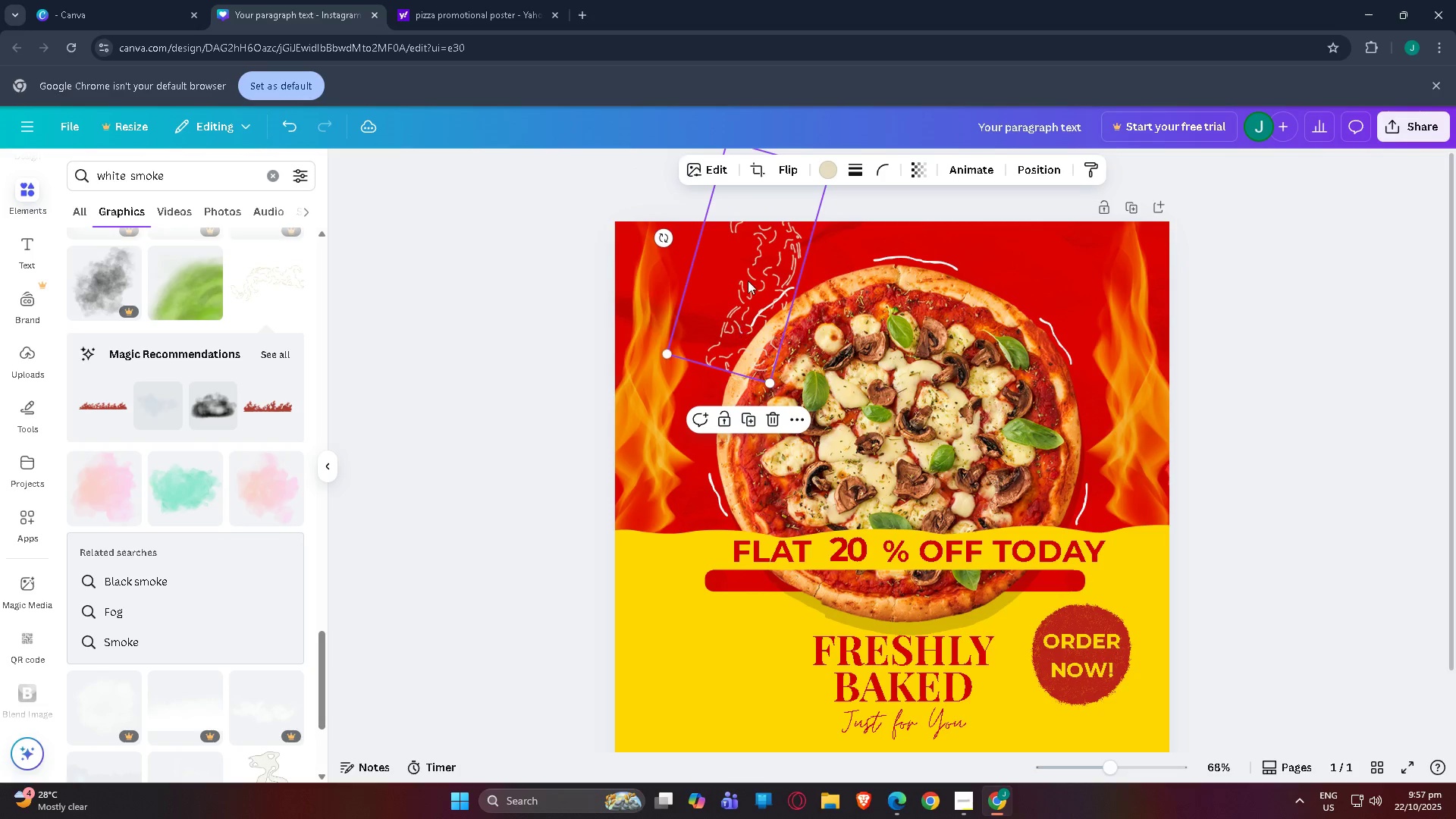 
left_click_drag(start_coordinate=[748, 278], to_coordinate=[704, 289])
 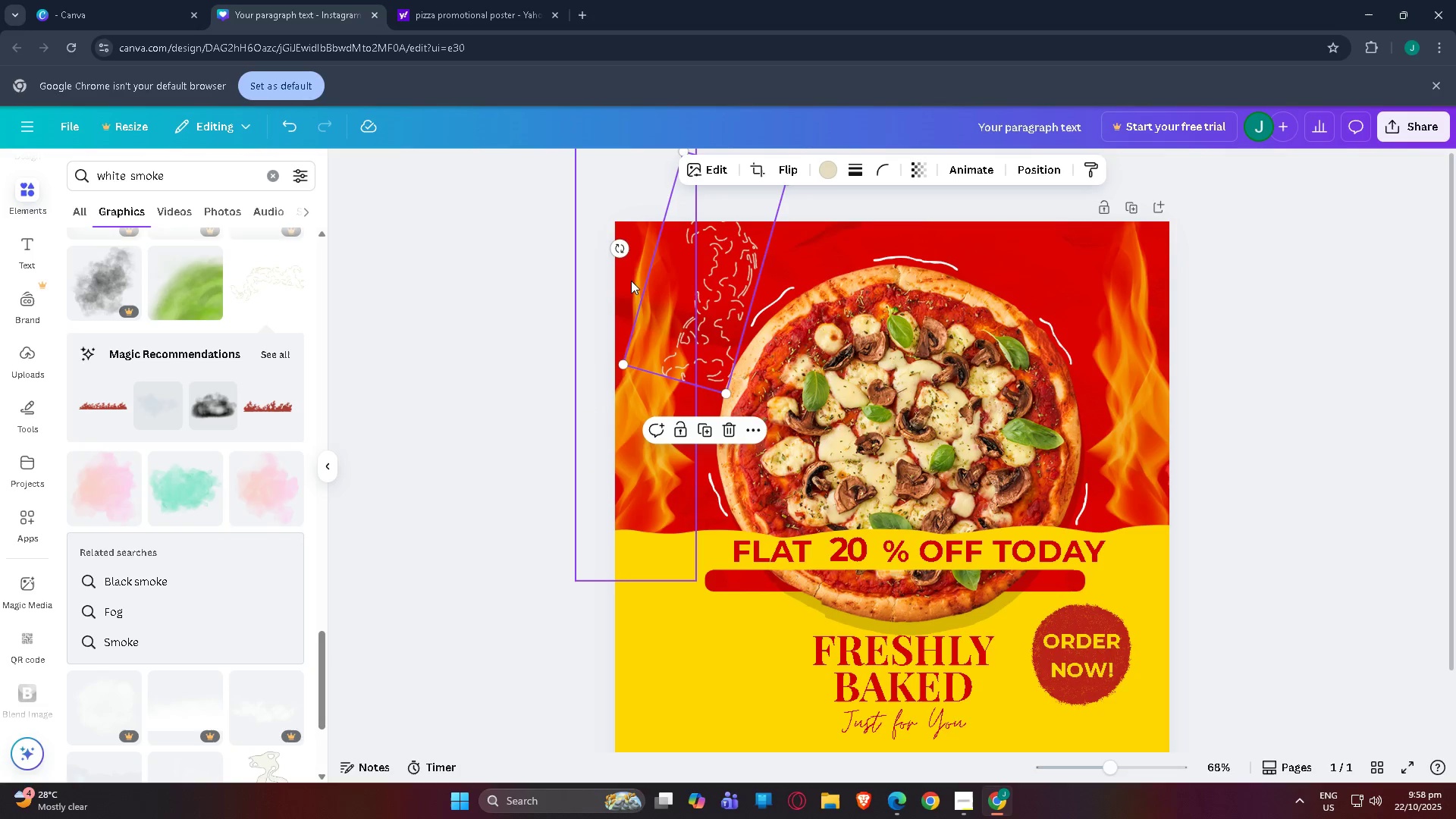 
left_click_drag(start_coordinate=[624, 257], to_coordinate=[621, 268])
 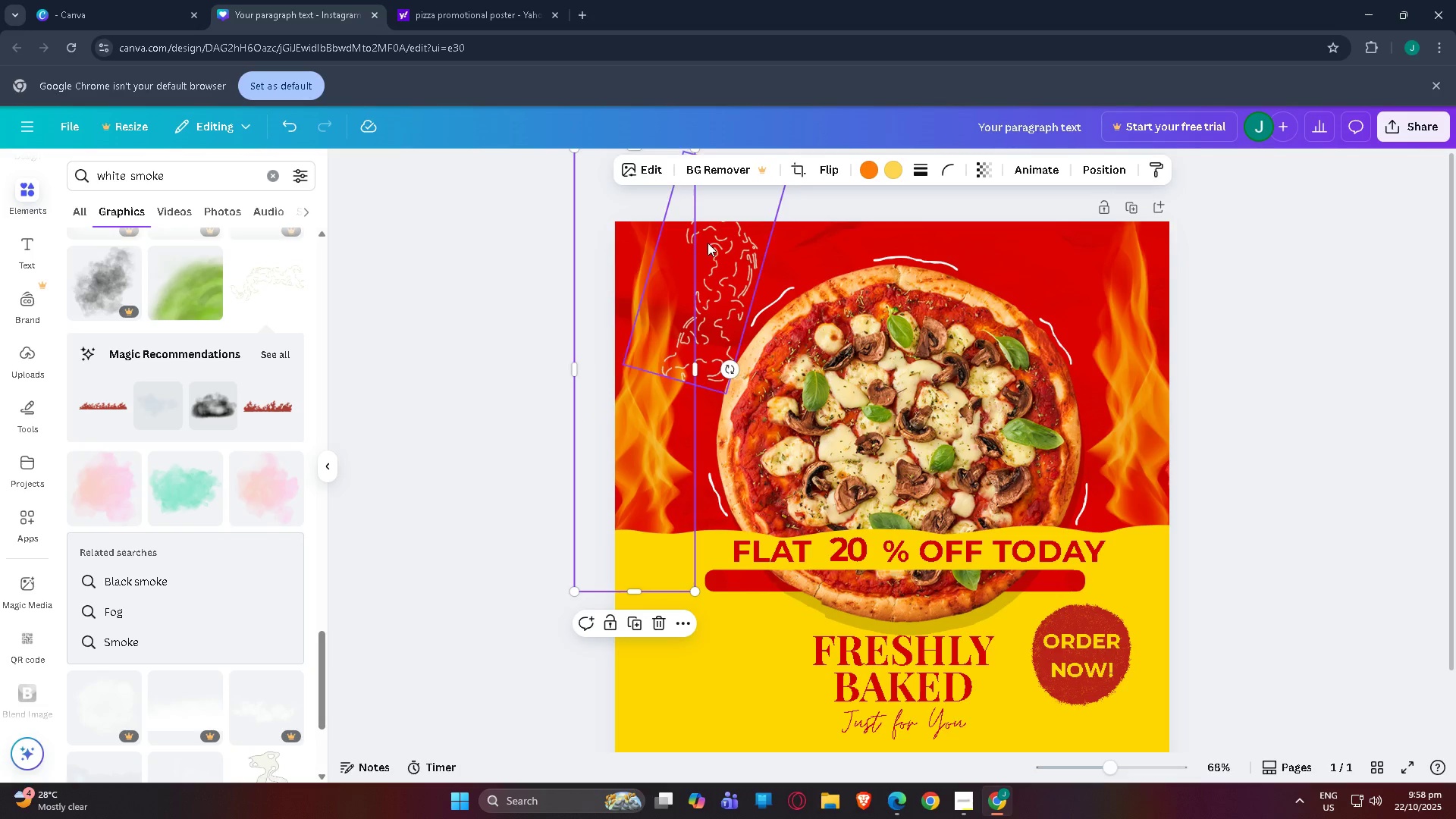 
left_click([708, 243])
 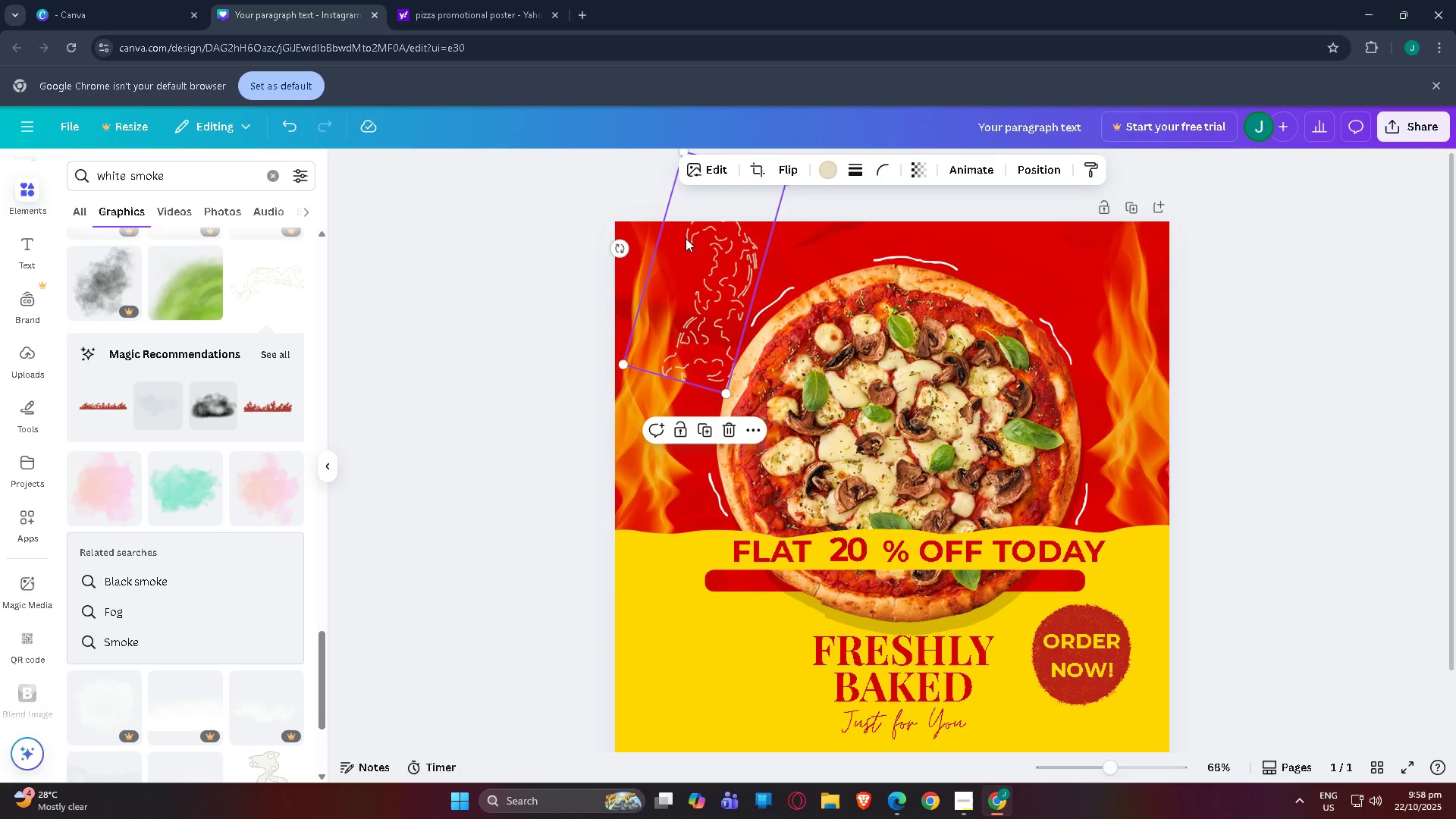 
key(Control+Z)
 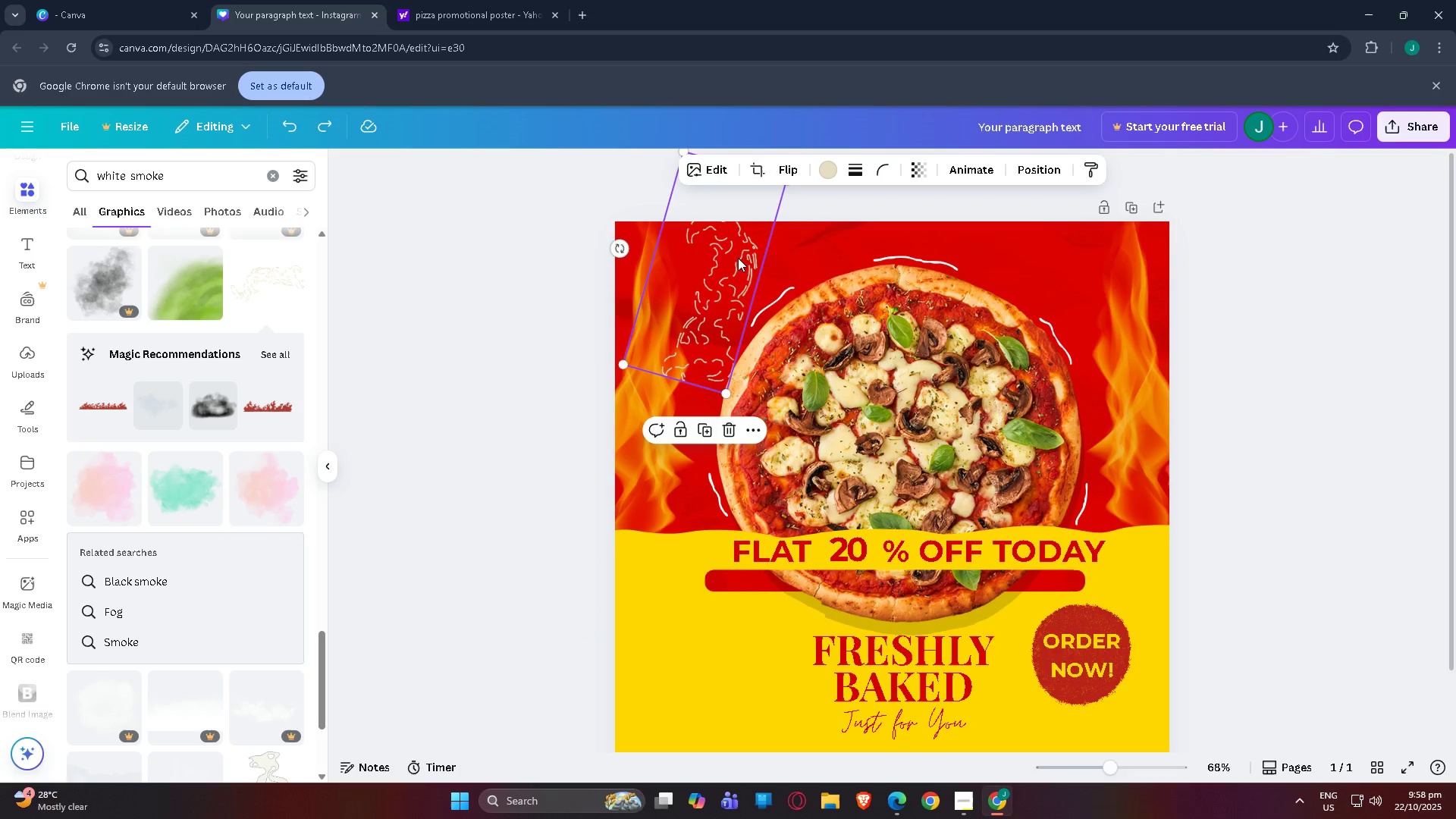 
left_click([742, 259])
 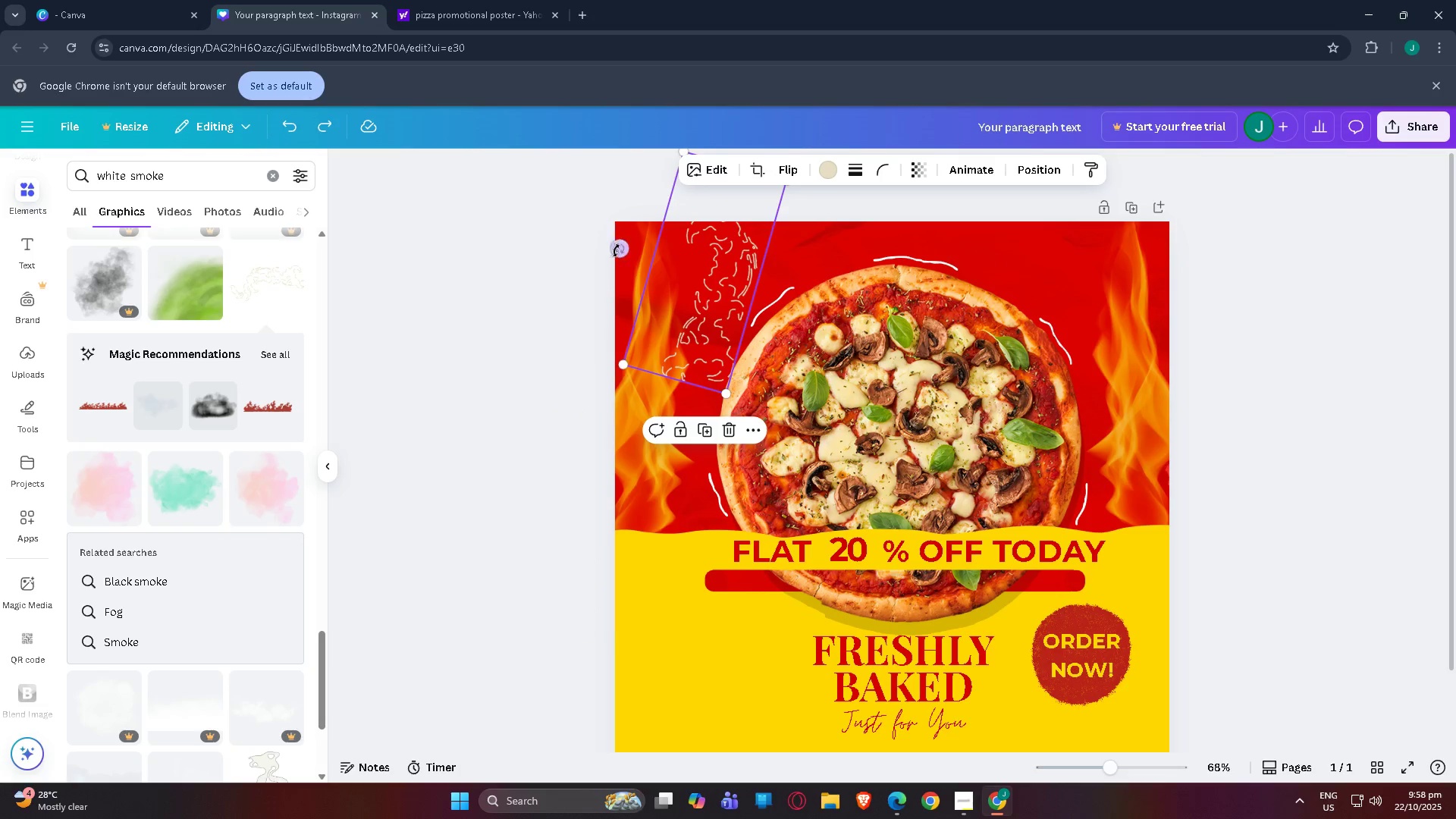 
left_click_drag(start_coordinate=[617, 250], to_coordinate=[619, 279])
 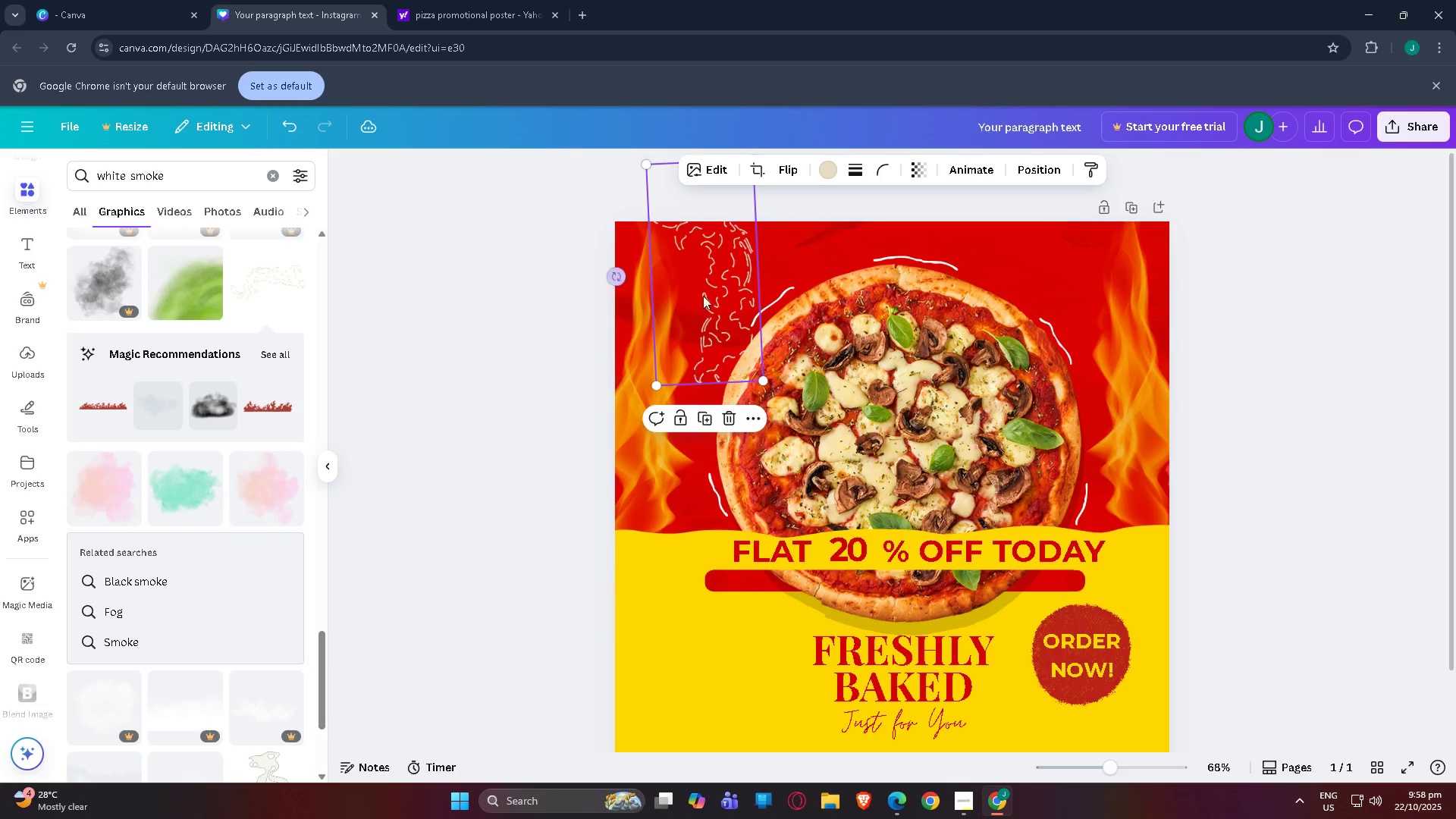 
left_click_drag(start_coordinate=[704, 296], to_coordinate=[661, 460])
 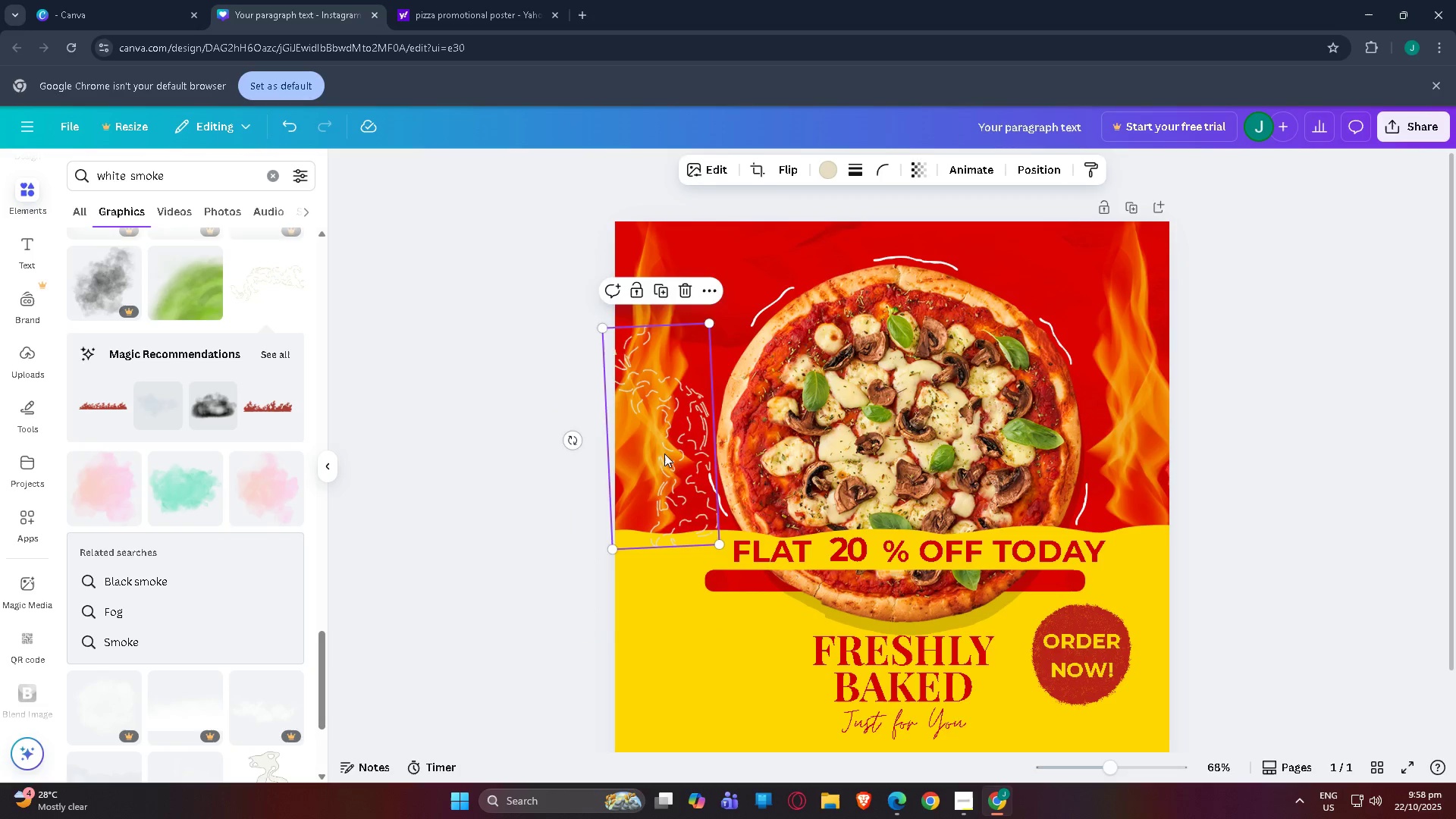 
left_click_drag(start_coordinate=[664, 453], to_coordinate=[695, 306])
 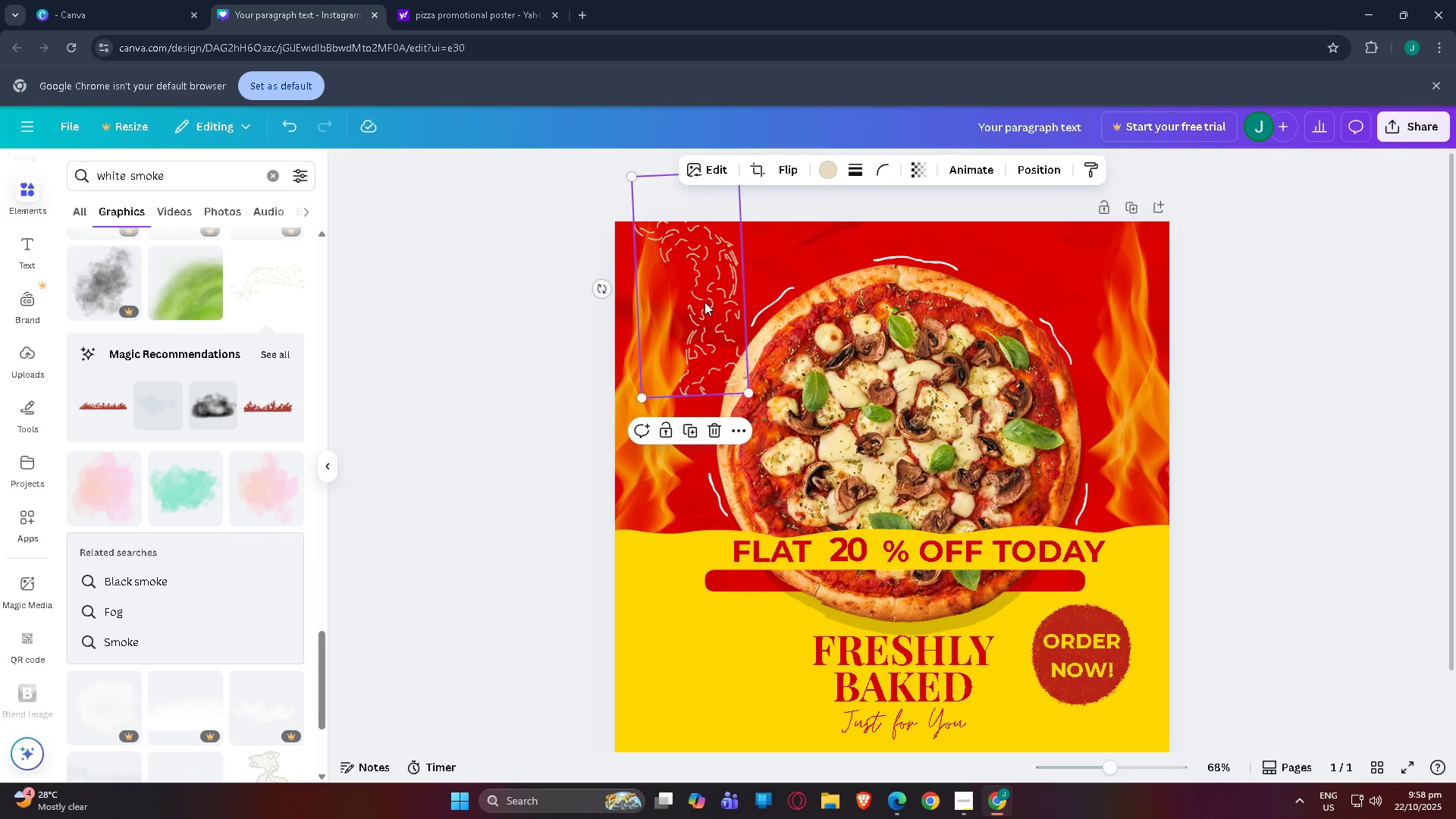 
key(Delete)
 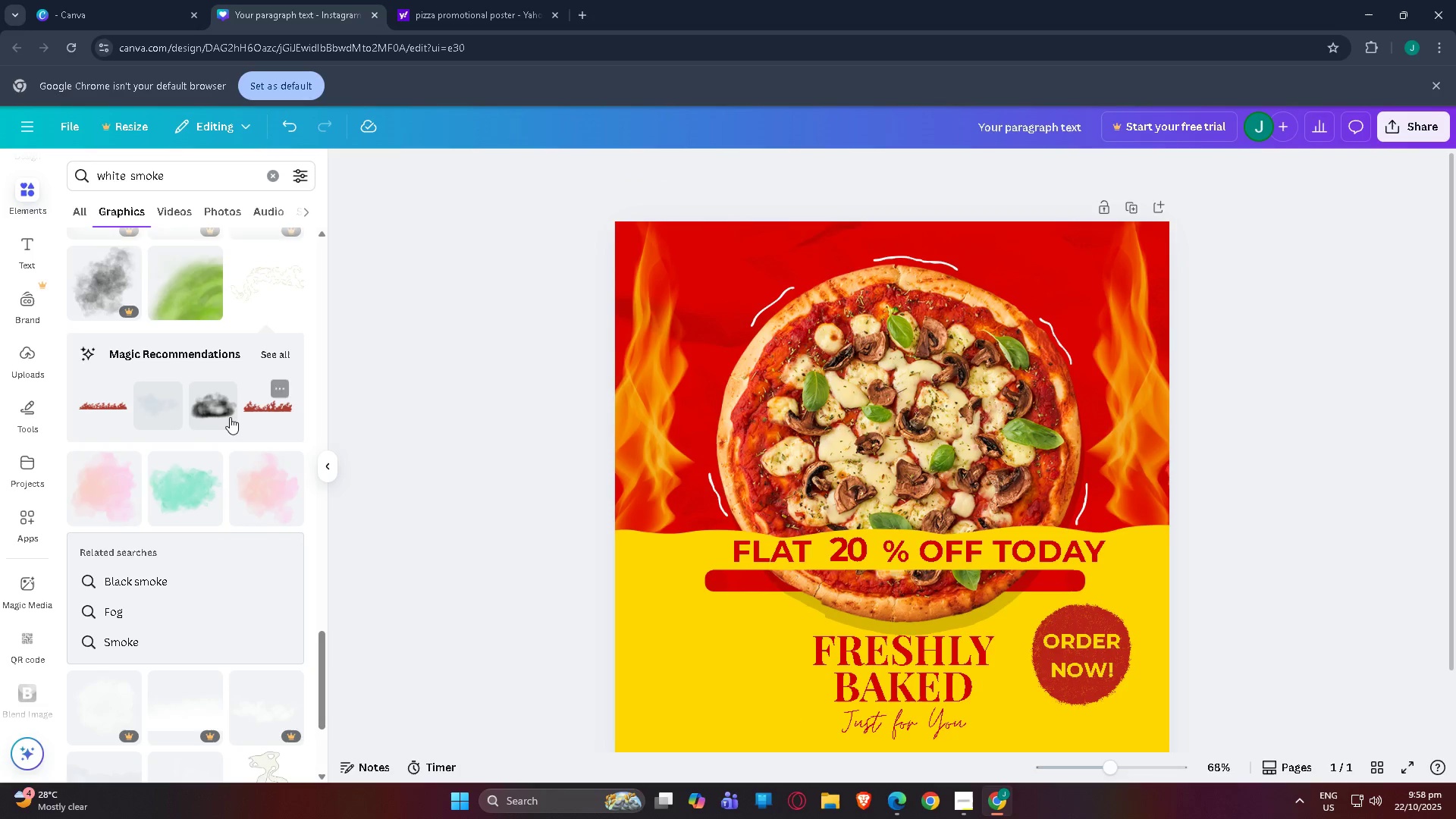 
scroll: coordinate [153, 418], scroll_direction: down, amount: 6.0
 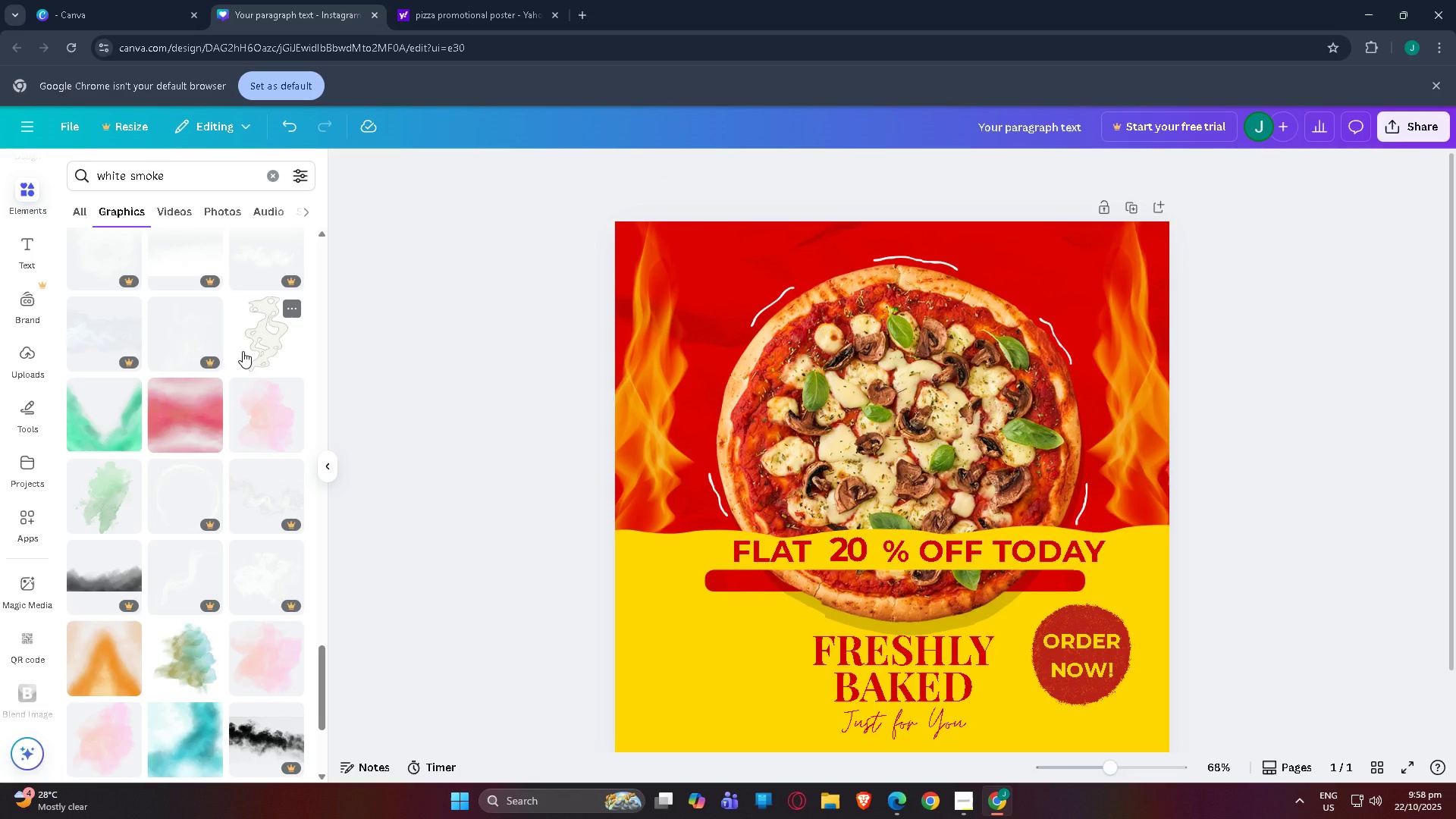 
left_click([243, 351])
 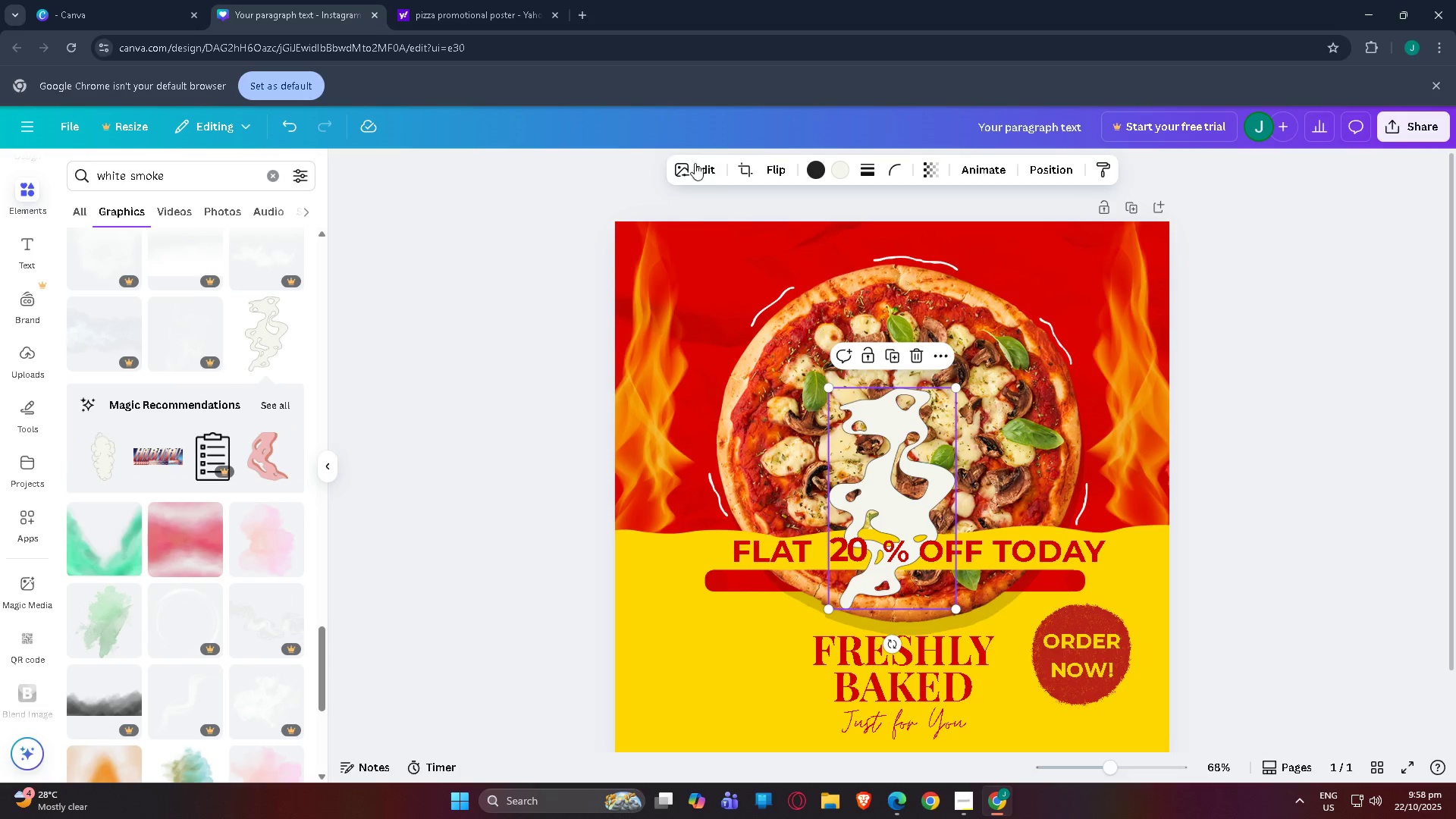 
left_click([833, 166])
 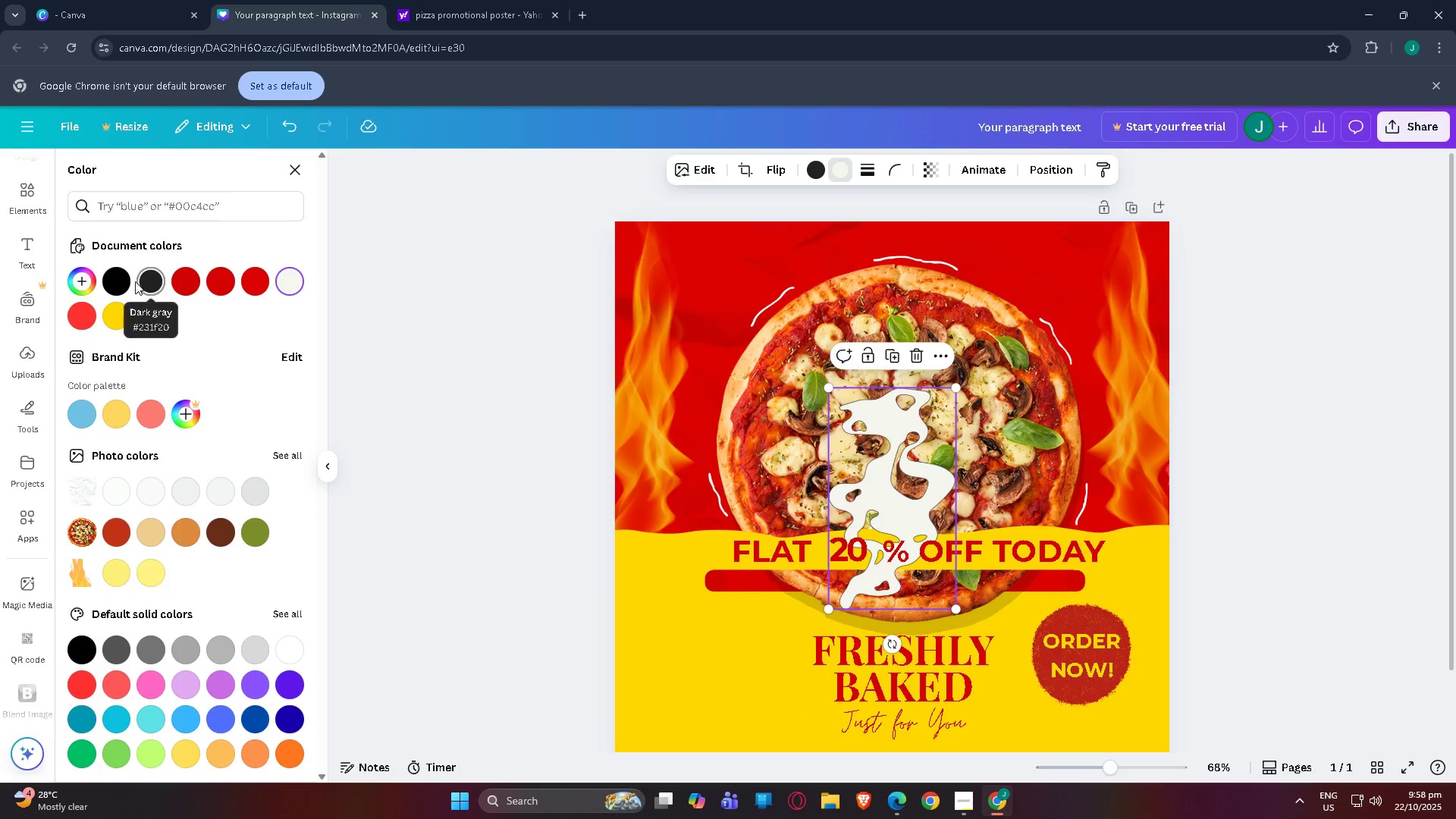 
left_click([118, 281])
 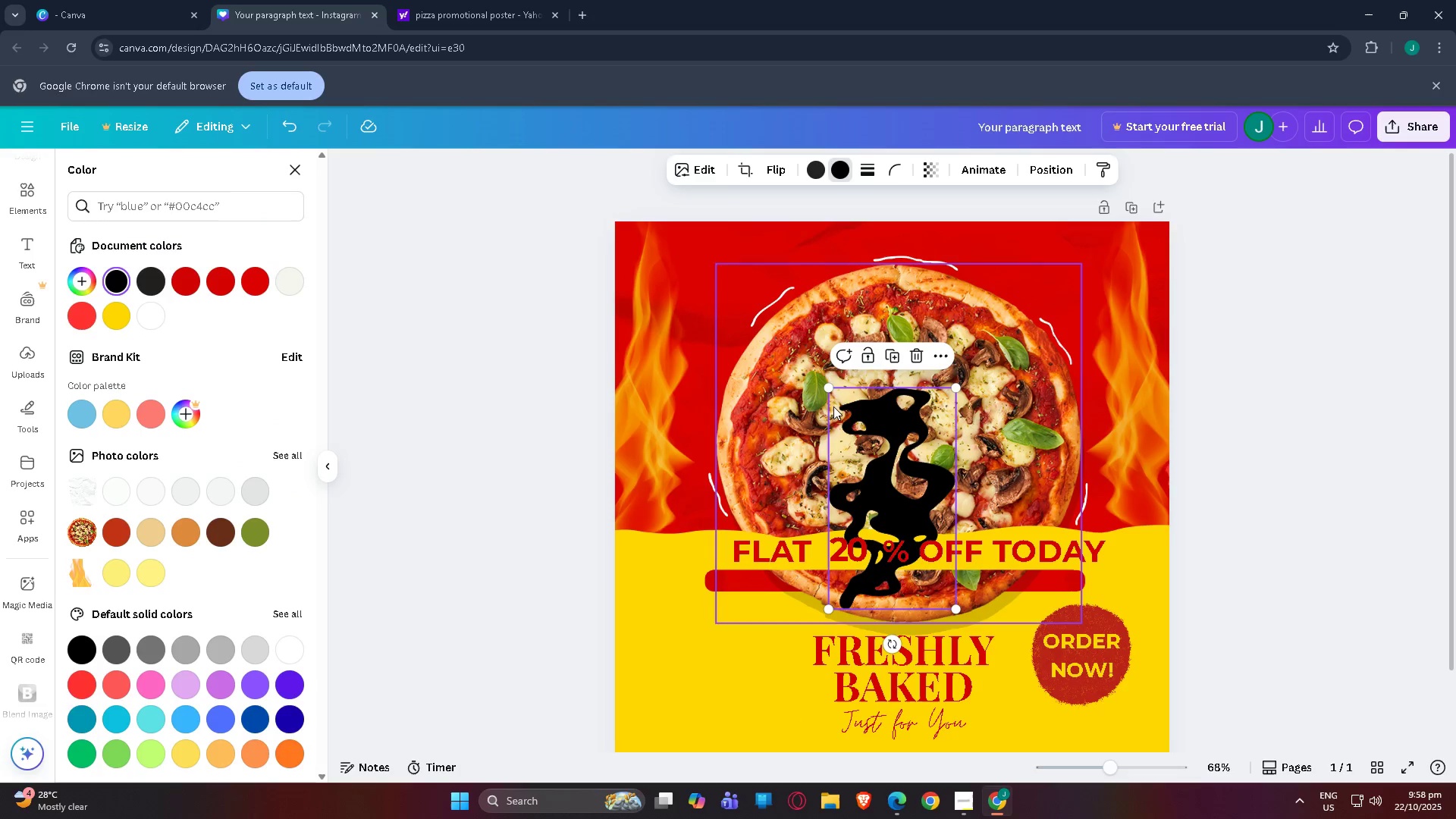 
left_click_drag(start_coordinate=[920, 445], to_coordinate=[1088, 307])
 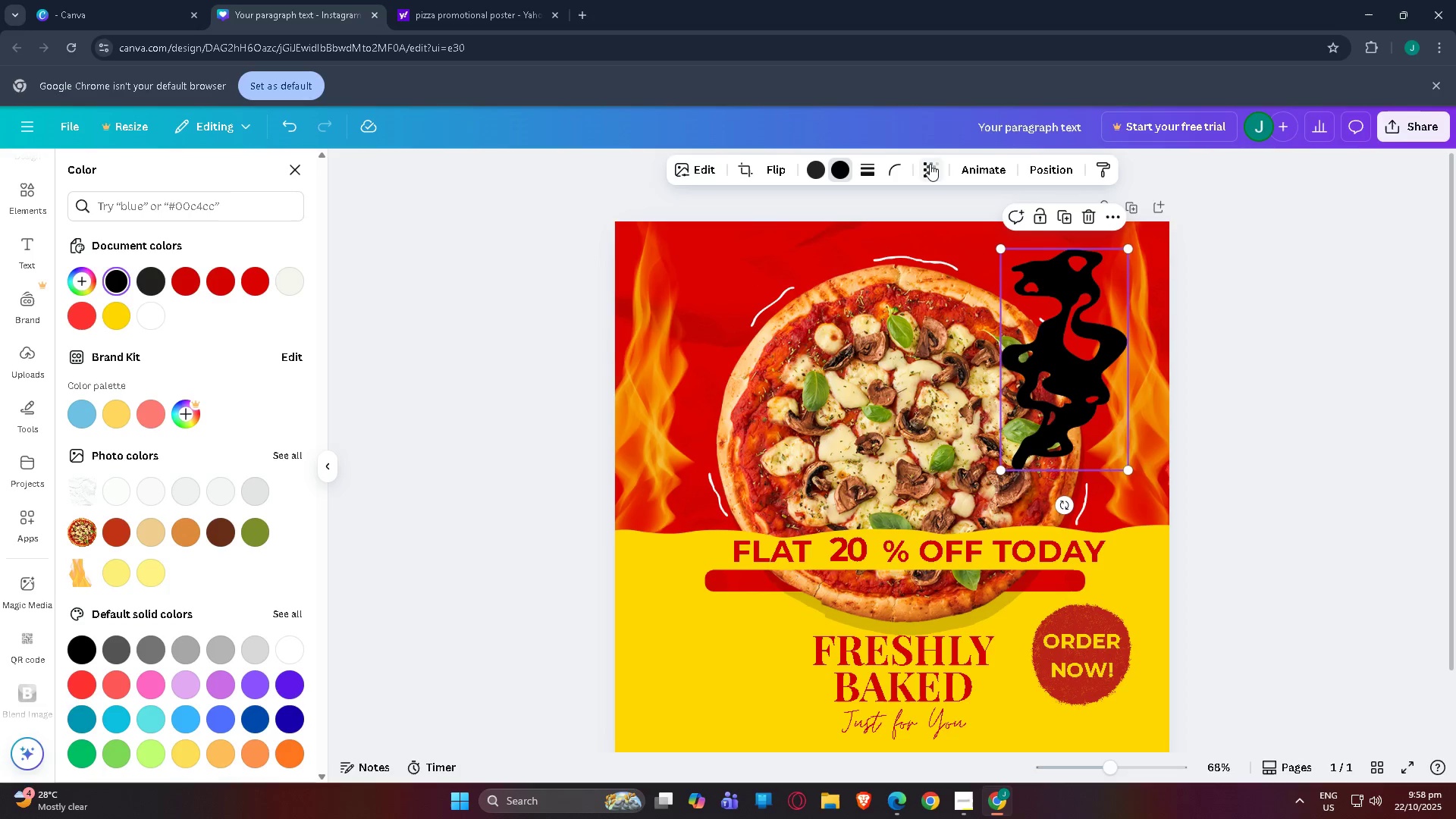 
left_click([930, 164])
 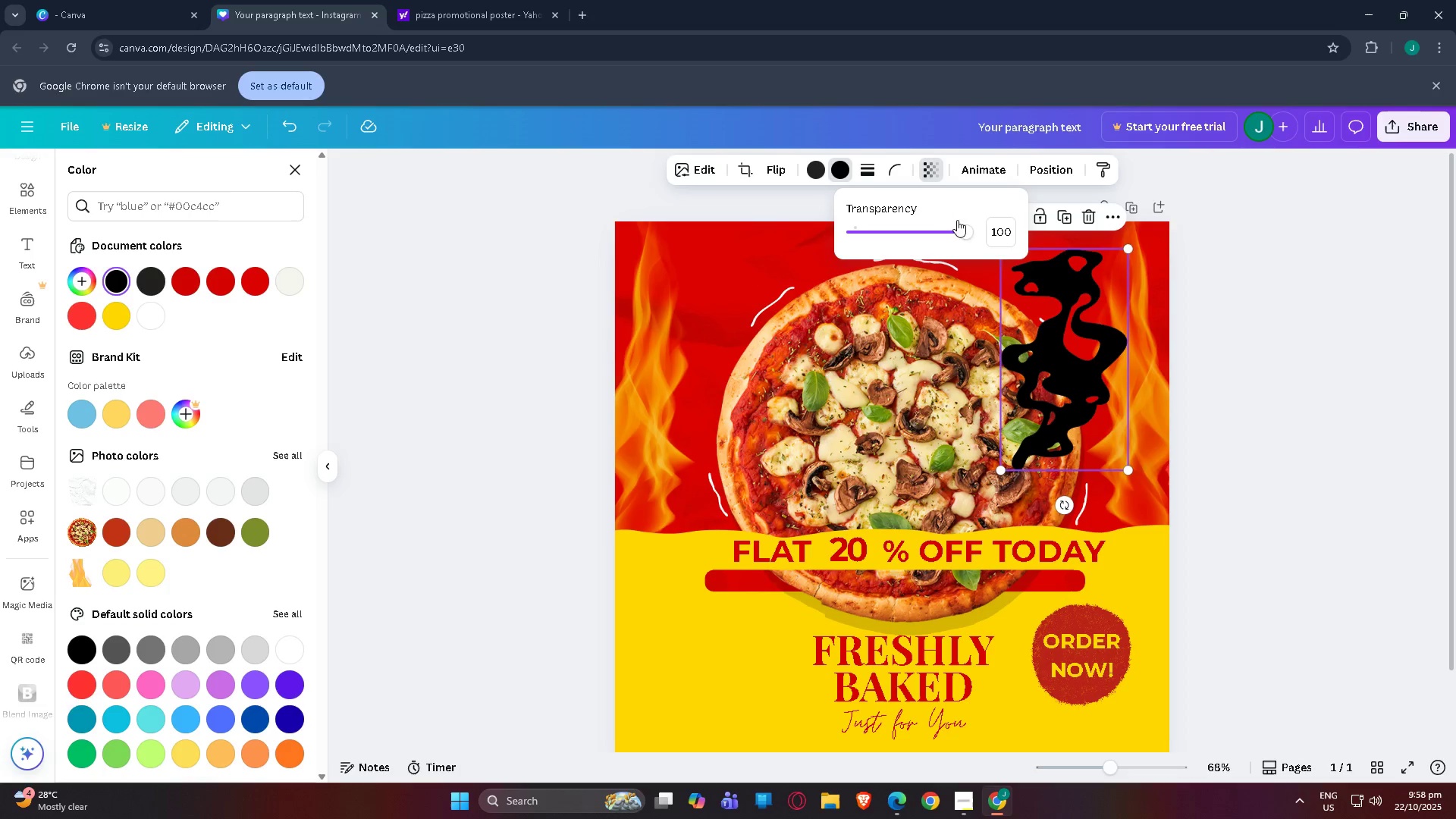 
left_click_drag(start_coordinate=[959, 228], to_coordinate=[858, 241])
 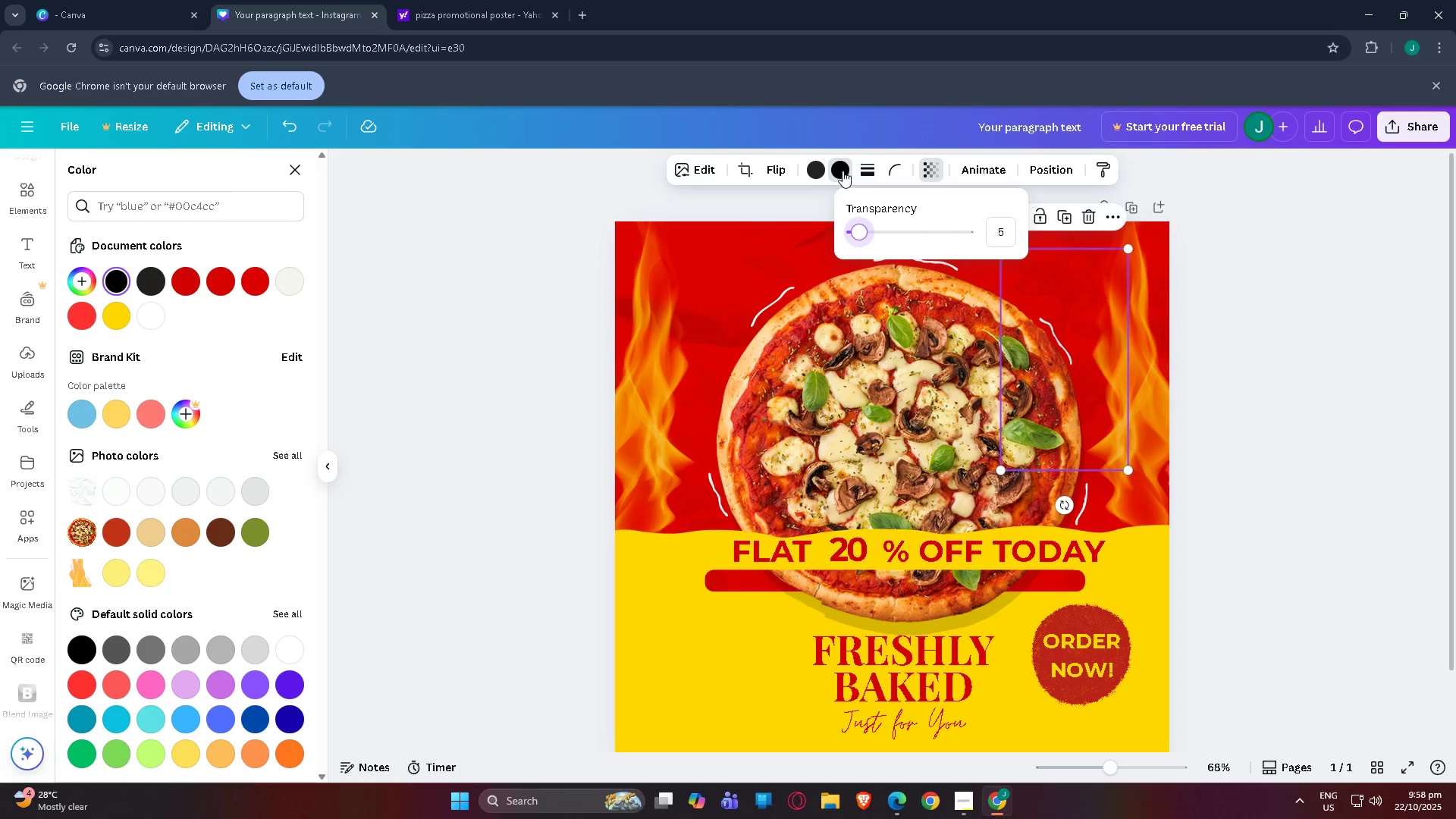 
left_click([843, 171])
 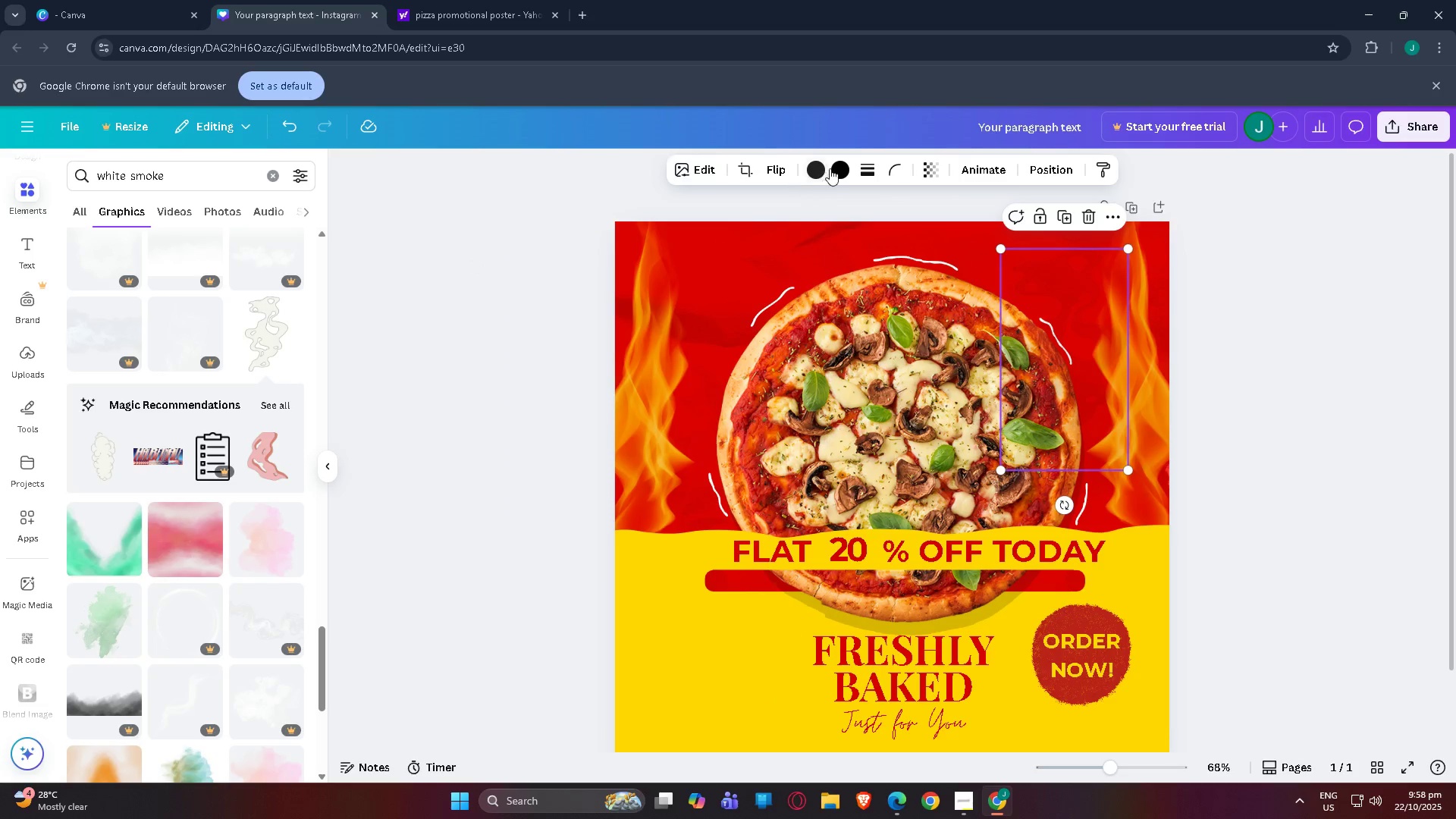 
left_click([803, 171])
 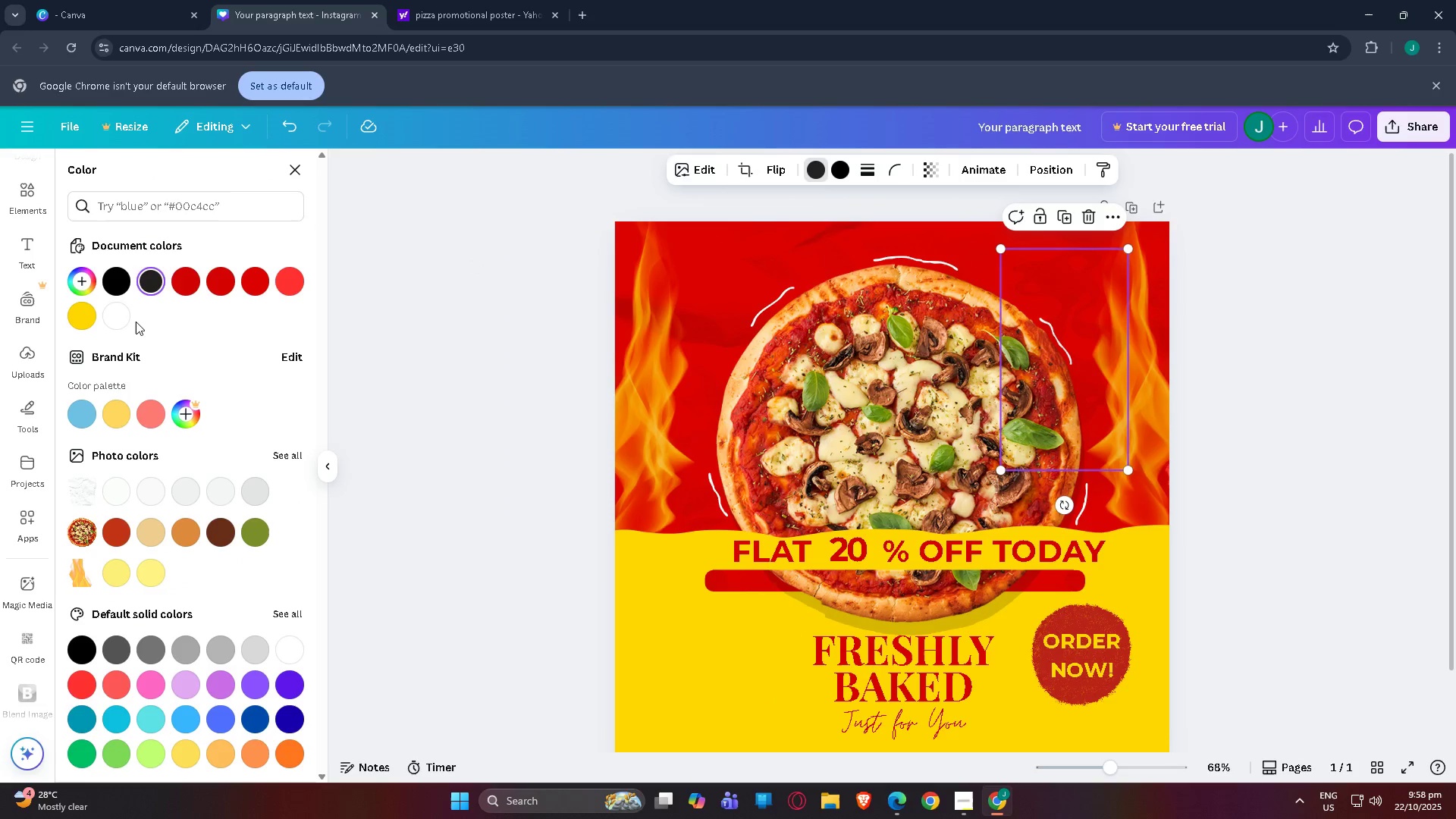 
left_click([120, 318])
 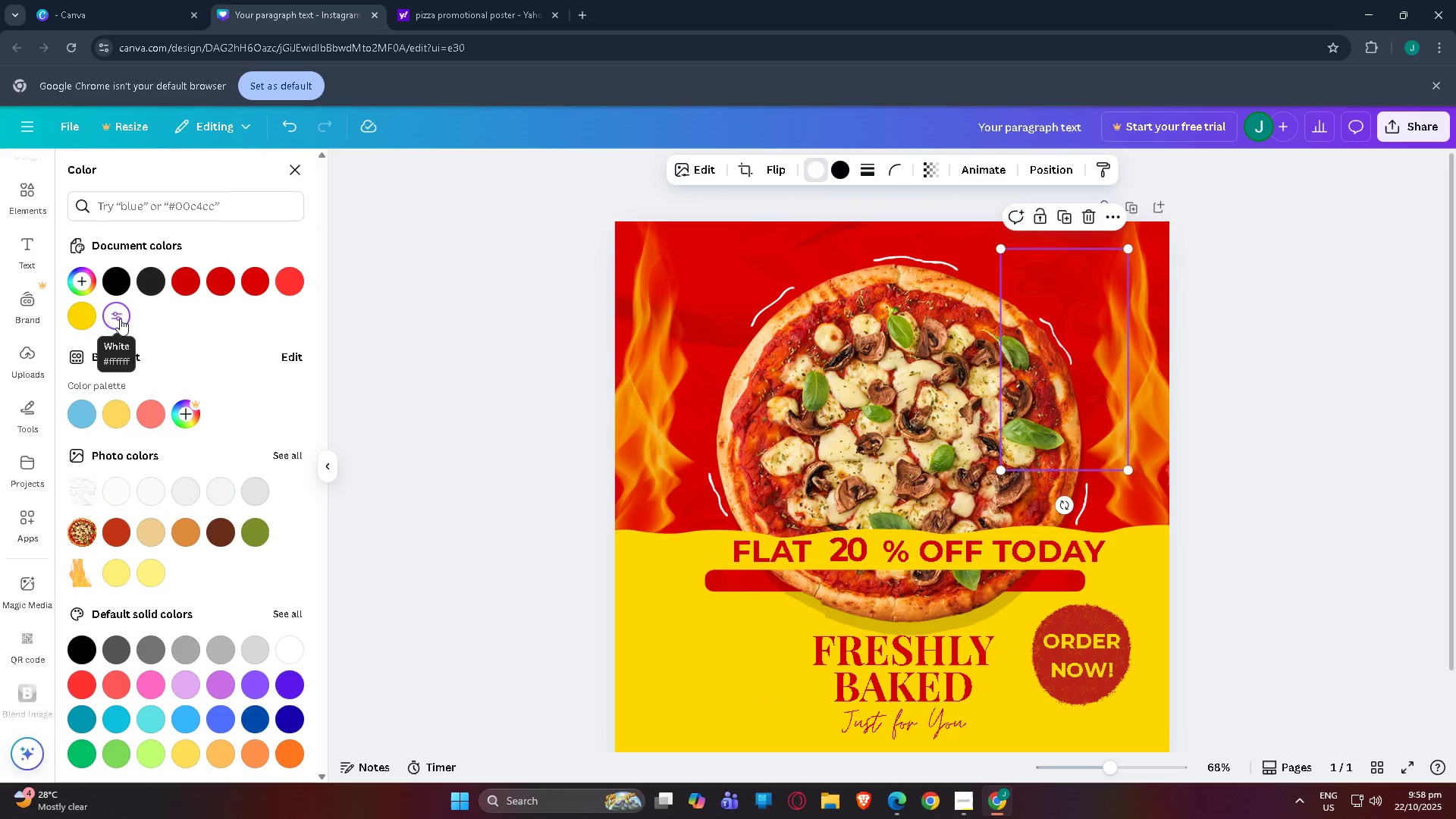 
left_click([120, 318])
 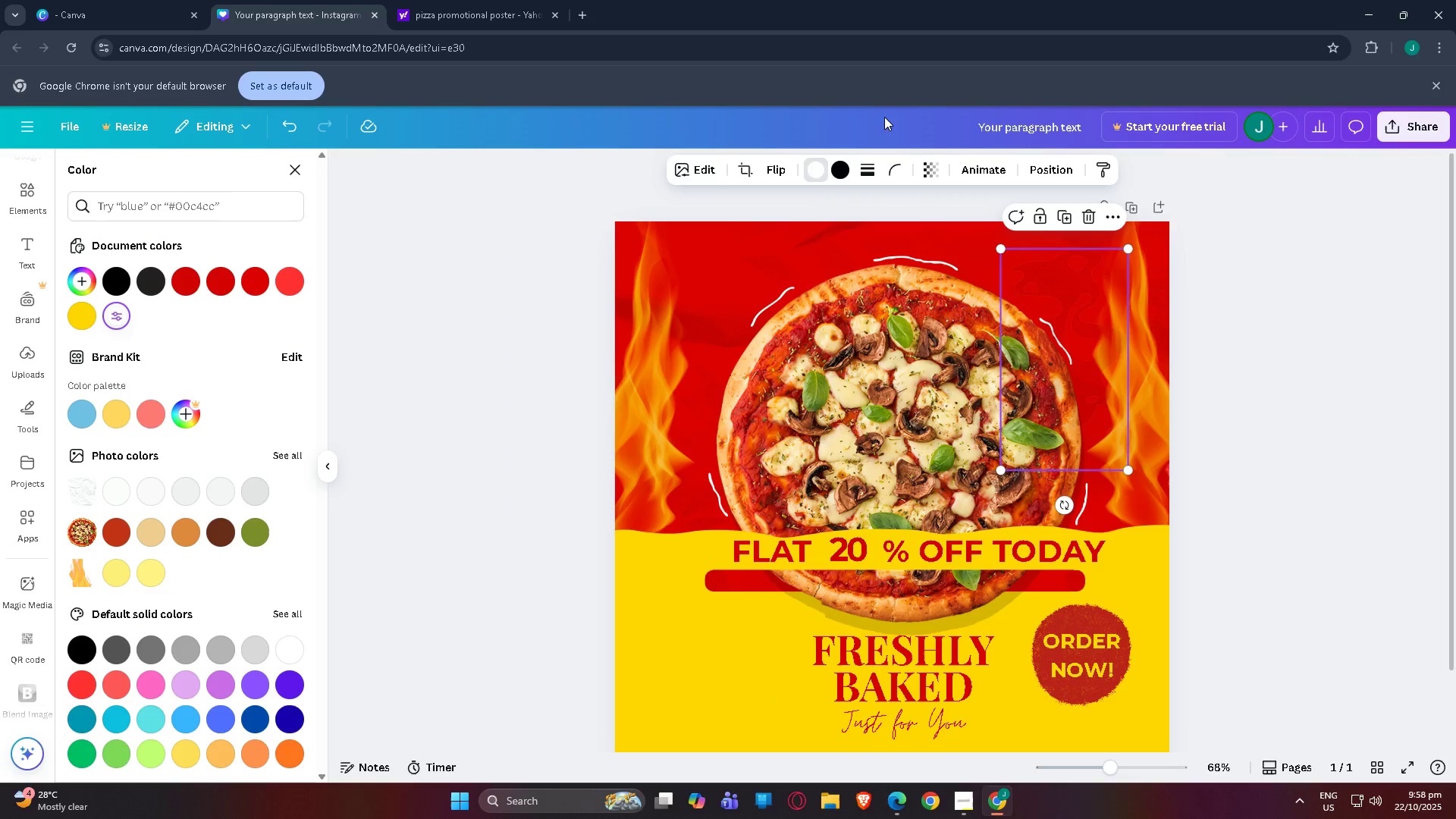 
left_click([831, 180])
 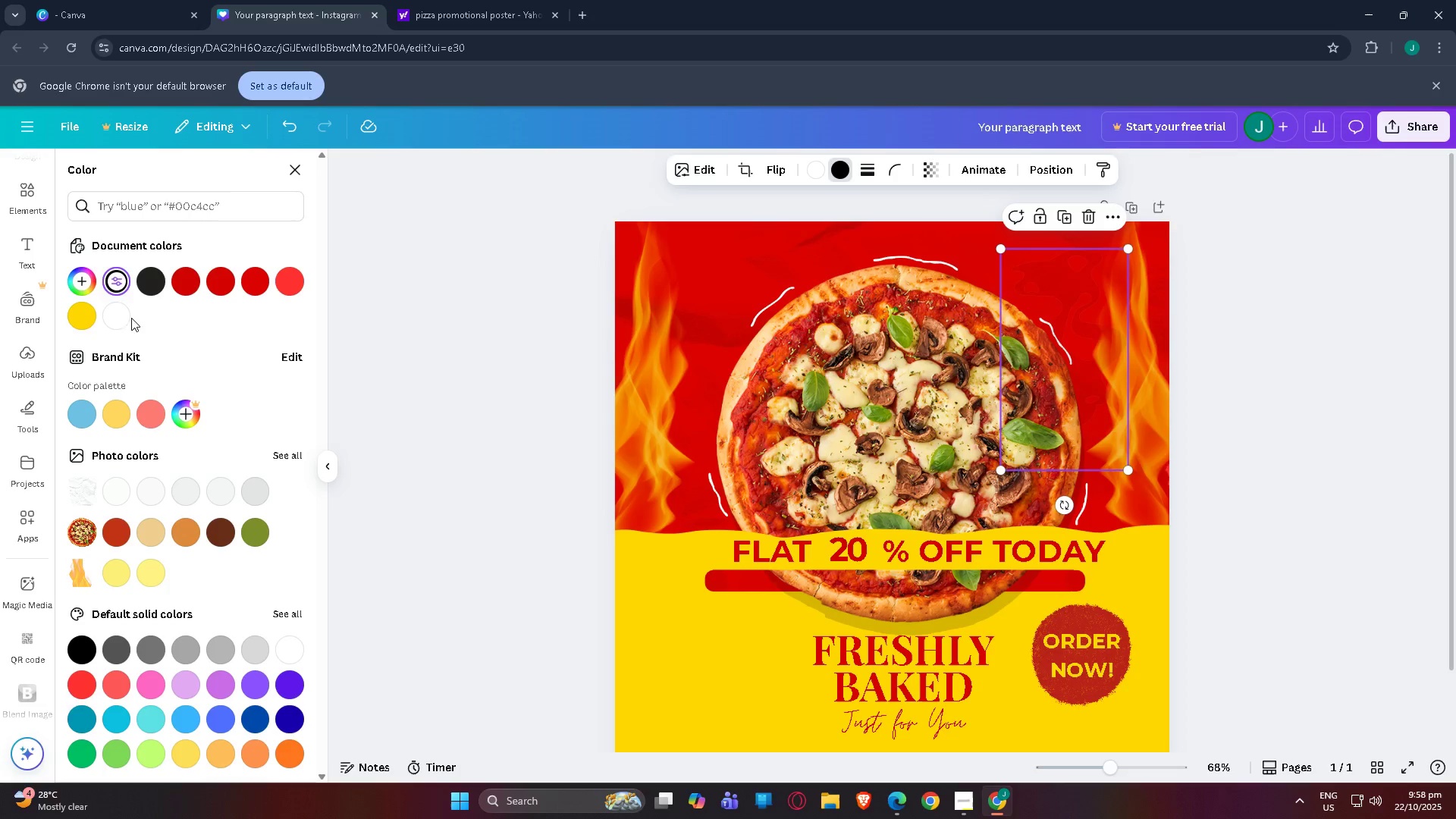 
left_click([125, 318])
 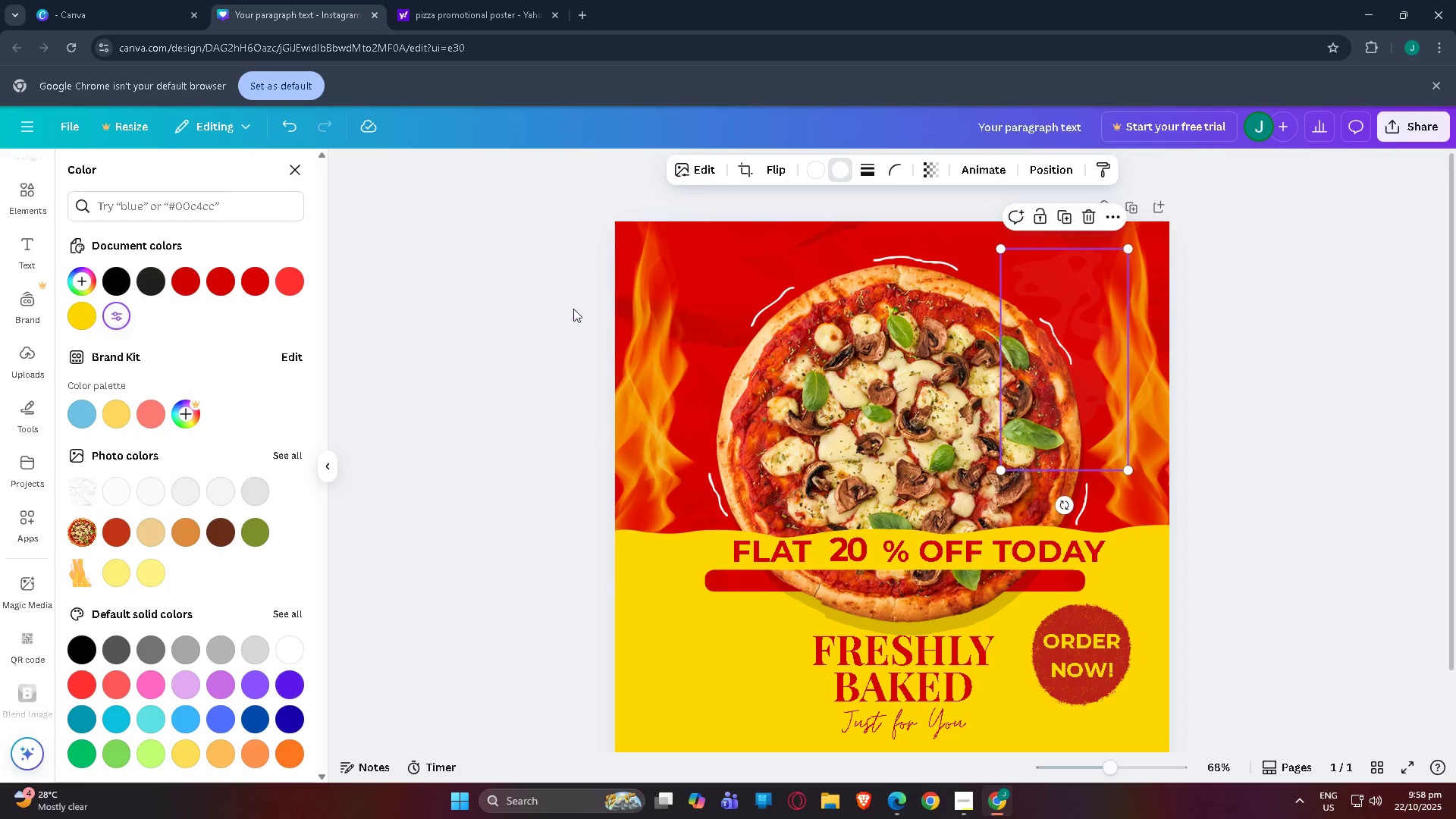 
left_click([460, 347])
 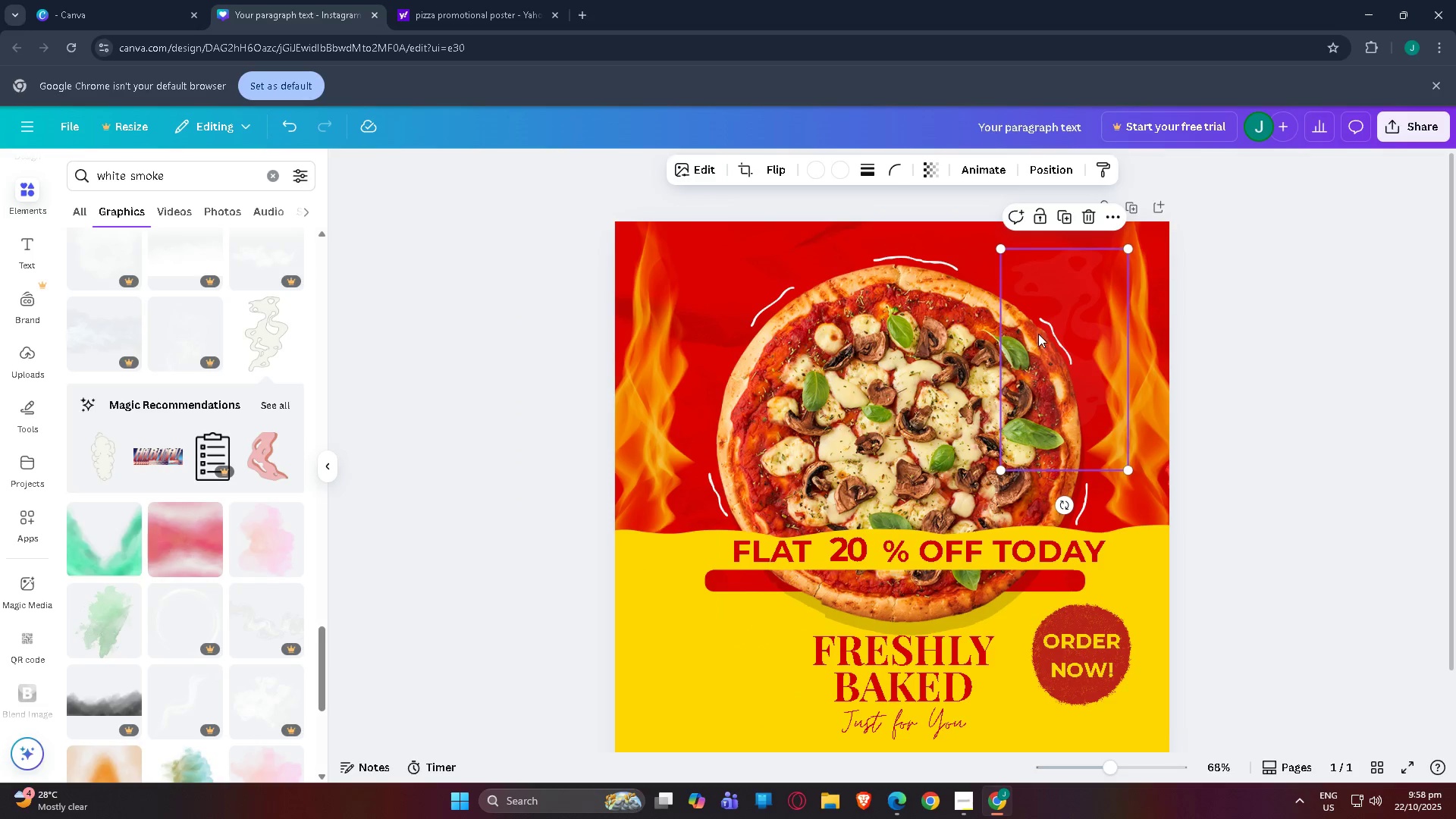 
left_click_drag(start_coordinate=[1038, 333], to_coordinate=[1028, 388])
 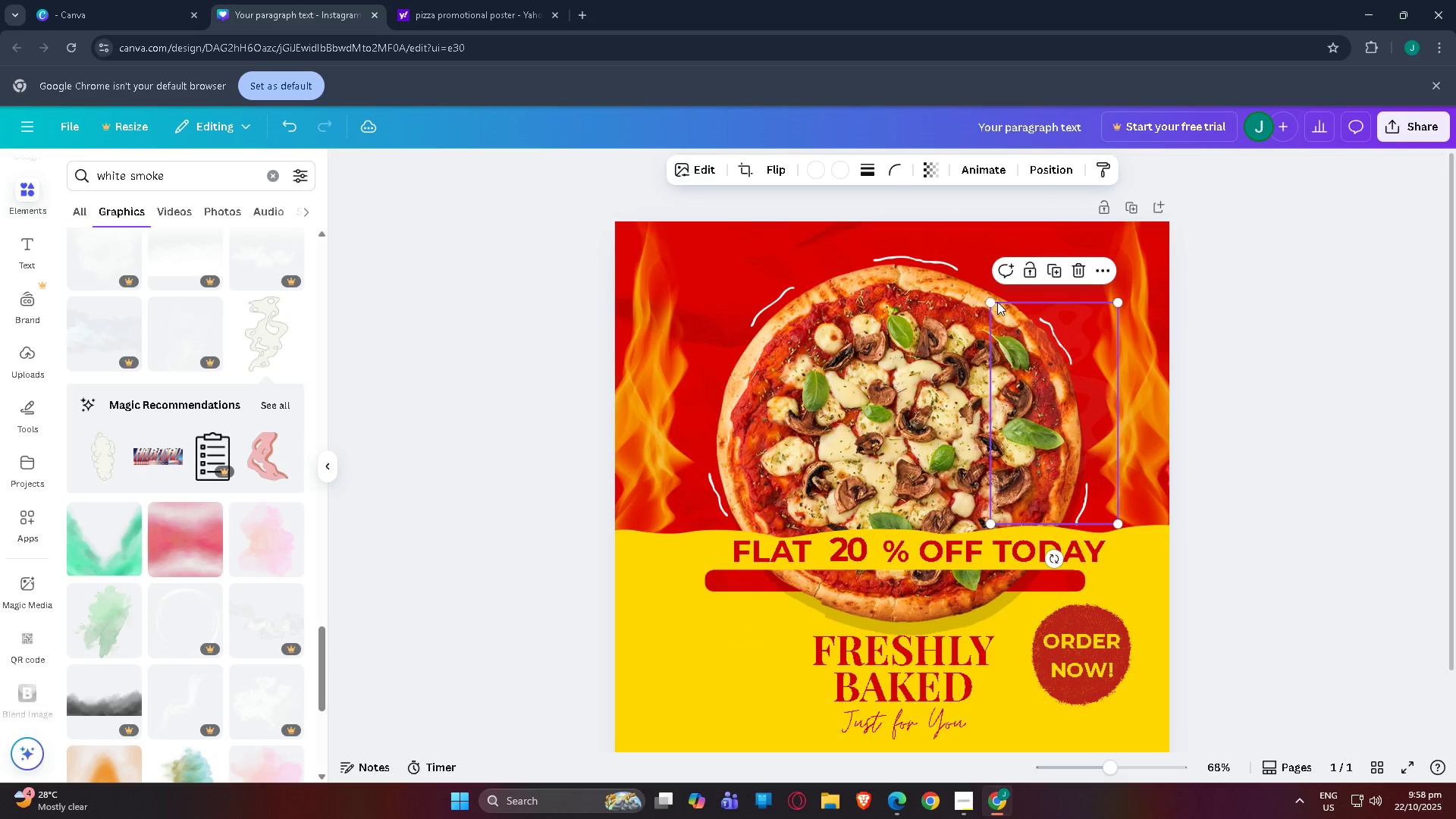 
left_click_drag(start_coordinate=[992, 301], to_coordinate=[919, 221])
 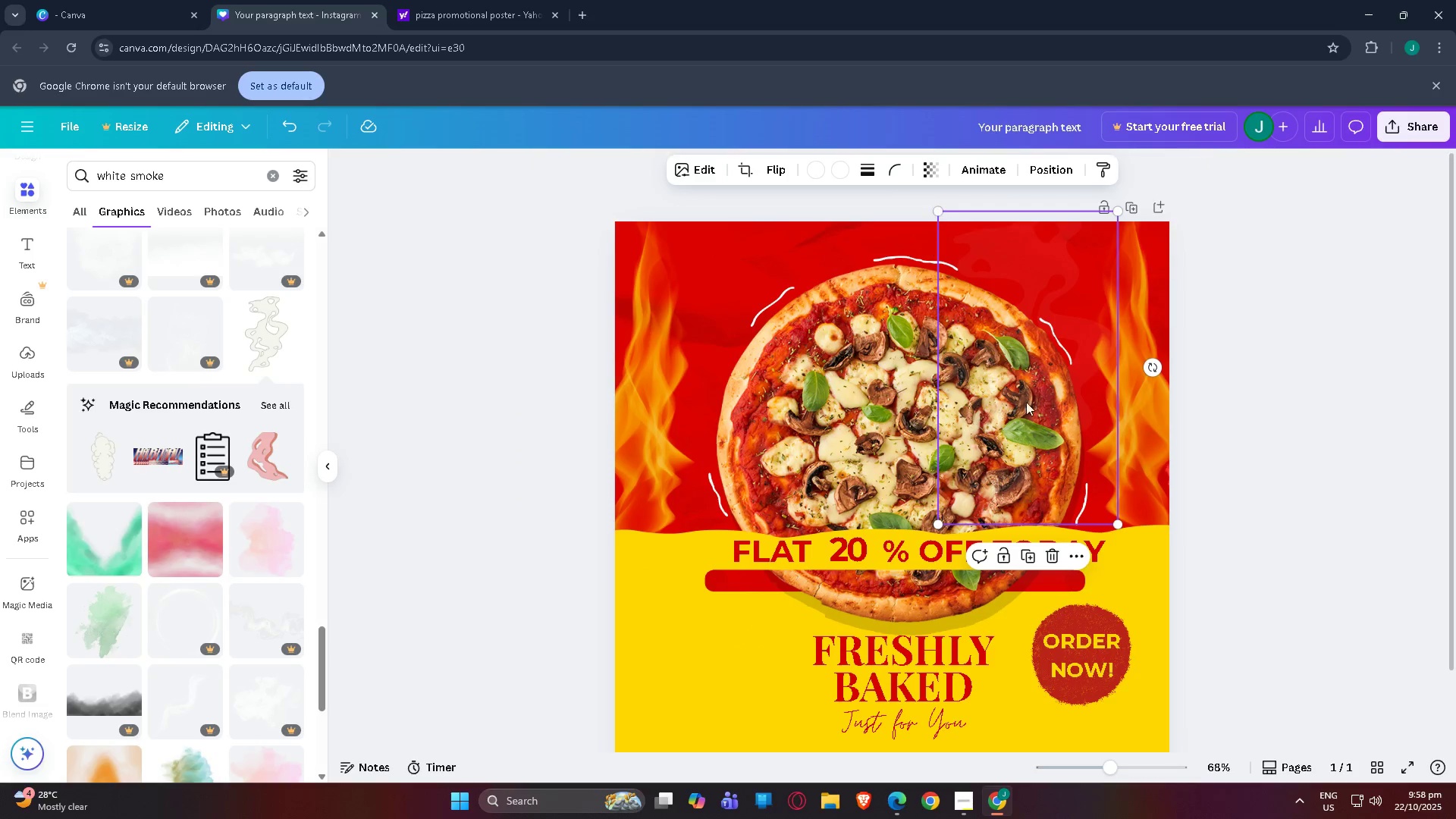 
left_click_drag(start_coordinate=[1030, 403], to_coordinate=[1042, 394])
 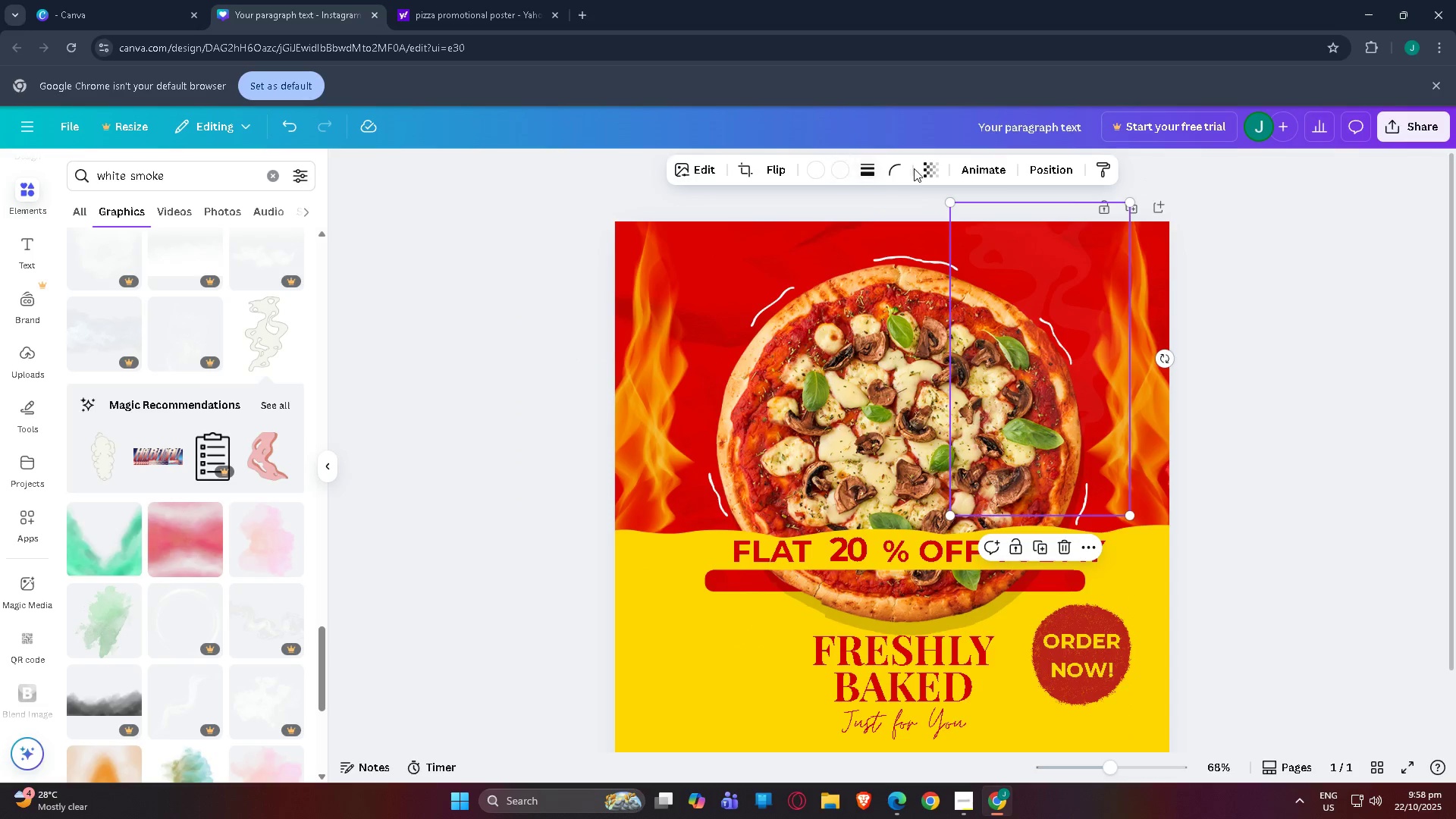 
left_click([925, 168])
 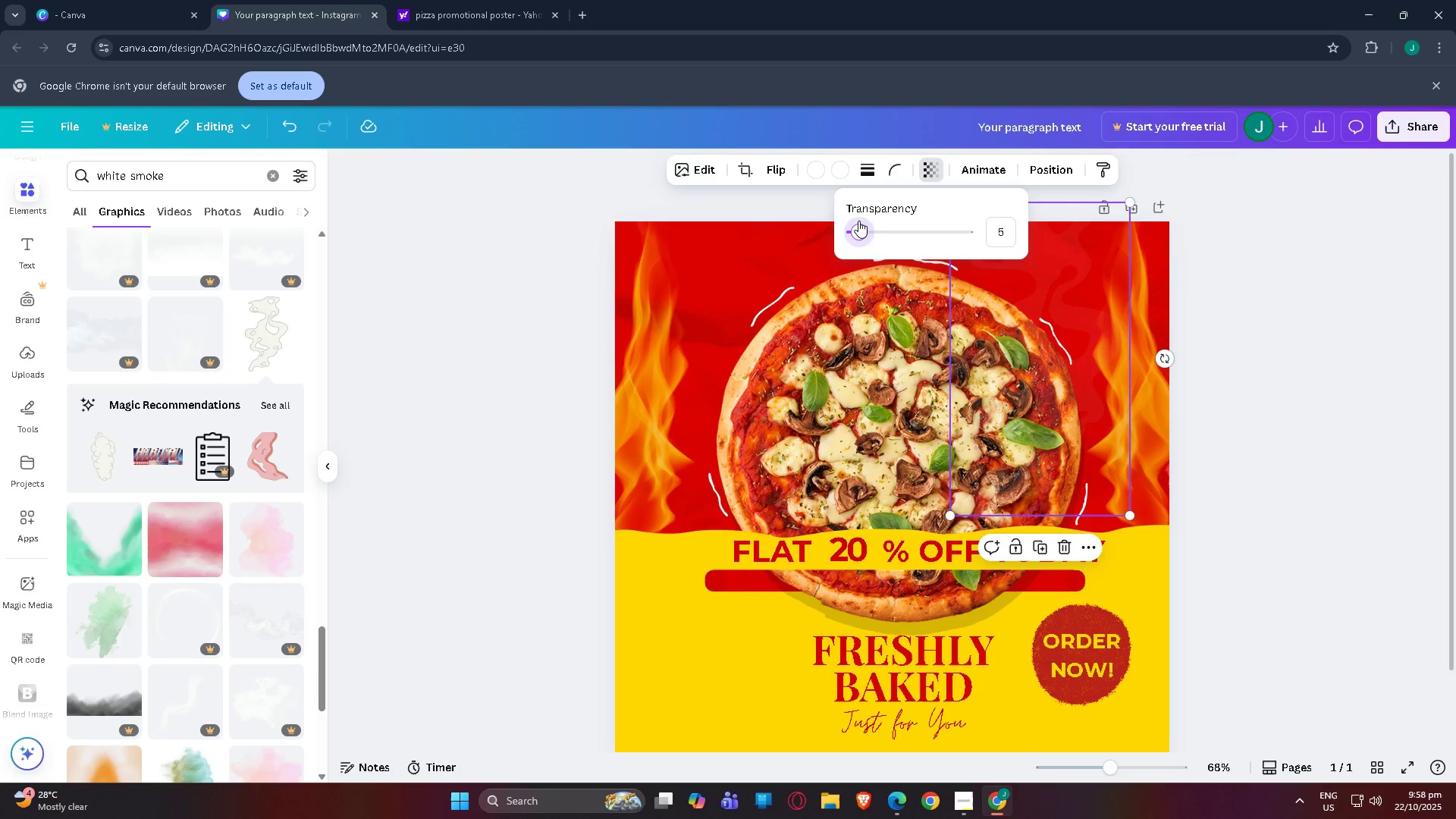 
left_click([1272, 244])
 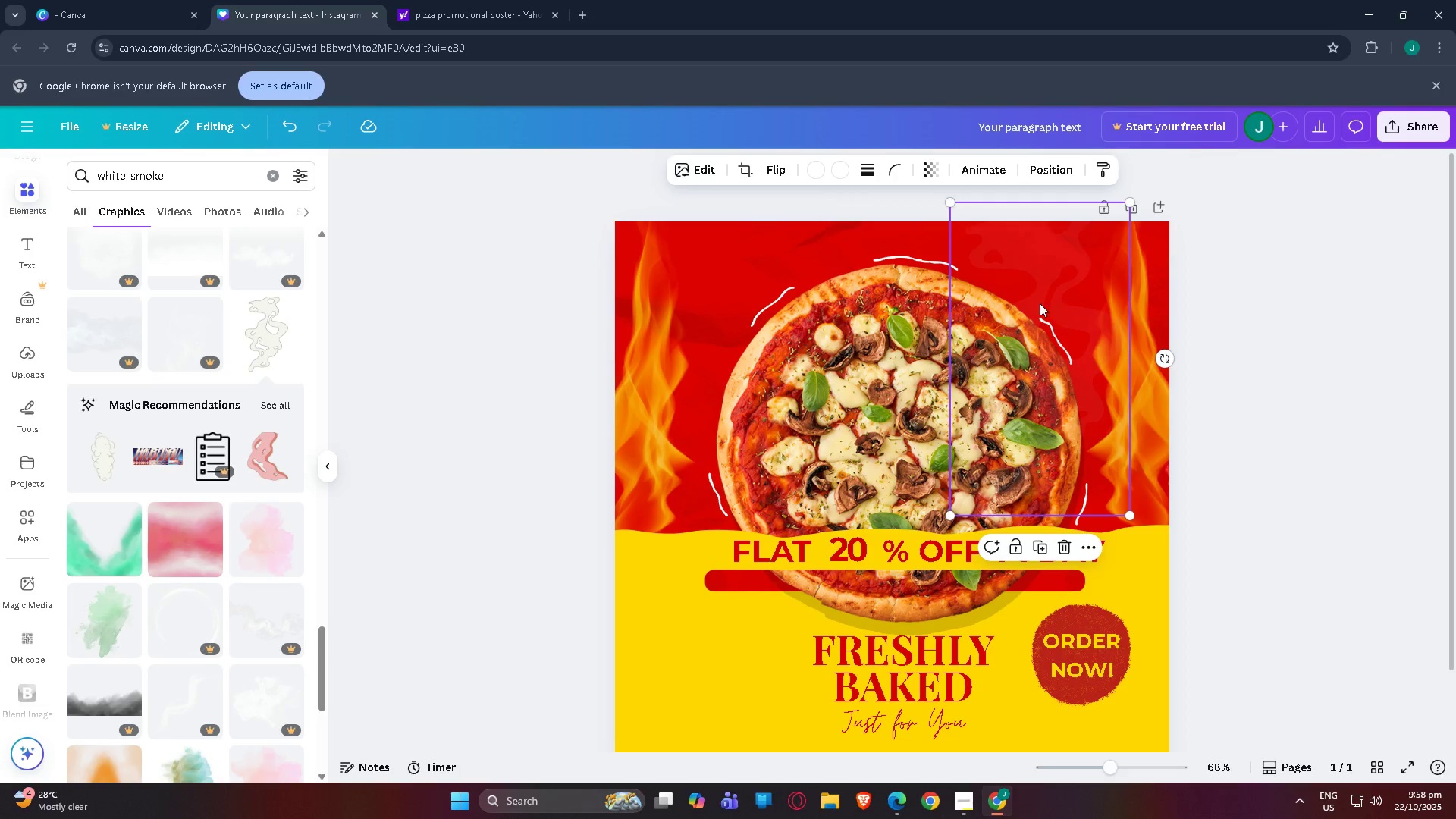 
hold_key(key=ControlLeft, duration=0.51)
 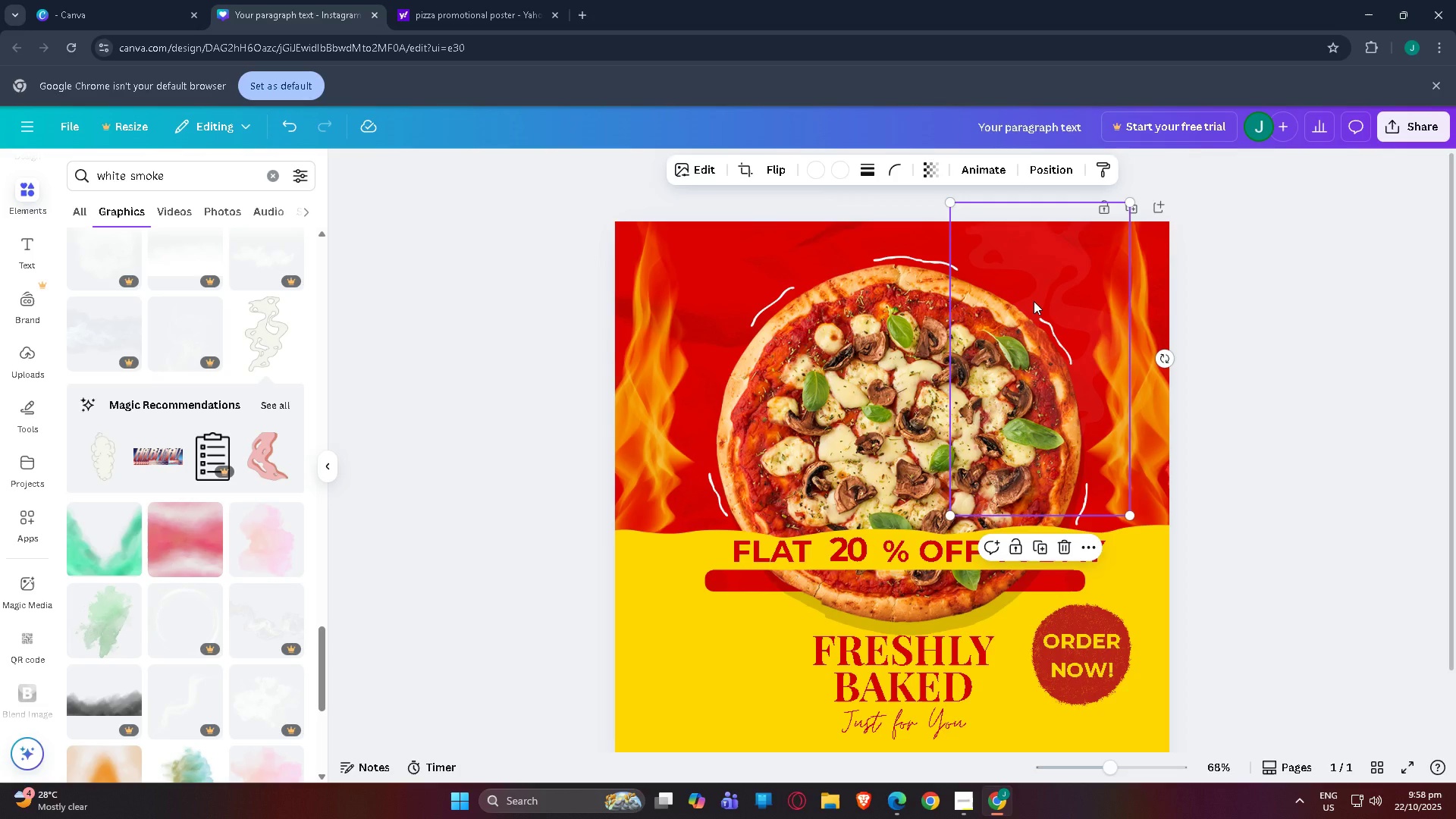 
key(Control+BracketLeft)
 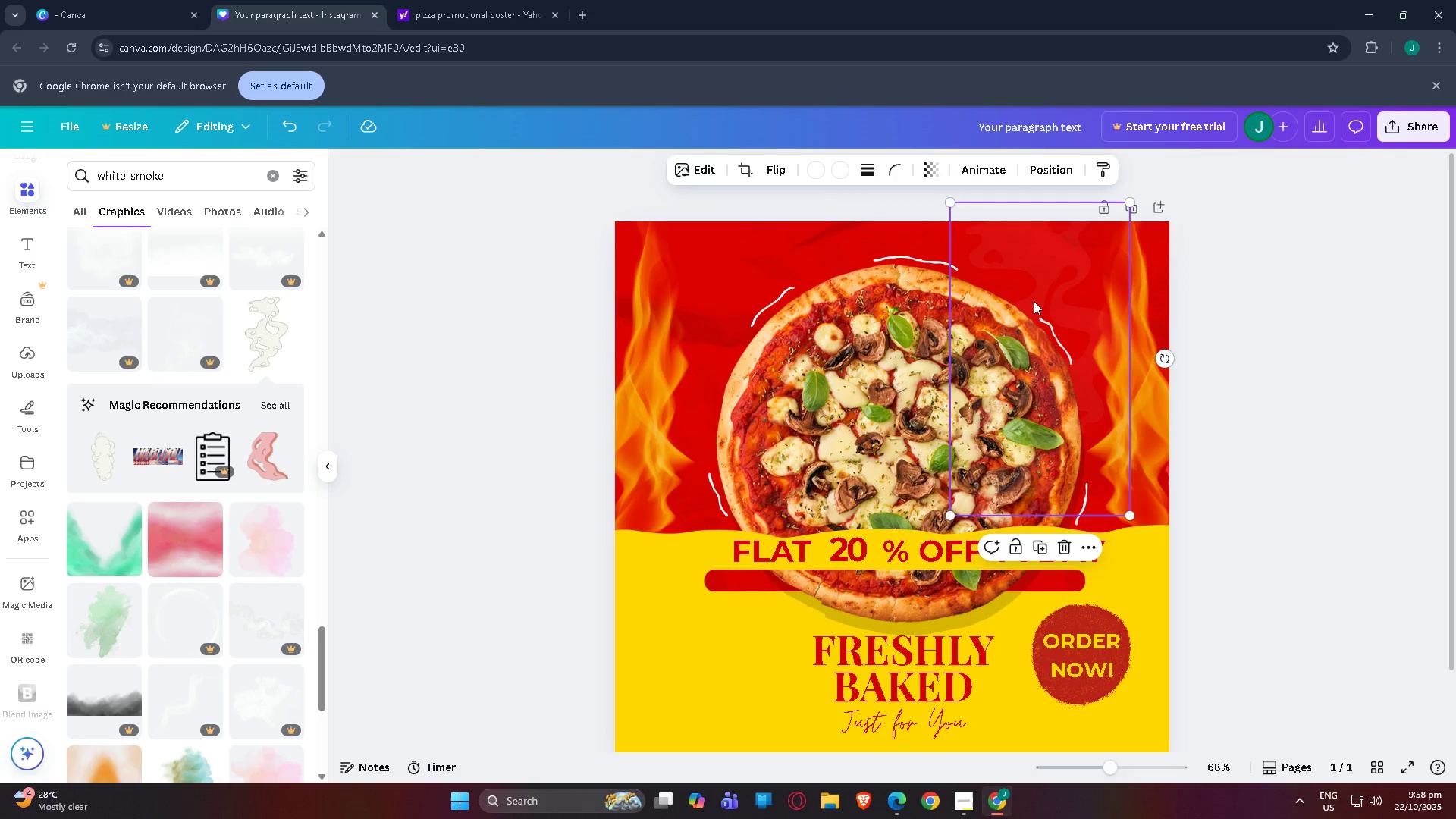 
key(Control+BracketLeft)
 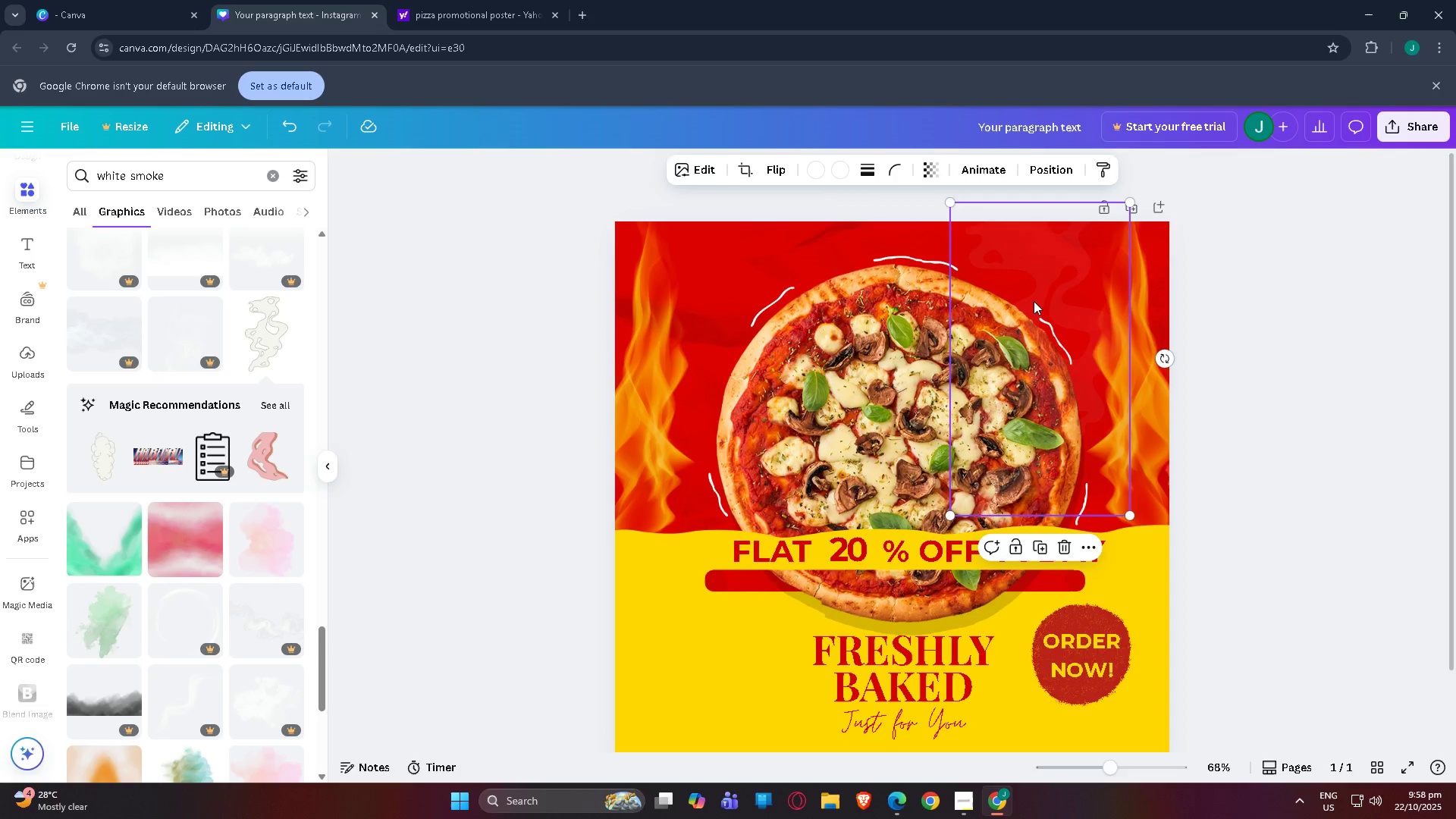 
key(Control+BracketLeft)
 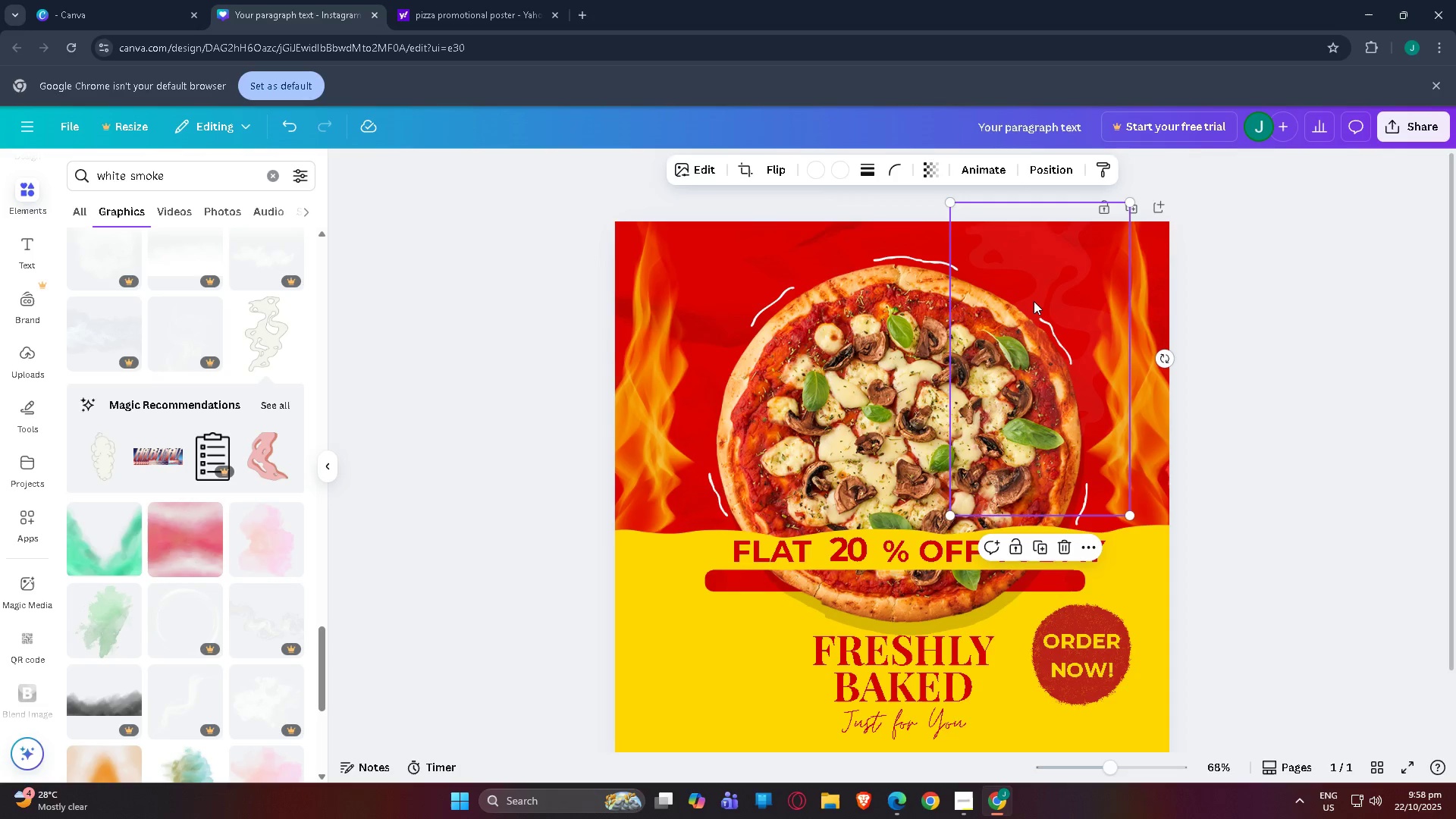 
key(Control+BracketLeft)
 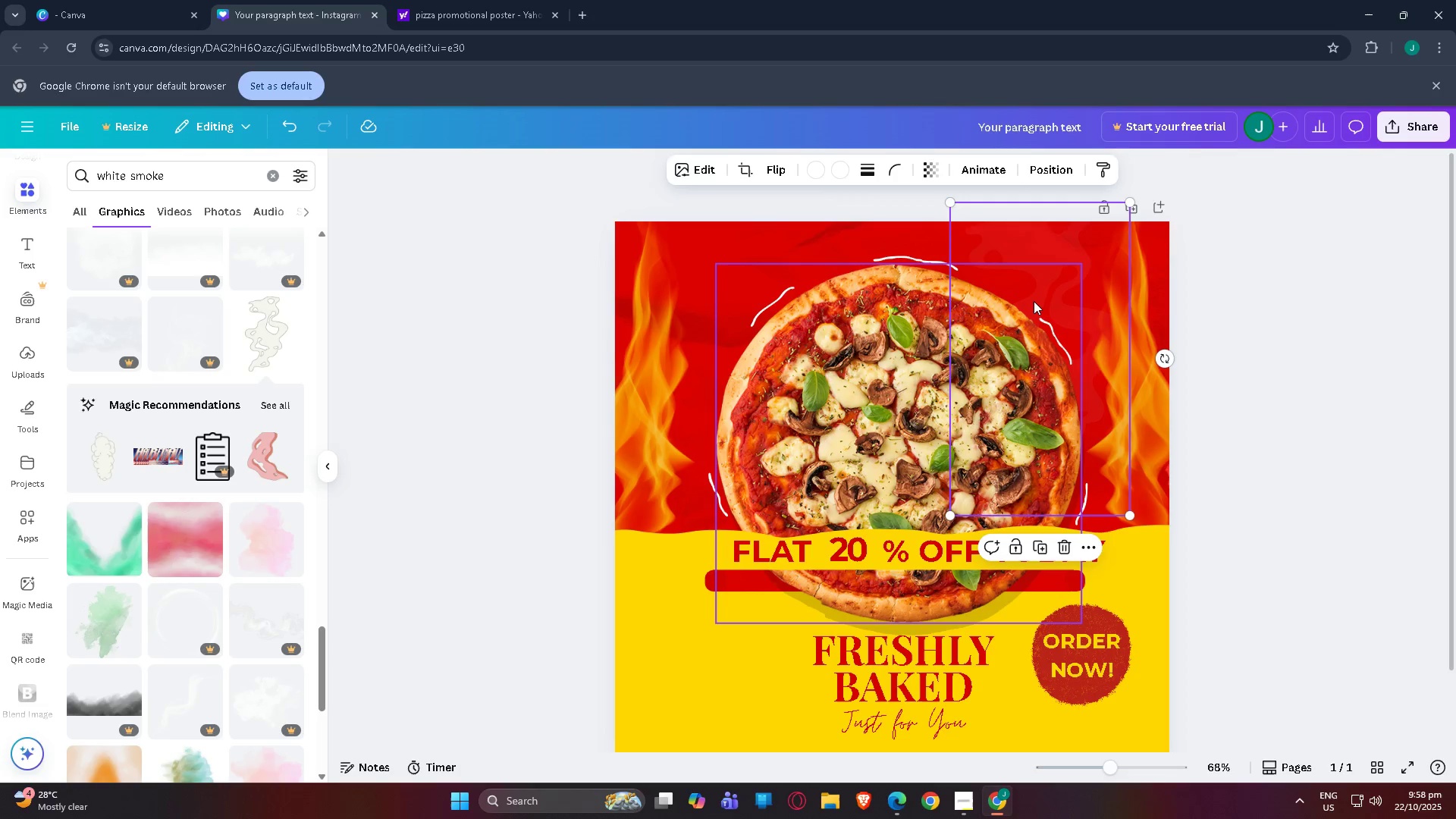 
key(Control+BracketLeft)
 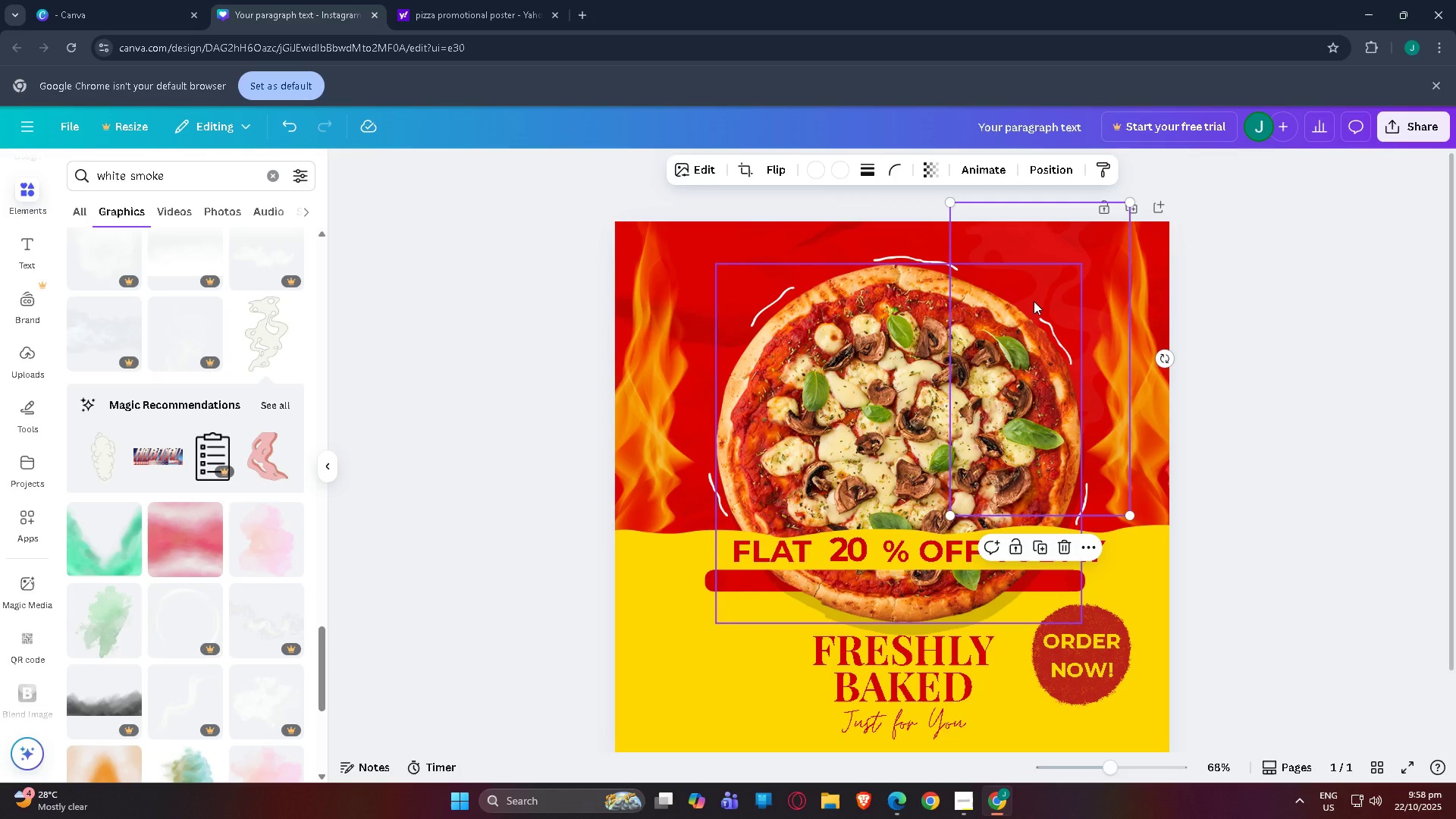 
key(Control+BracketLeft)
 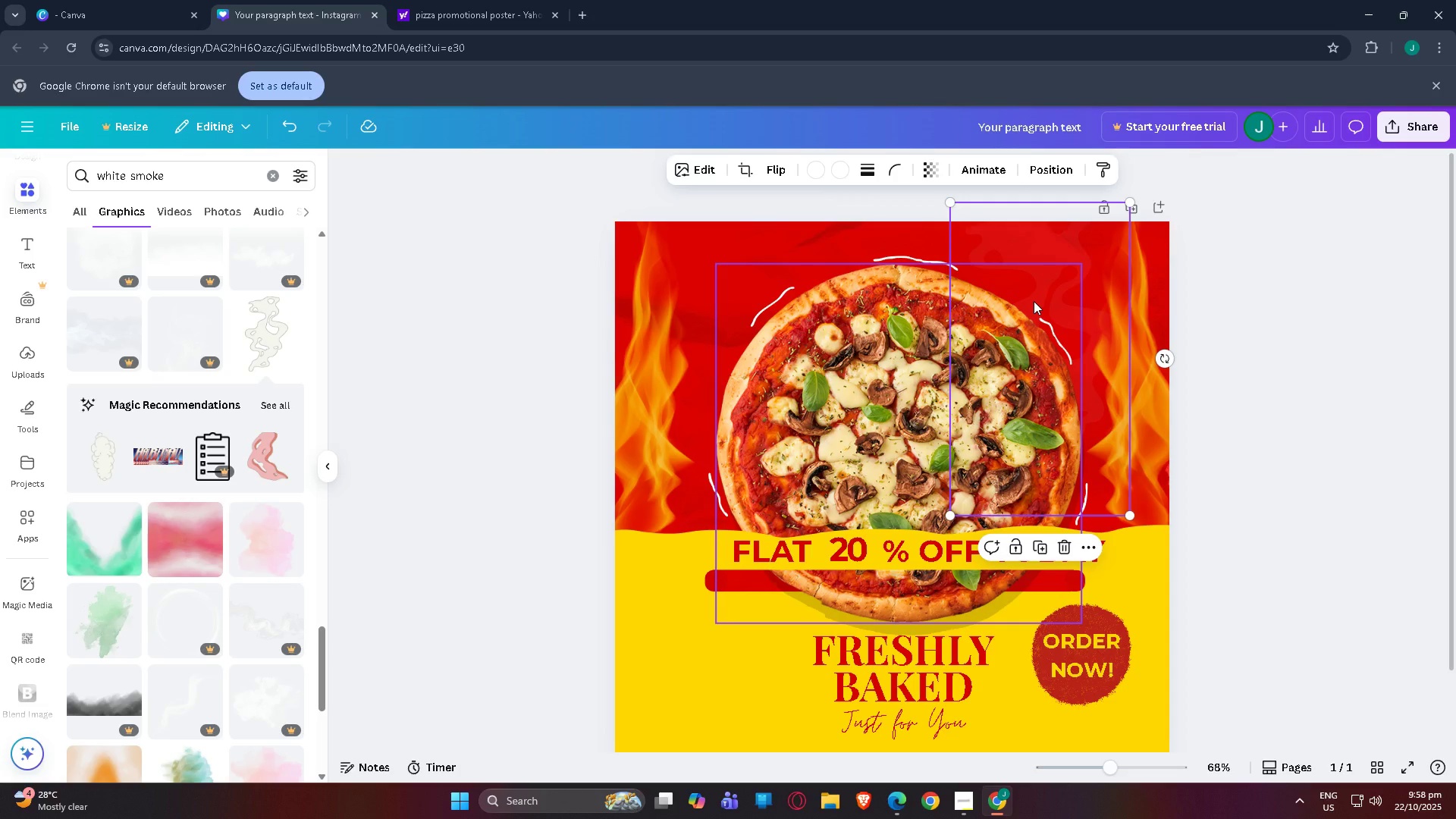 
key(Control+C)
 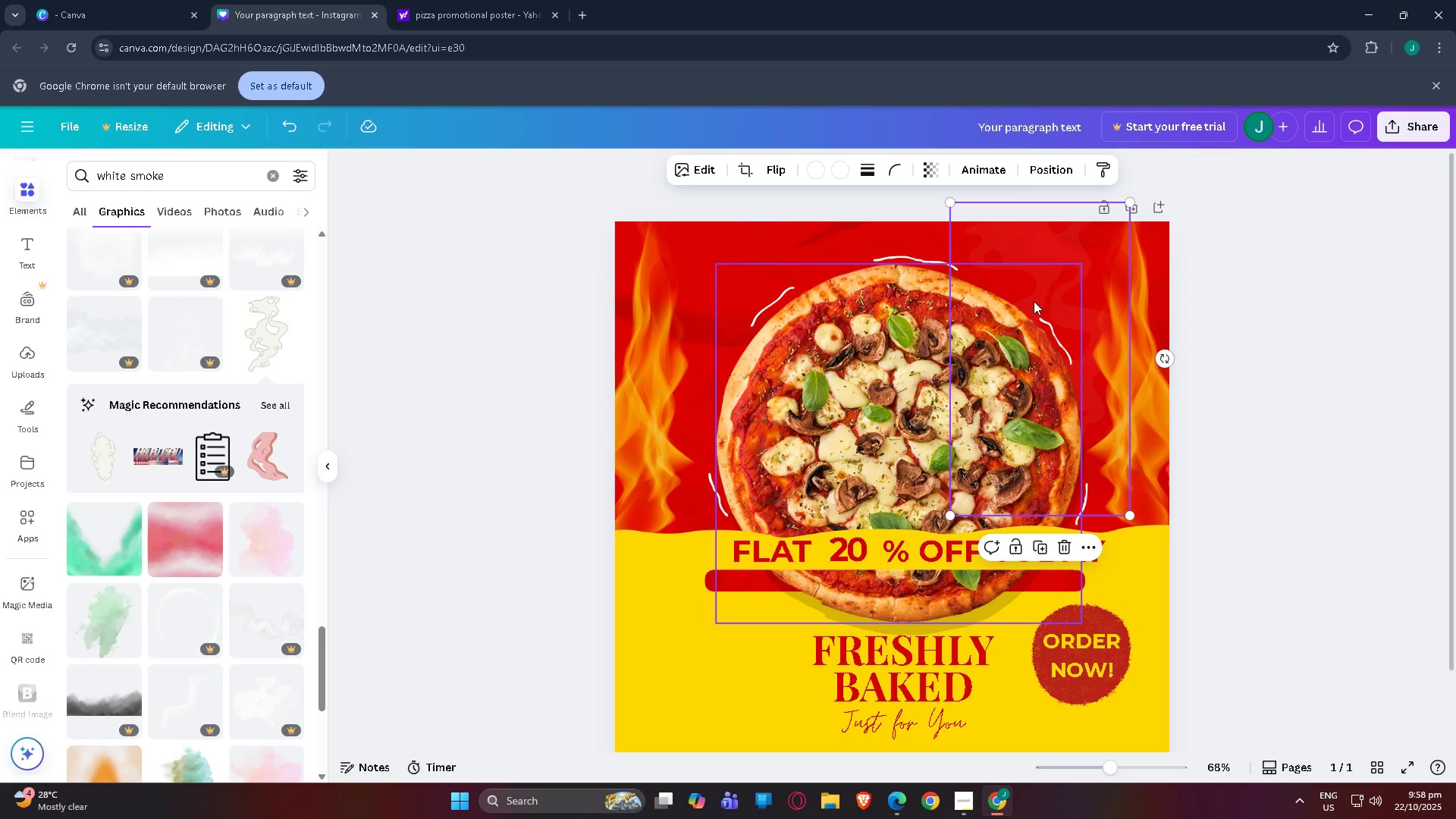 
key(Control+V)
 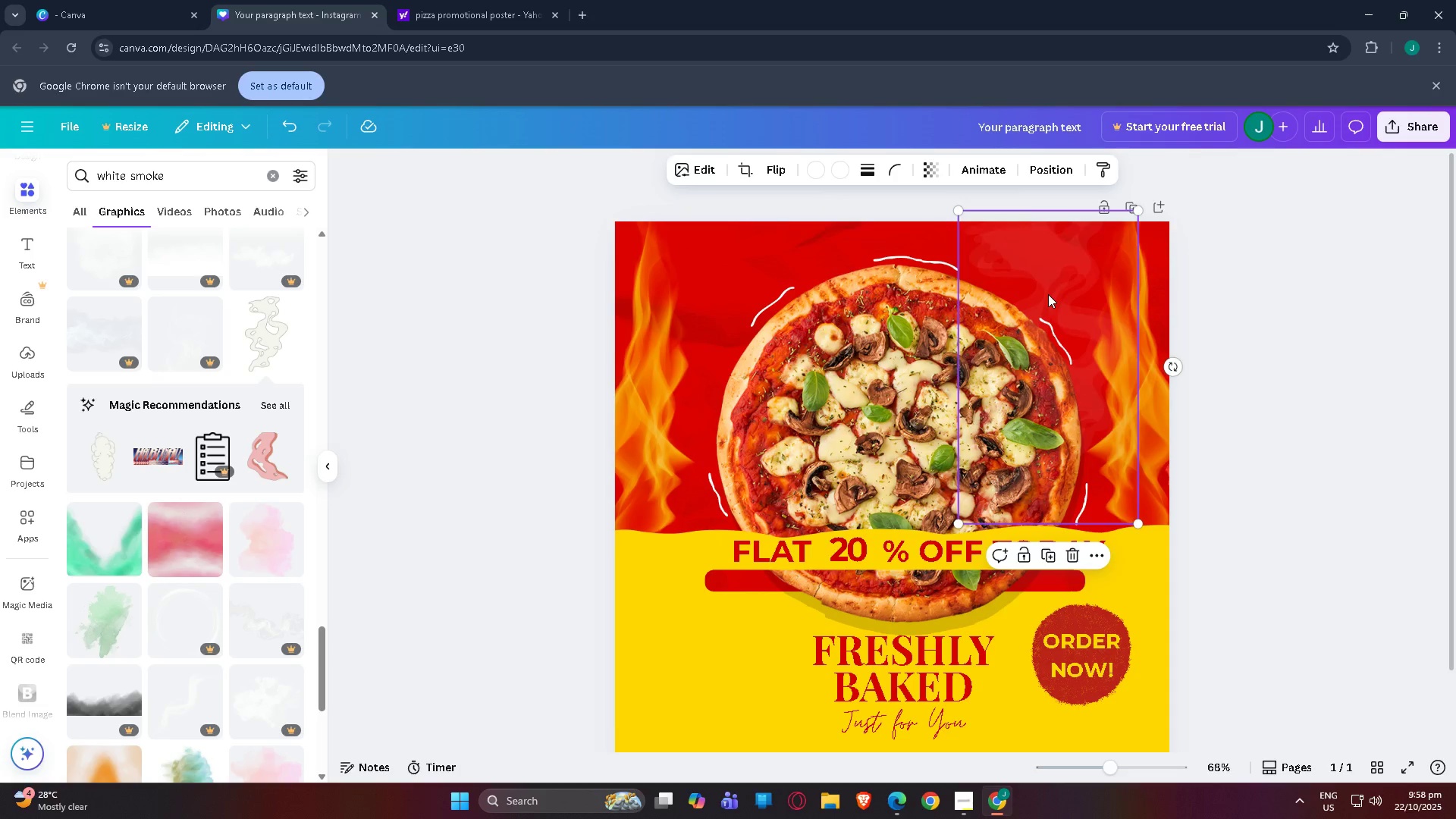 
left_click_drag(start_coordinate=[1048, 294], to_coordinate=[756, 303])
 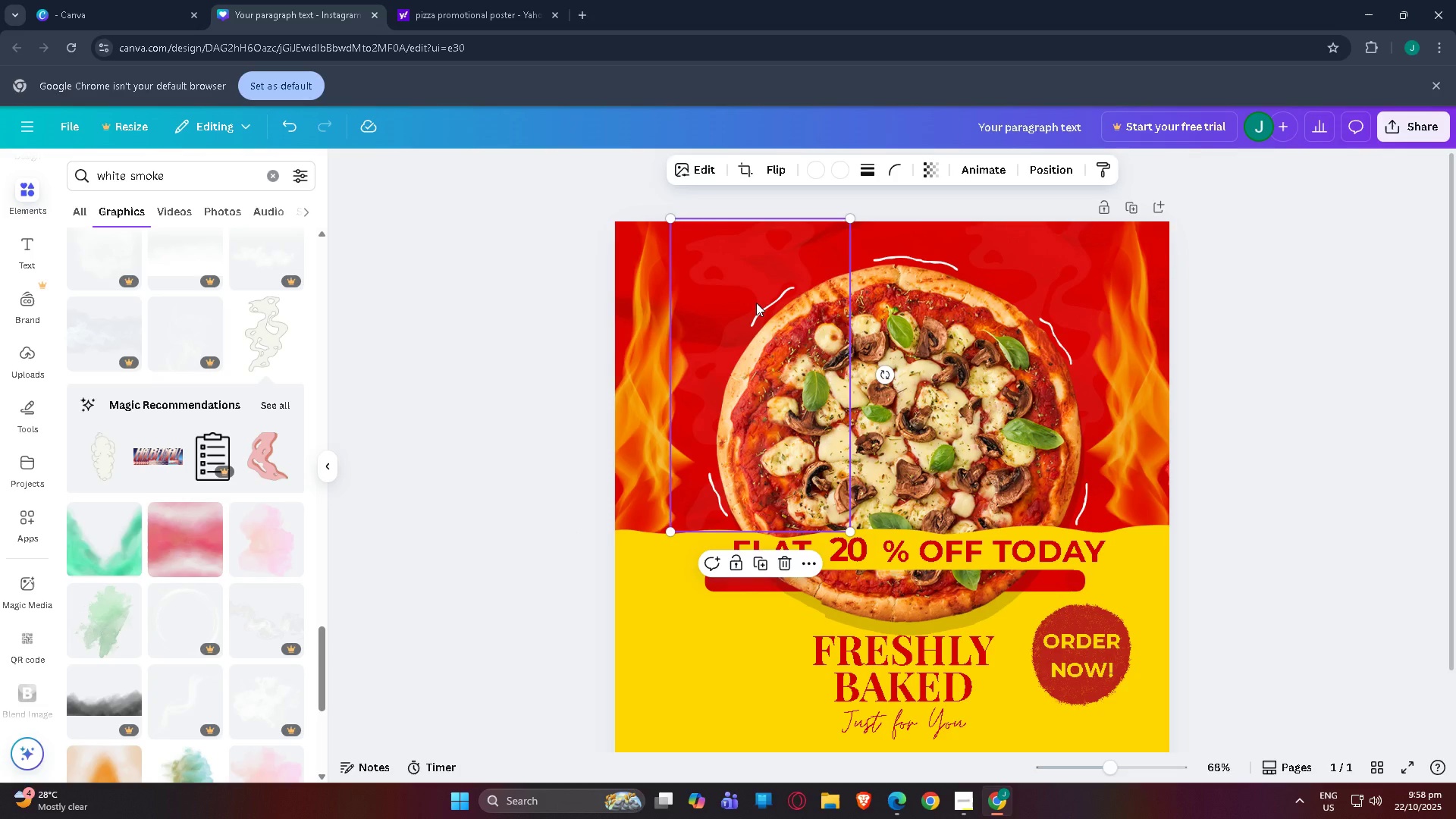 
key(Control+BracketLeft)
 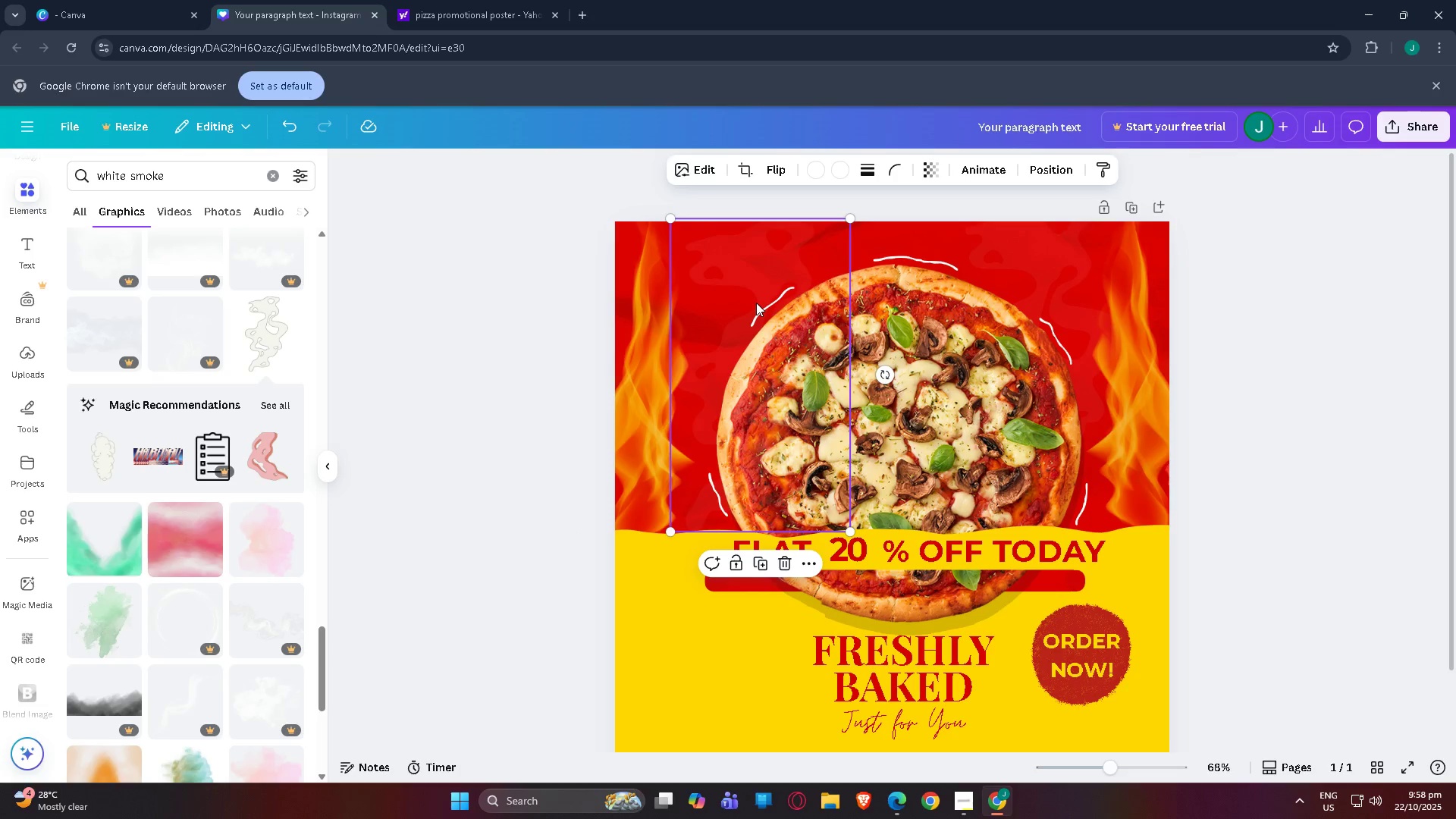 
key(Control+BracketLeft)
 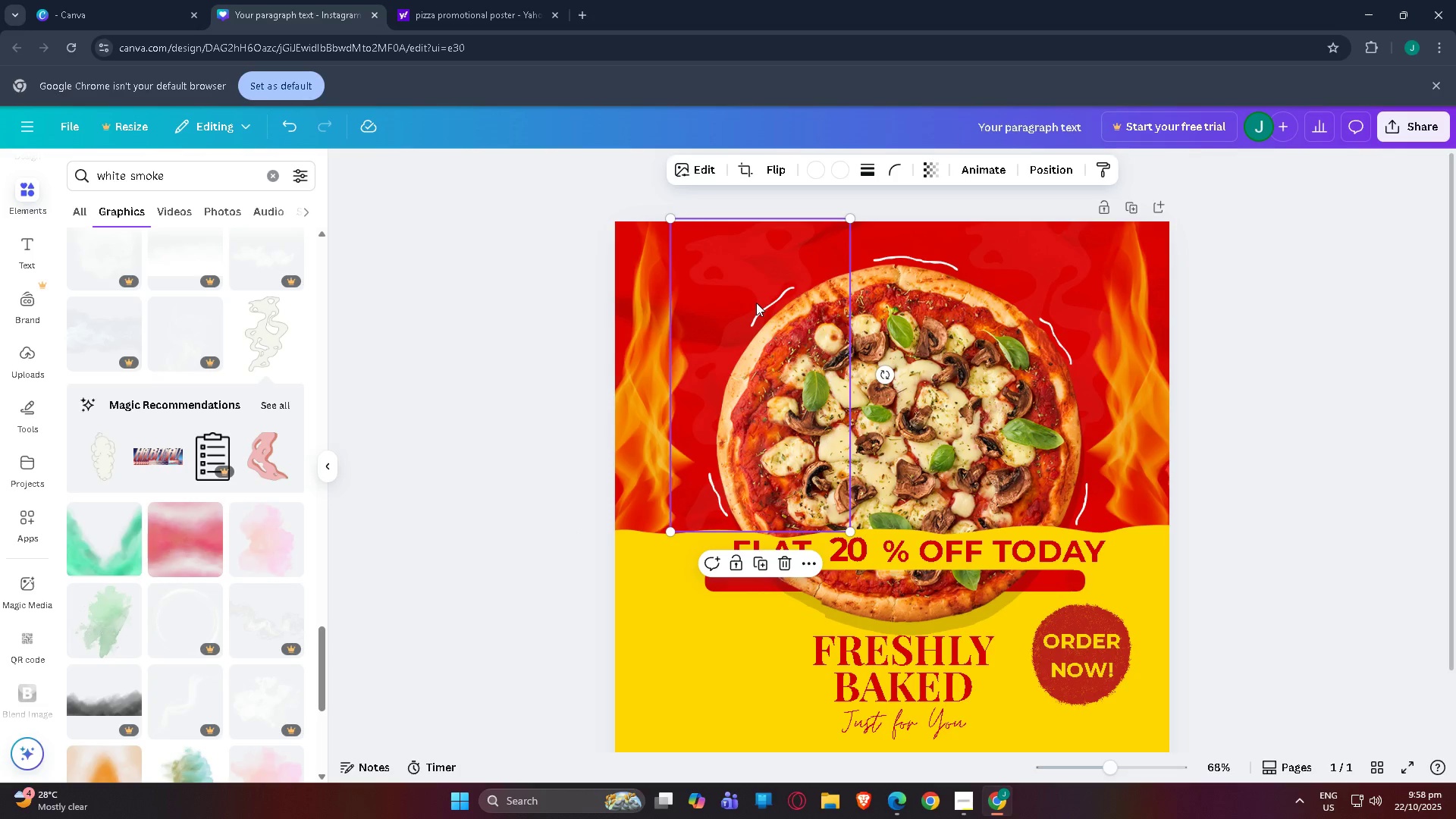 
key(Control+BracketLeft)
 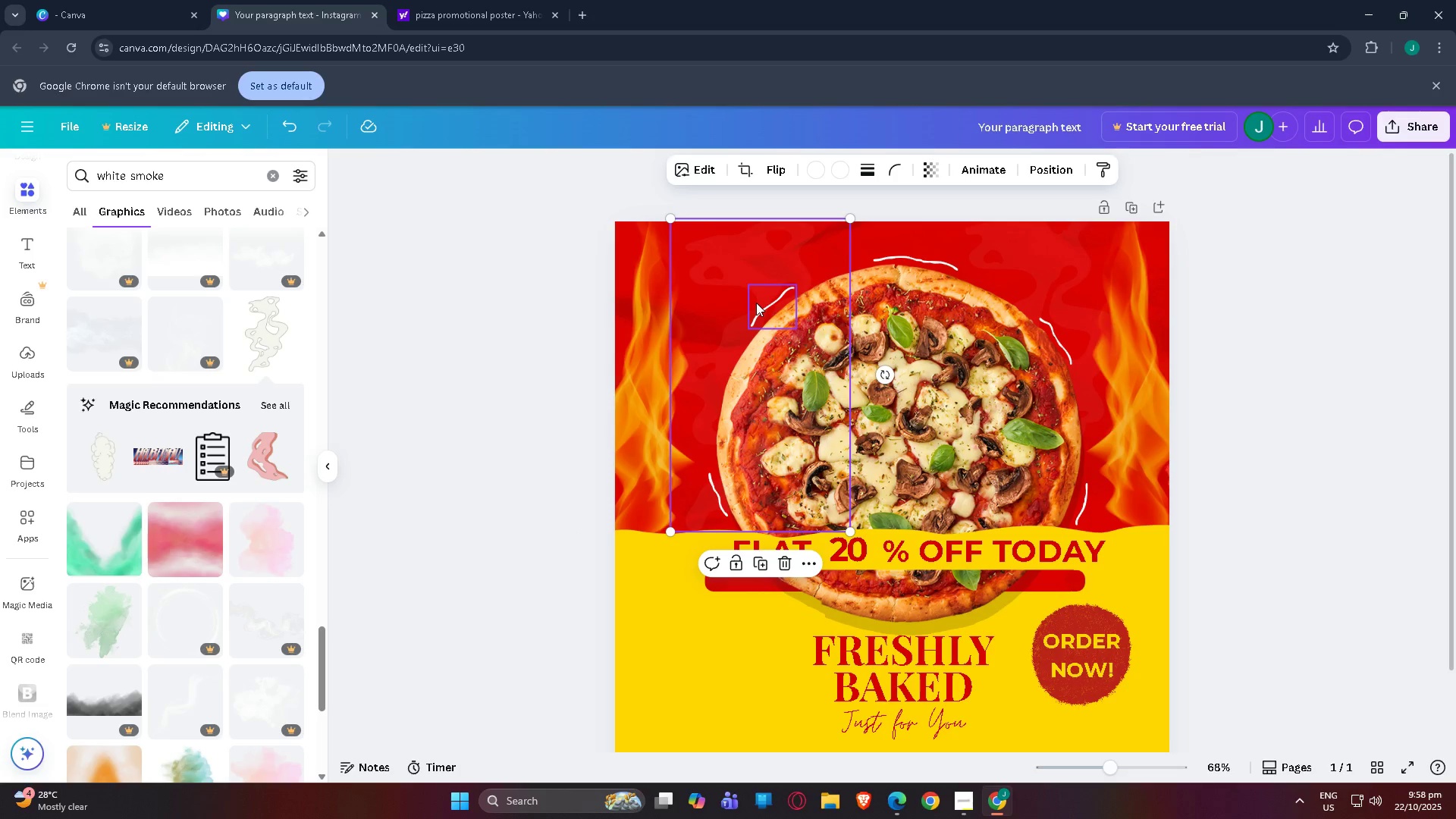 
key(Control+BracketLeft)
 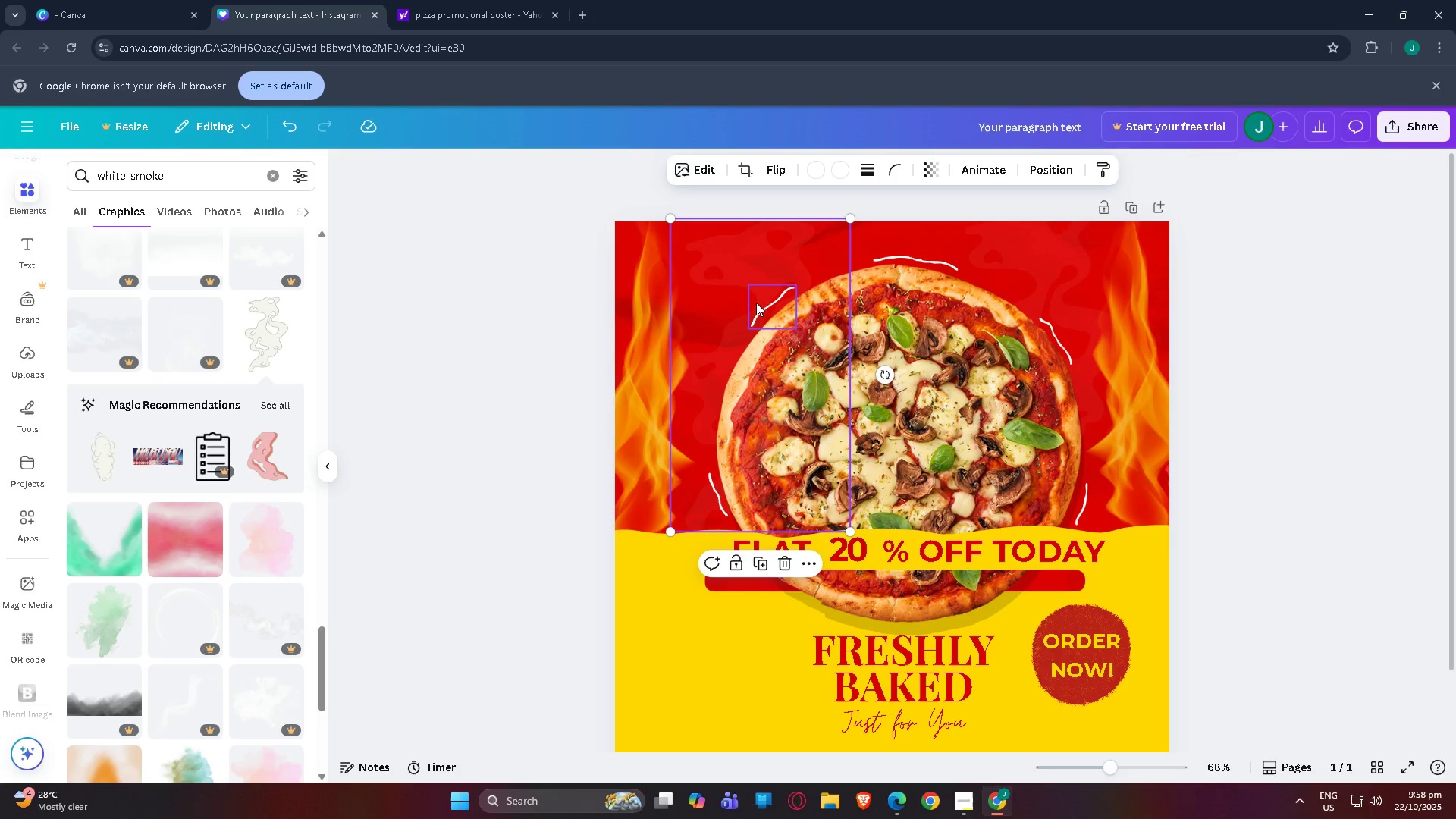 
key(Control+BracketLeft)
 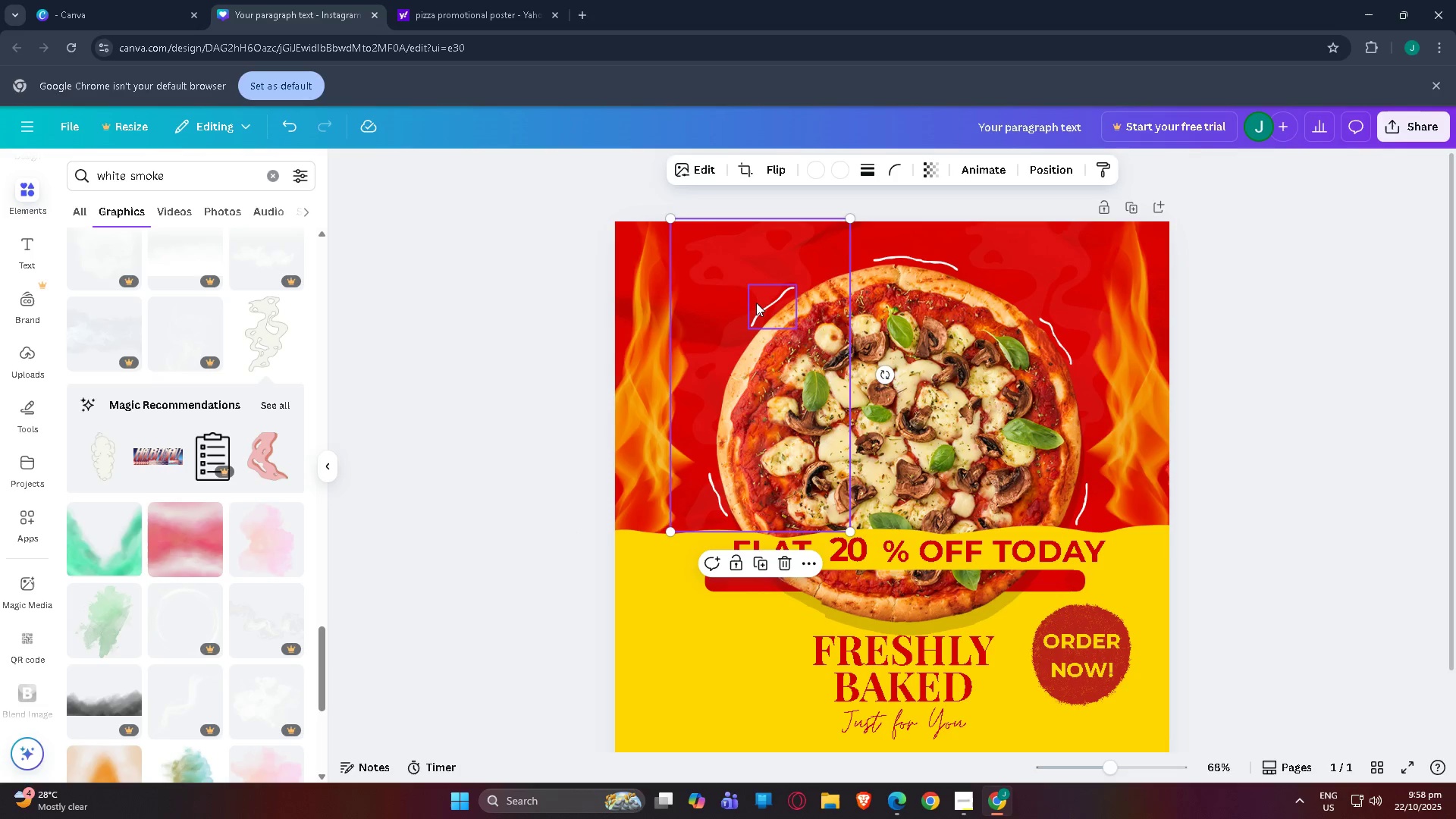 
key(Control+BracketLeft)
 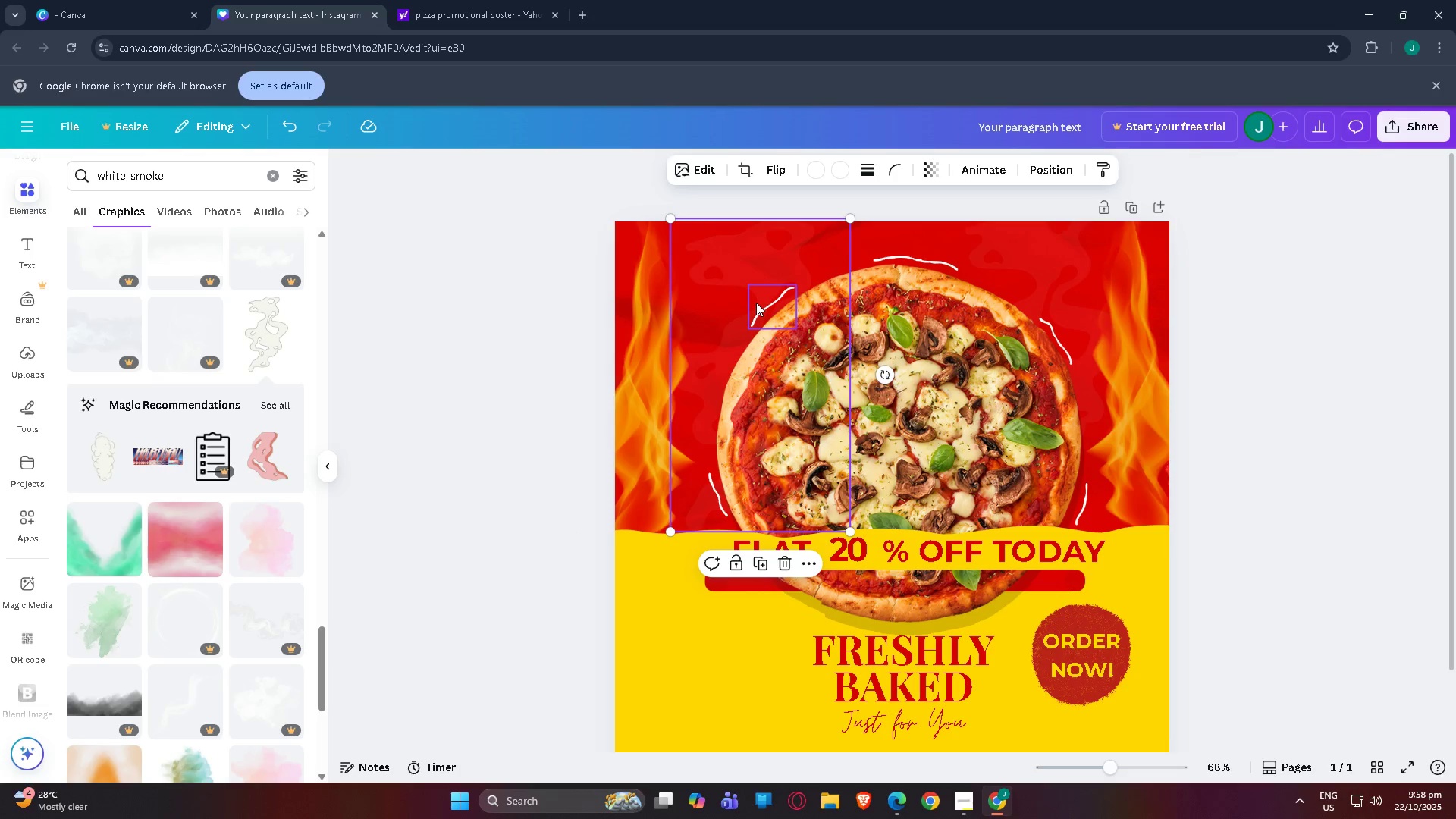 
key(Control+BracketLeft)
 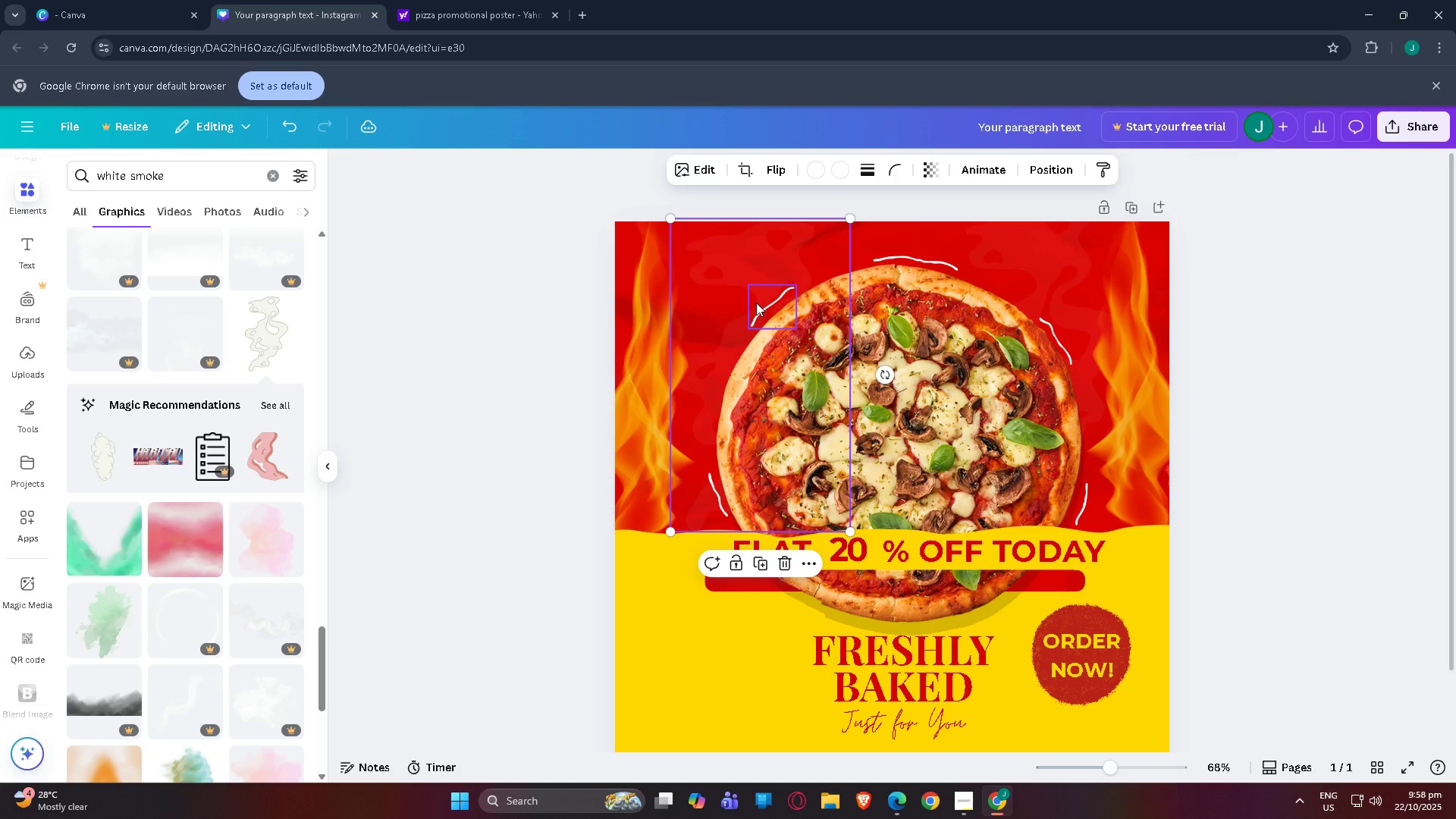 
key(Control+BracketLeft)
 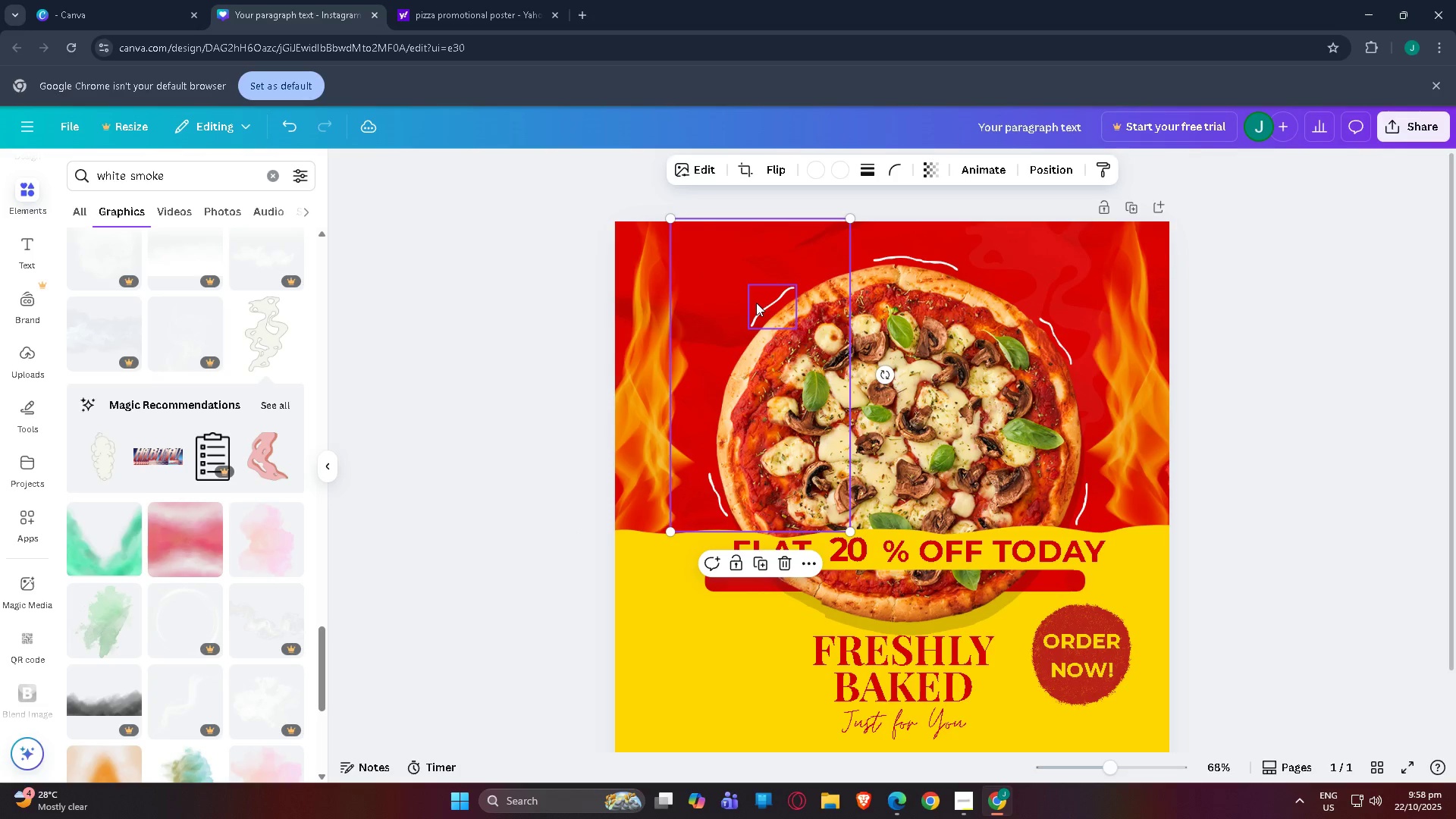 
key(Control+BracketLeft)
 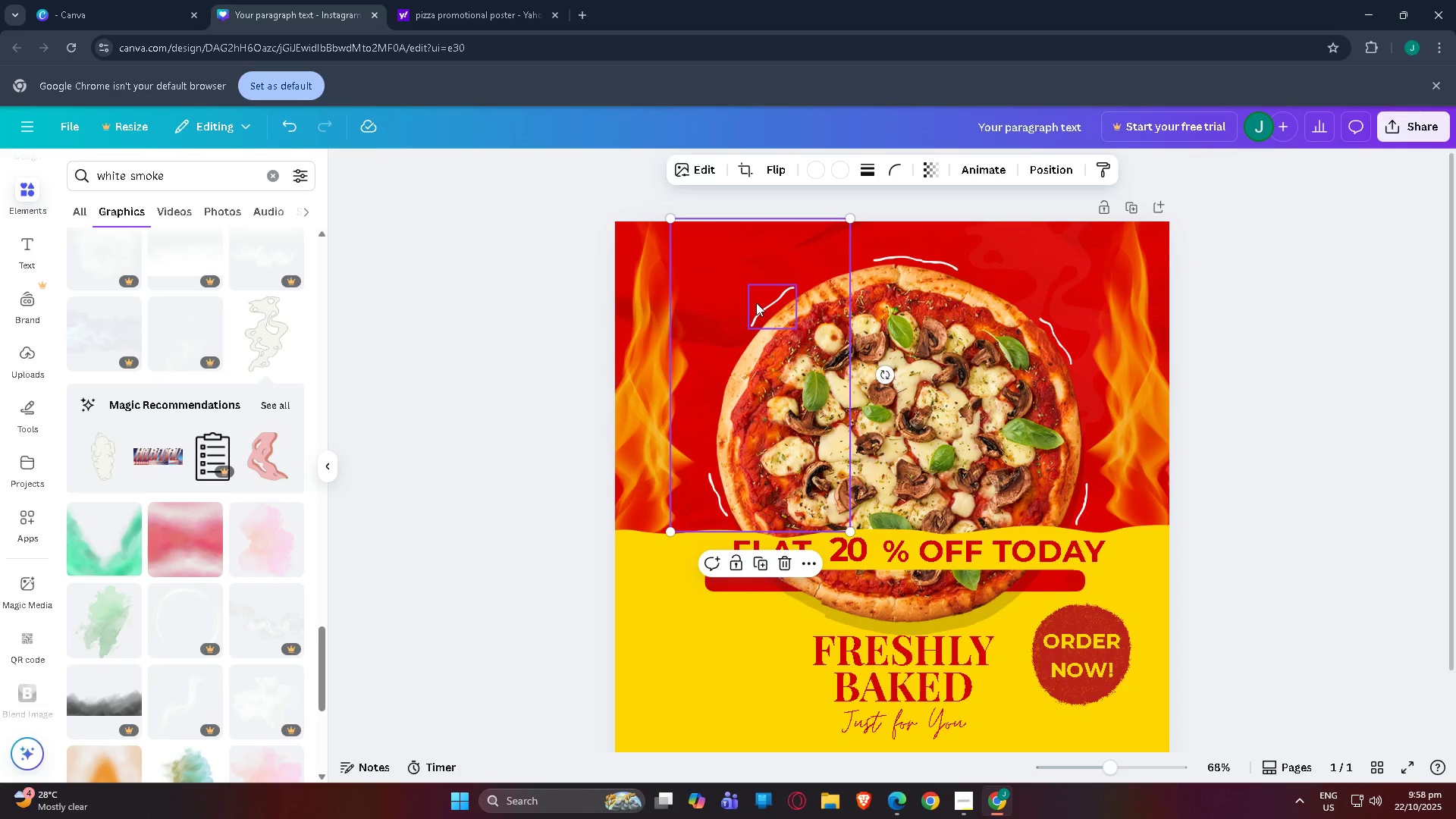 
key(Control+BracketRight)
 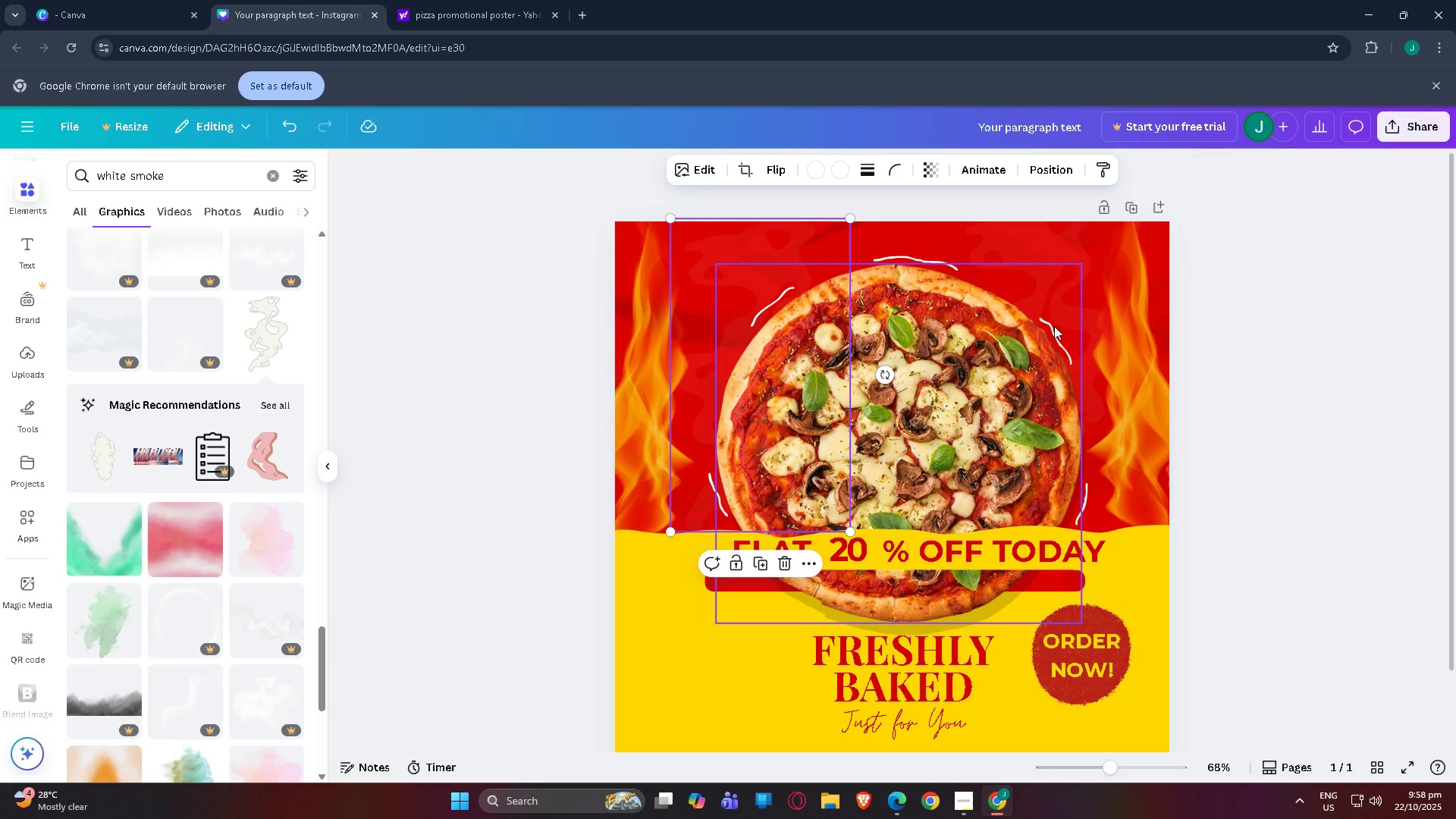 
left_click([1423, 314])
 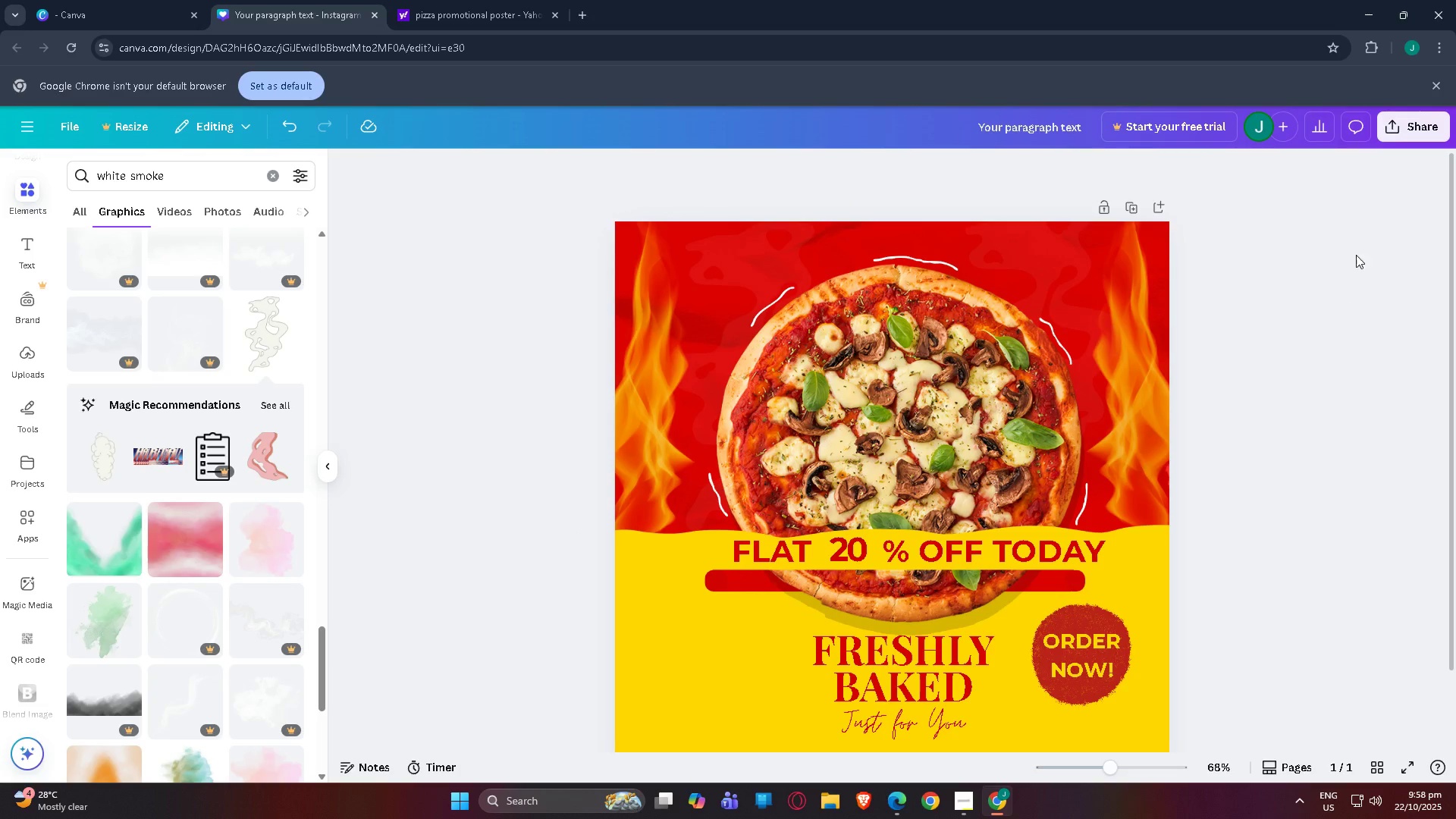 
scroll: coordinate [178, 444], scroll_direction: down, amount: 24.0
 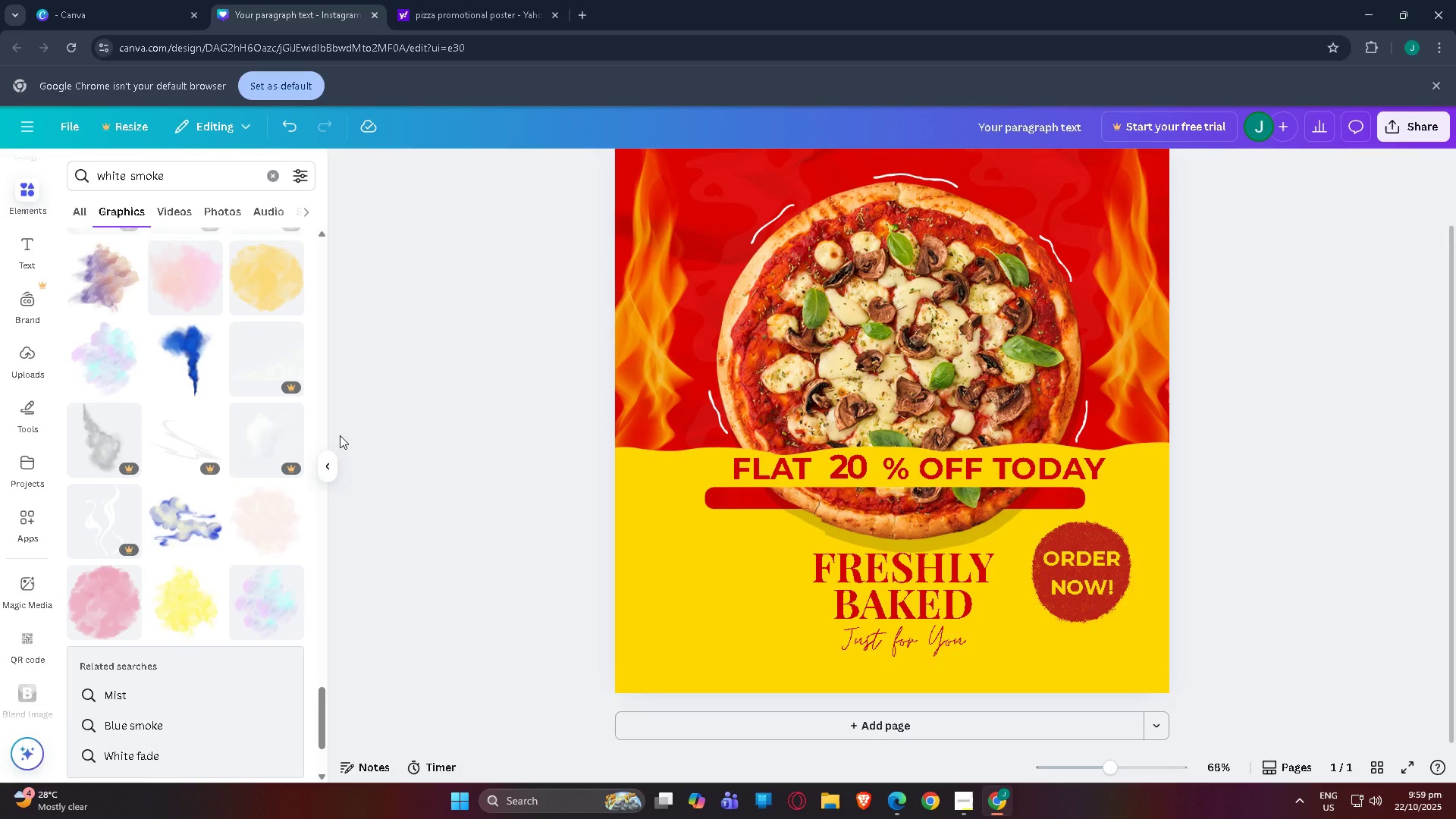 
scroll: coordinate [279, 416], scroll_direction: down, amount: 10.0
 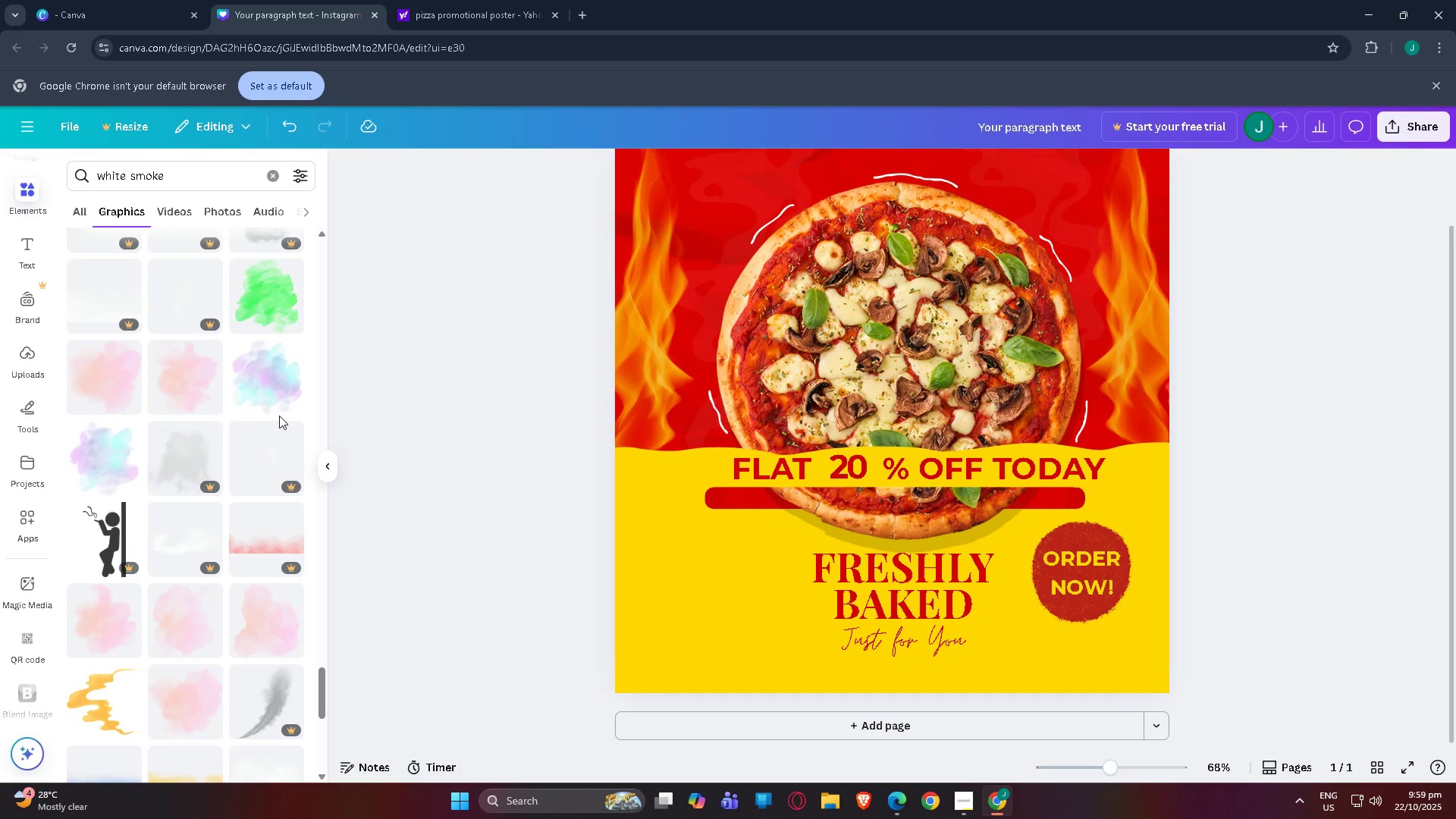 
scroll: coordinate [278, 413], scroll_direction: down, amount: 10.0
 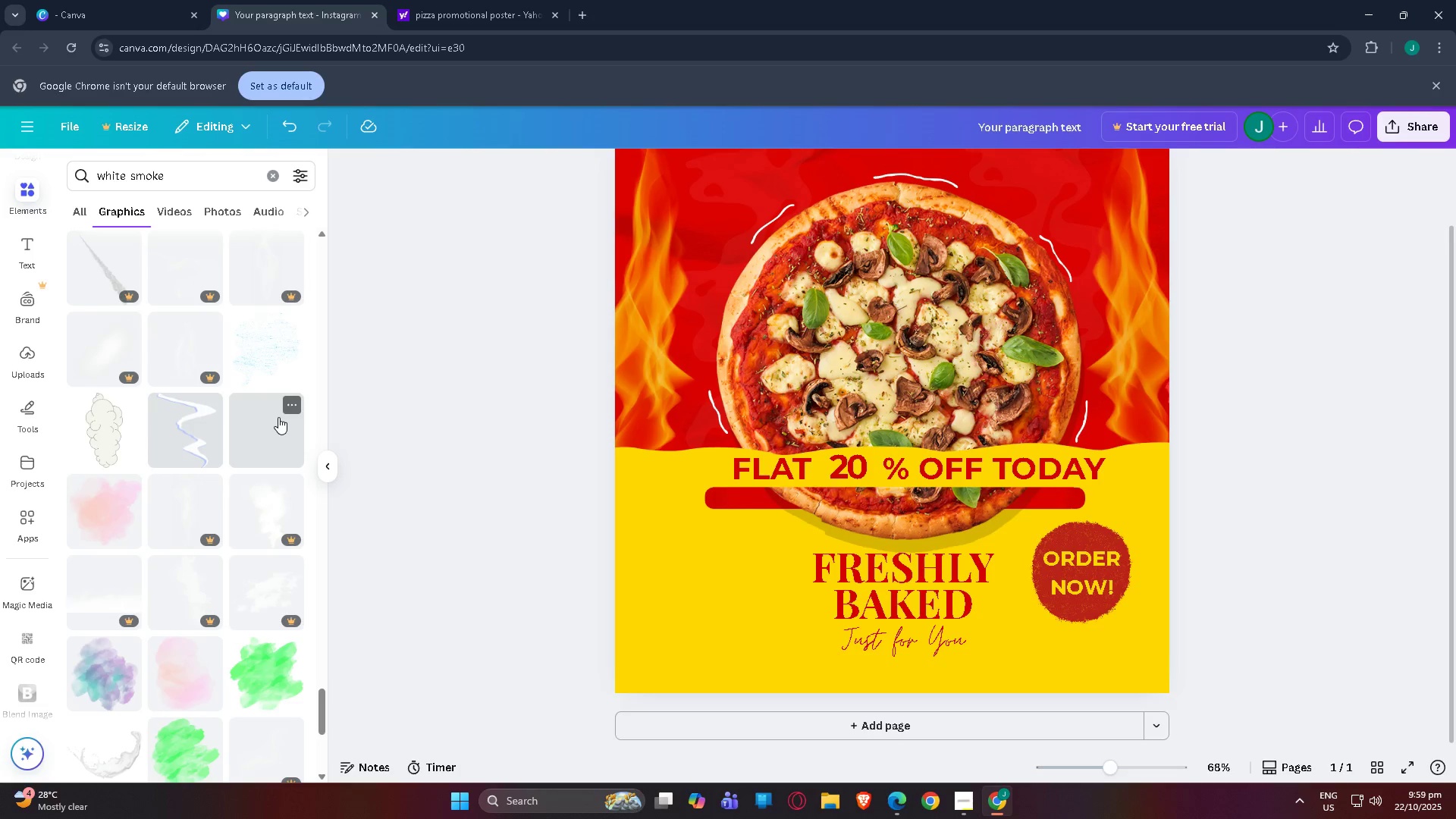 
wait(44.85)
 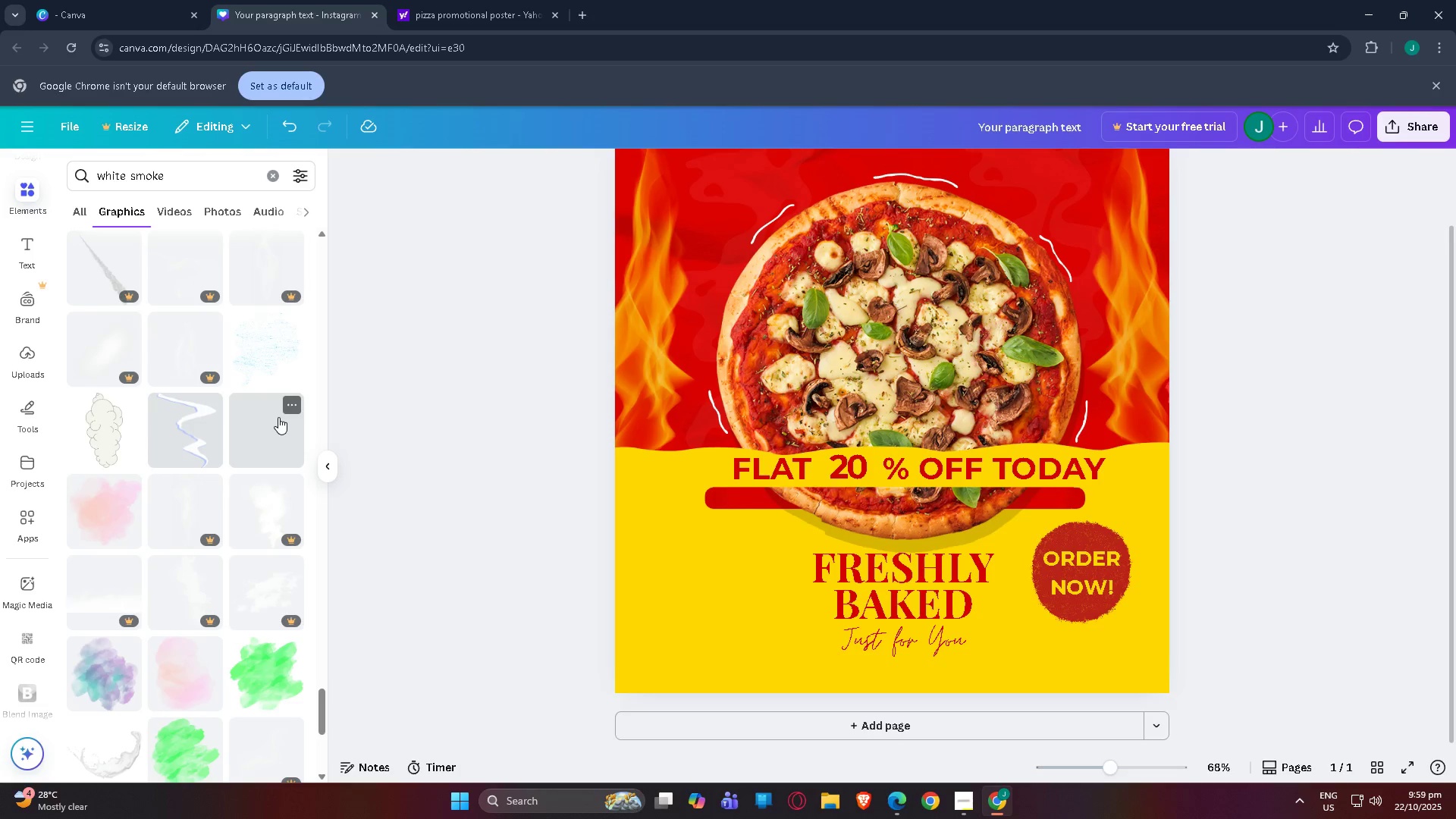 
scroll: coordinate [652, 330], scroll_direction: up, amount: 4.0
 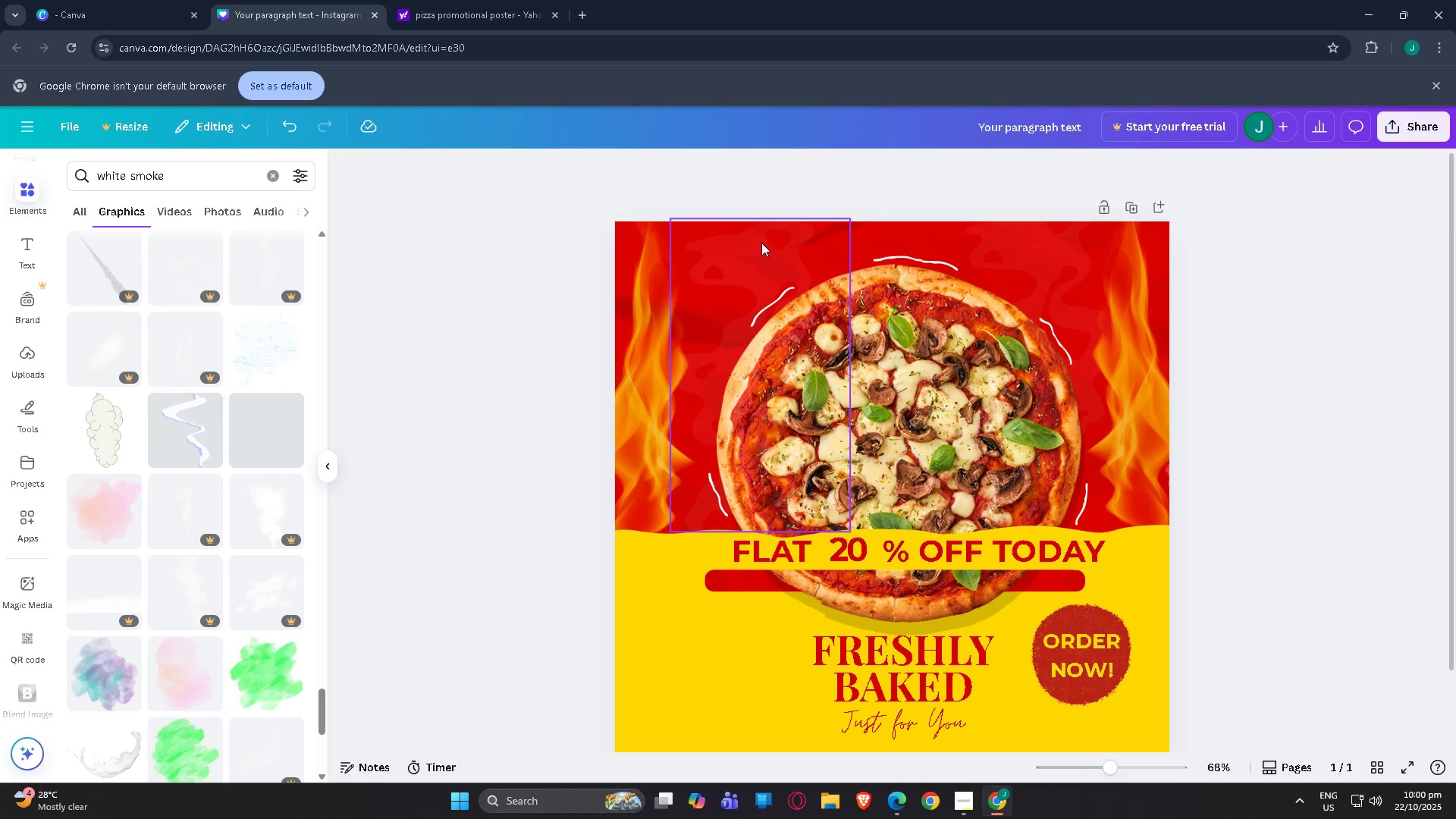 
left_click([761, 243])
 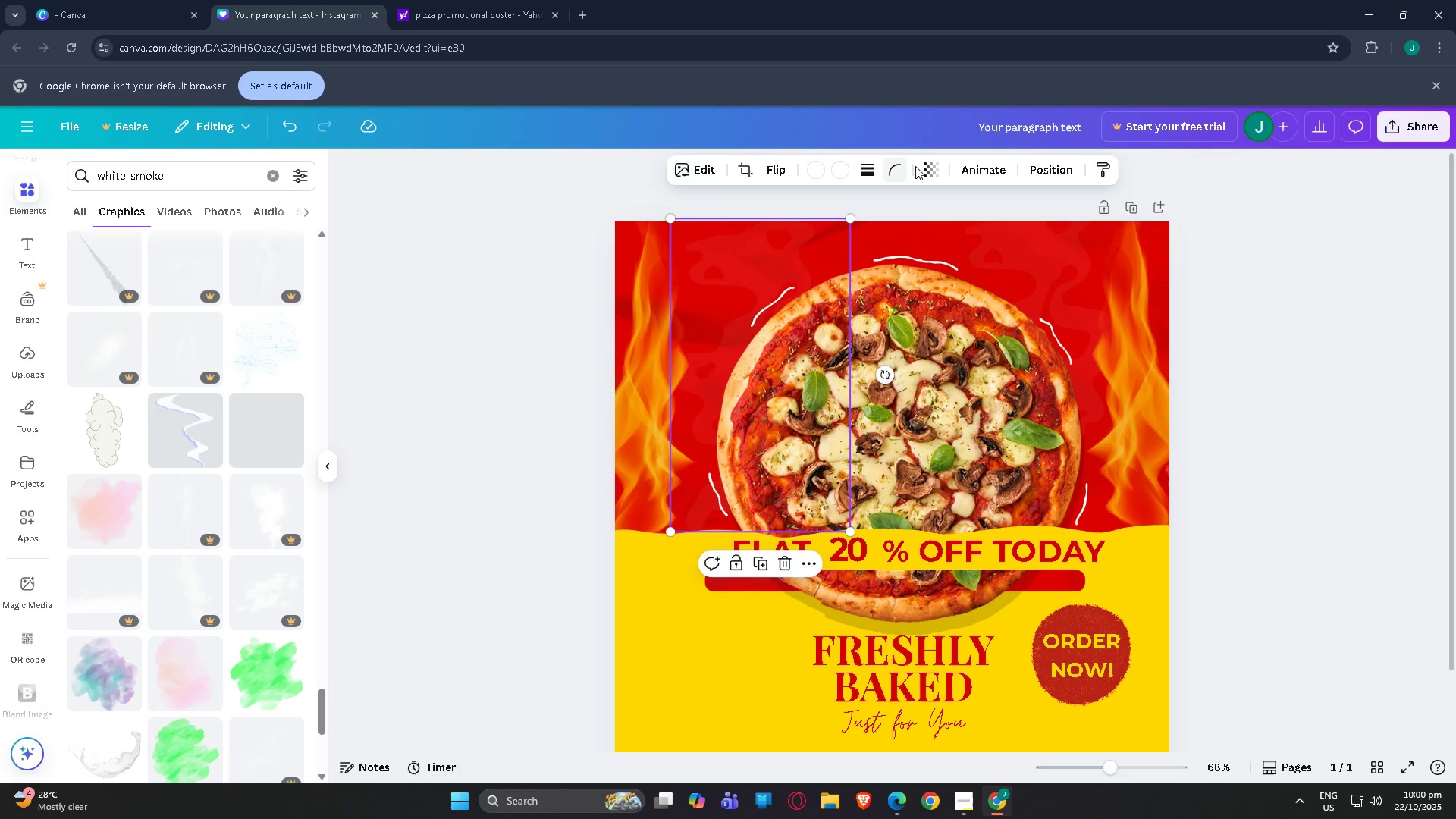 
left_click([930, 168])
 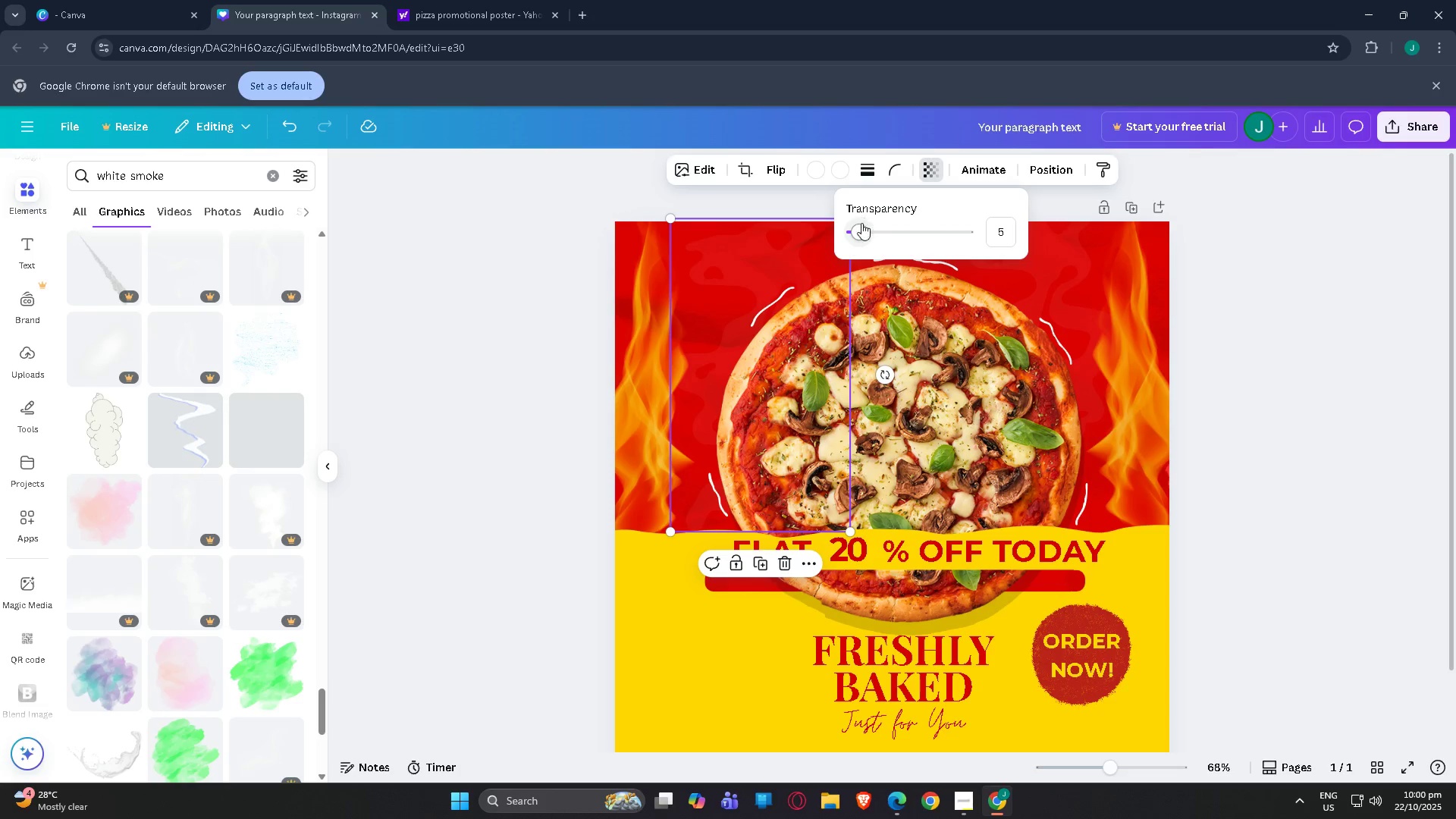 
left_click_drag(start_coordinate=[861, 224], to_coordinate=[856, 227])
 